 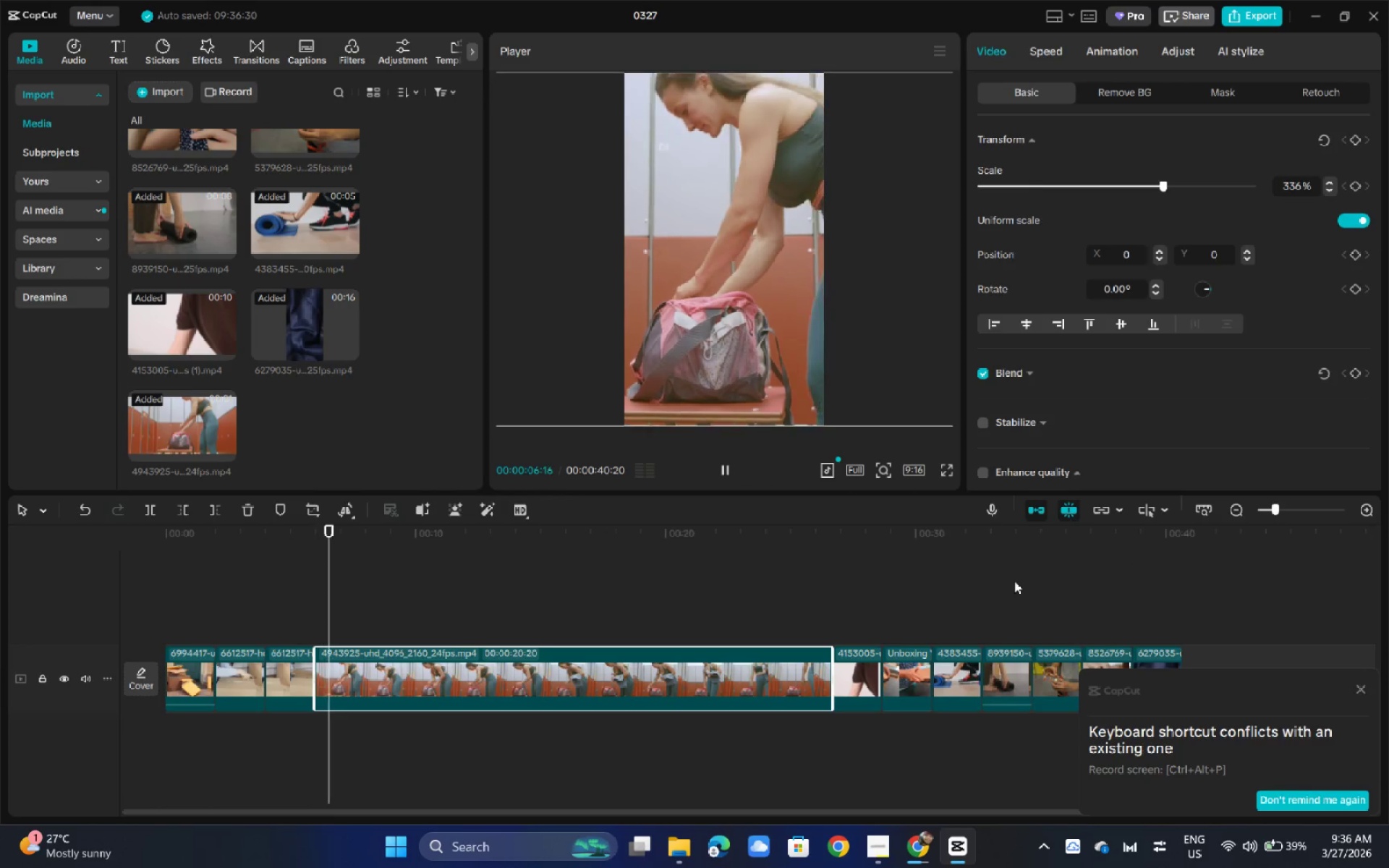 
key(Space)
 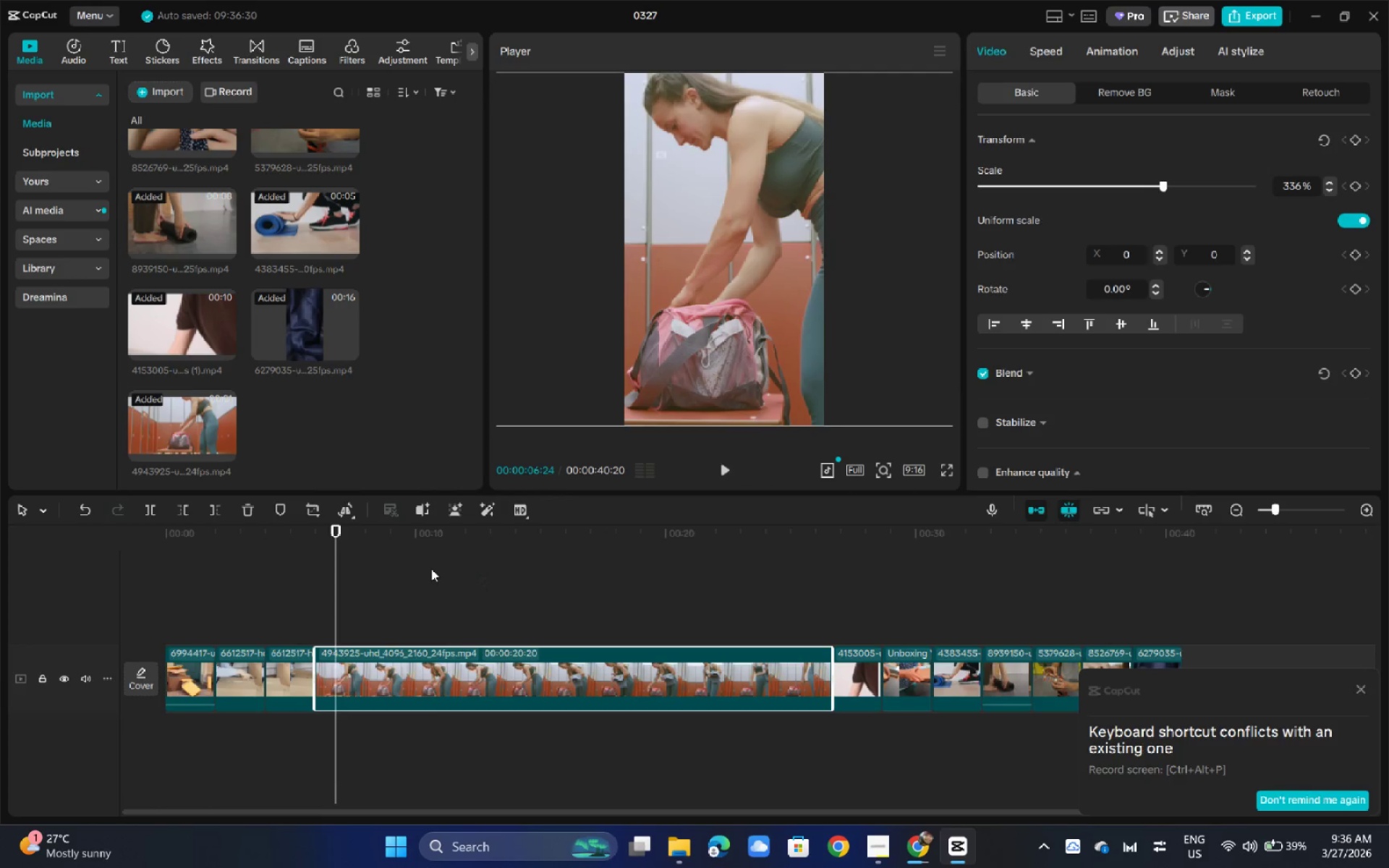 
key(Space)
 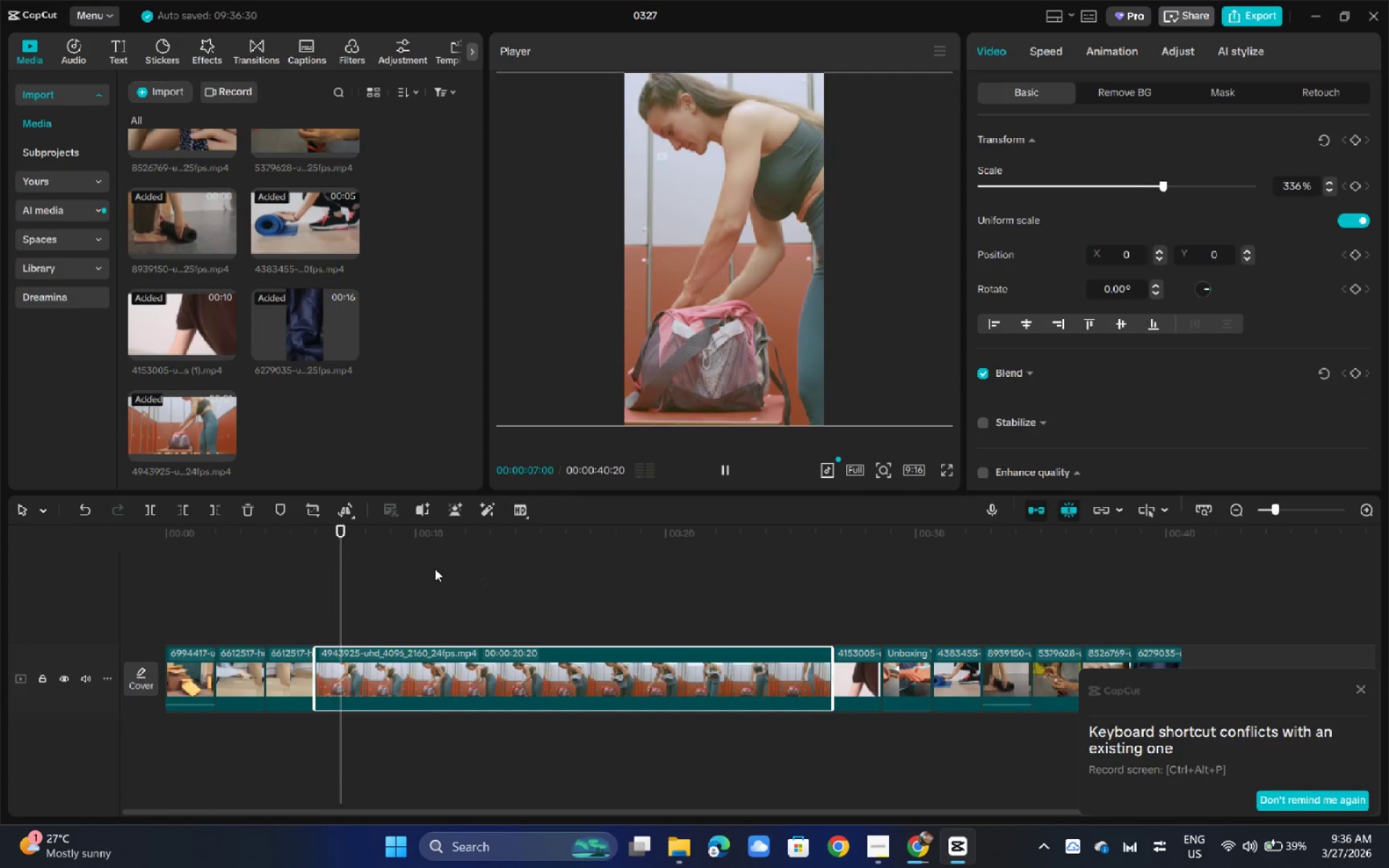 
key(Space)
 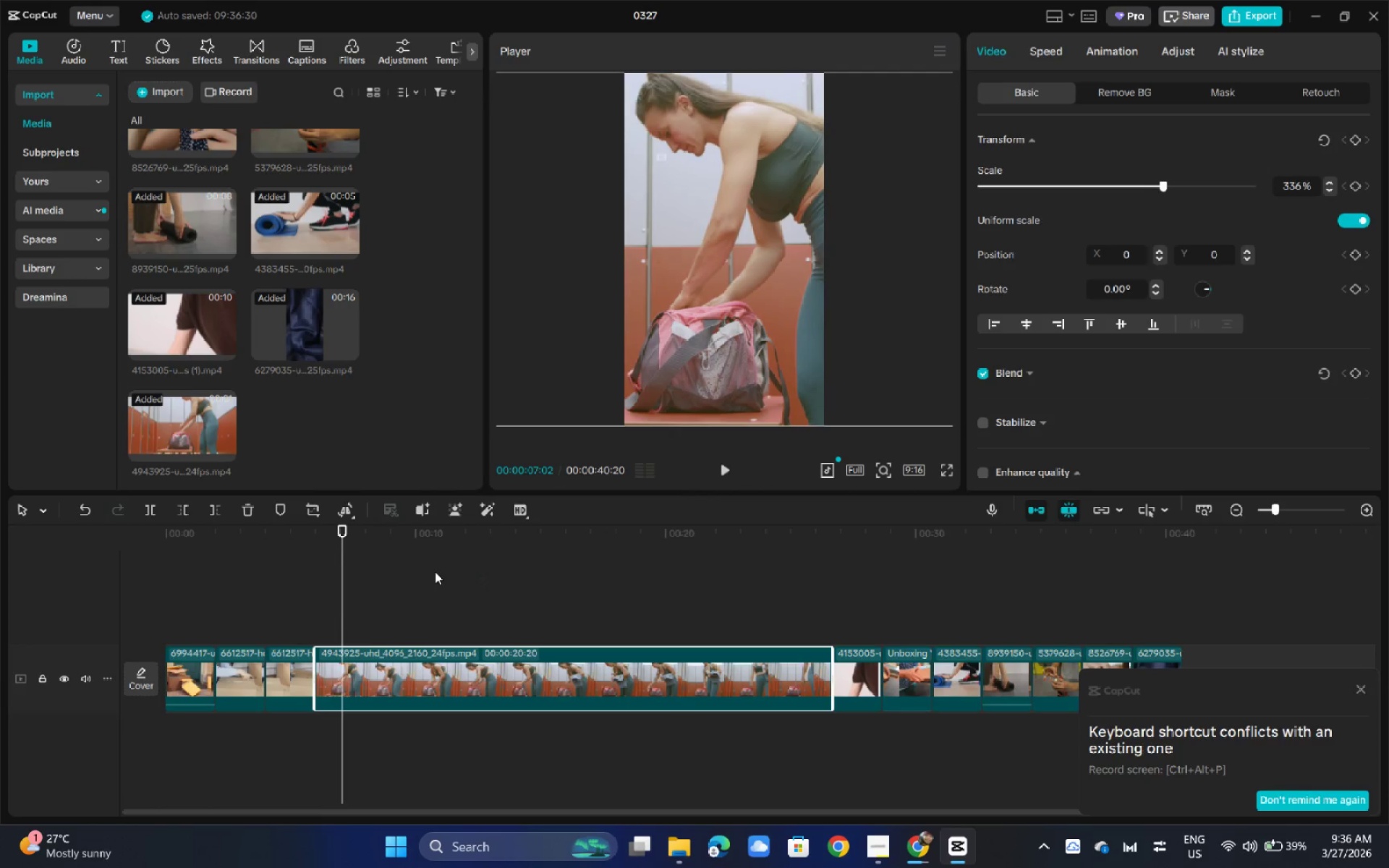 
key(Space)
 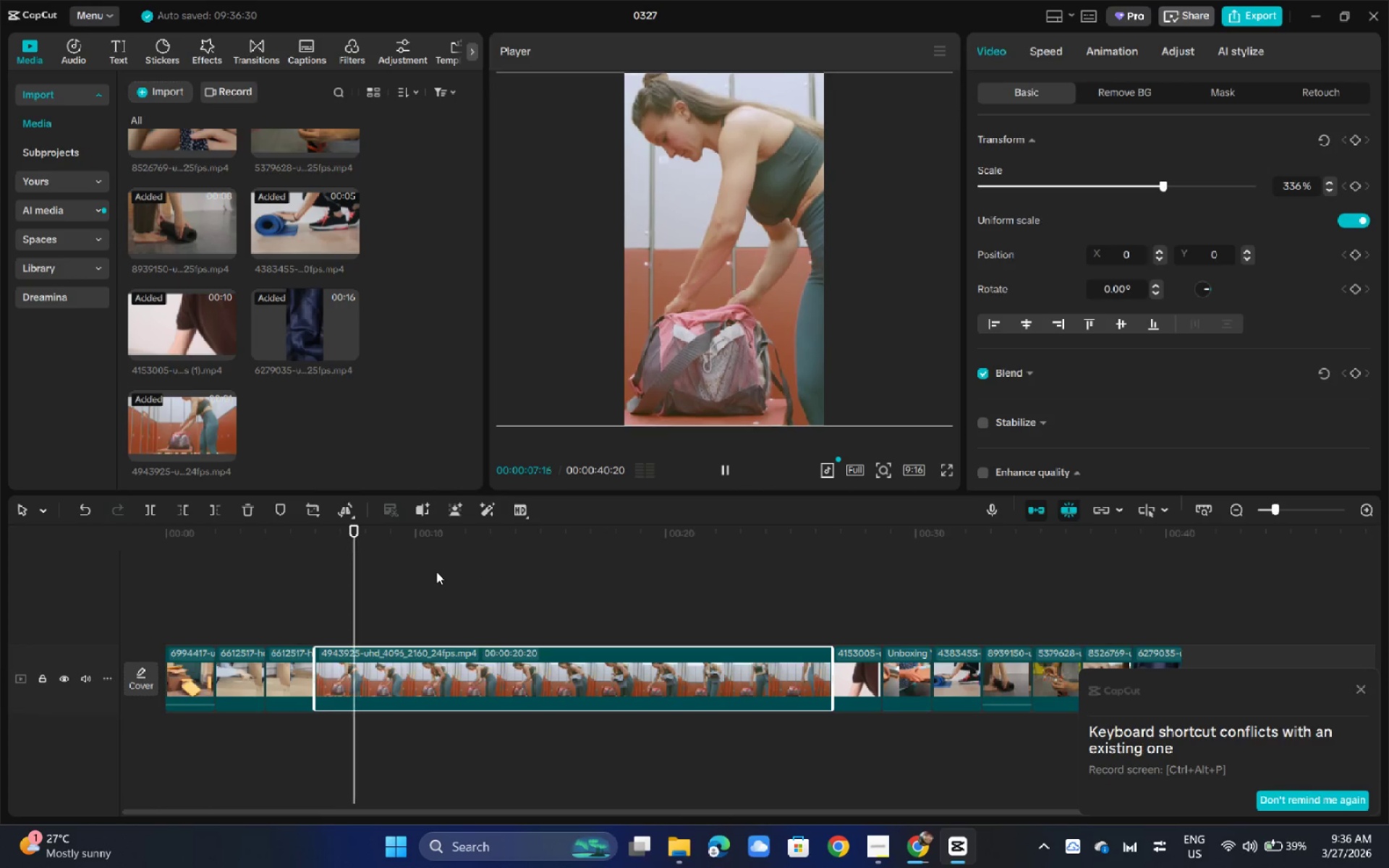 
key(Space)
 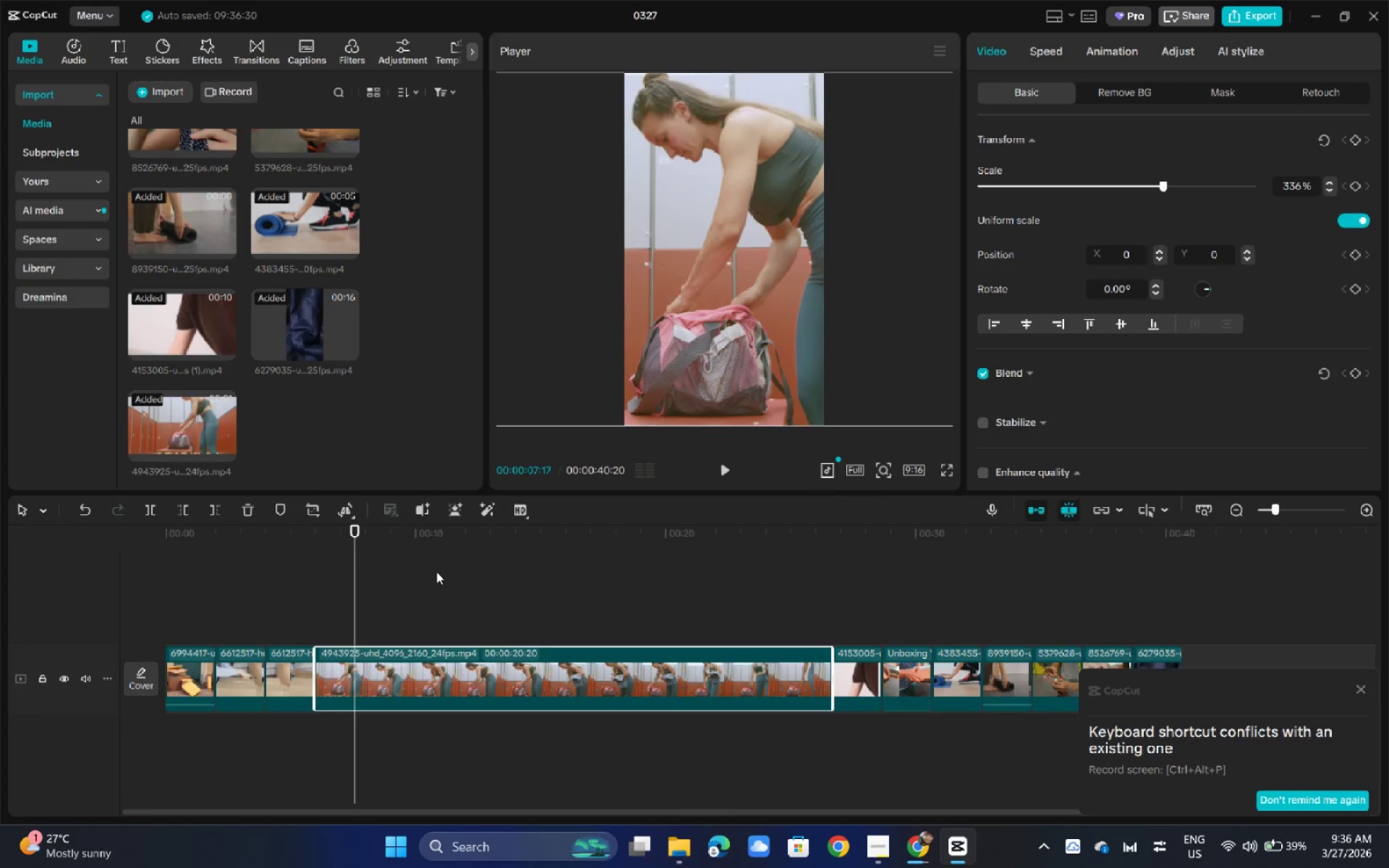 
key(Space)
 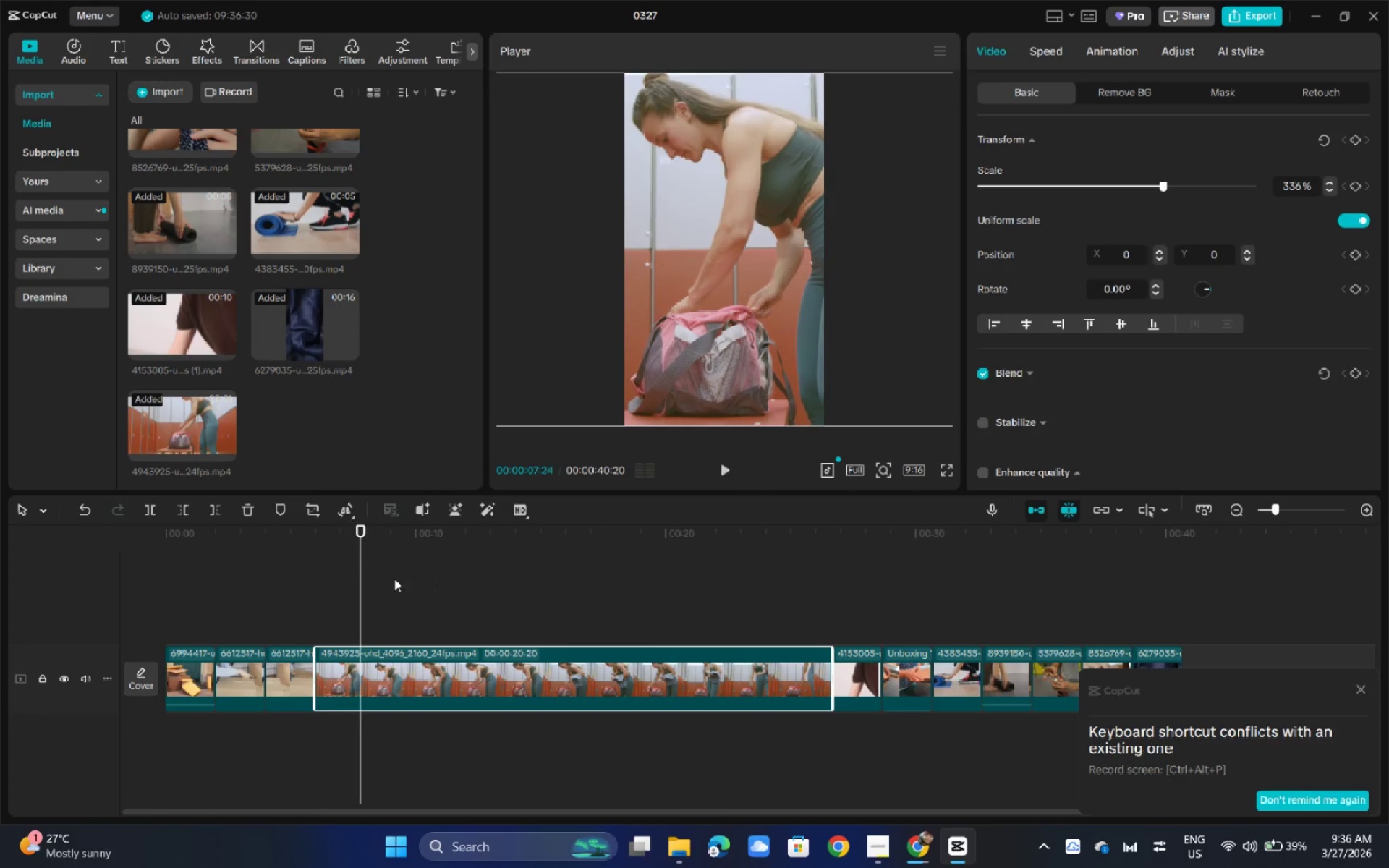 
key(Space)
 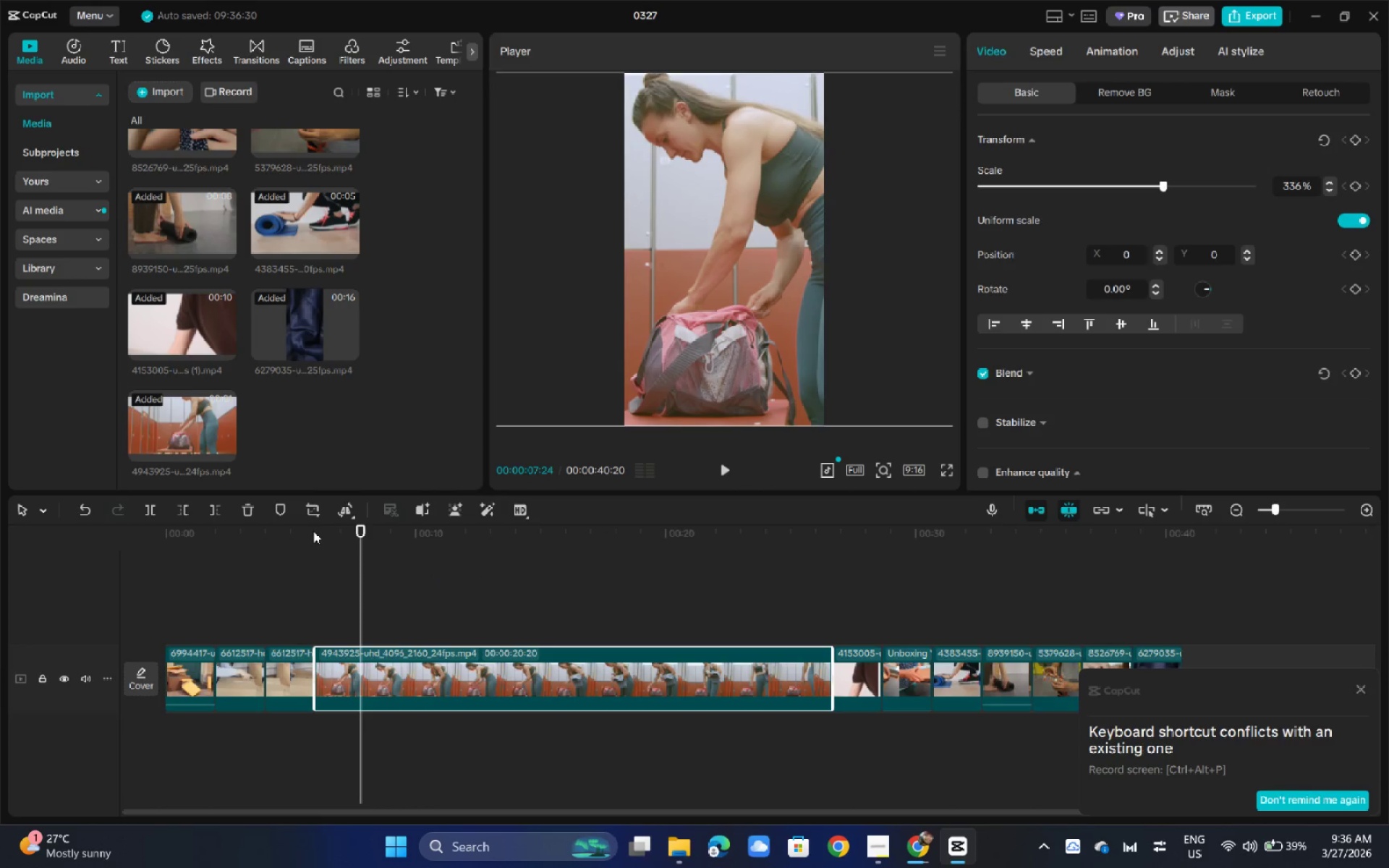 
left_click_drag(start_coordinate=[313, 530], to_coordinate=[365, 541])
 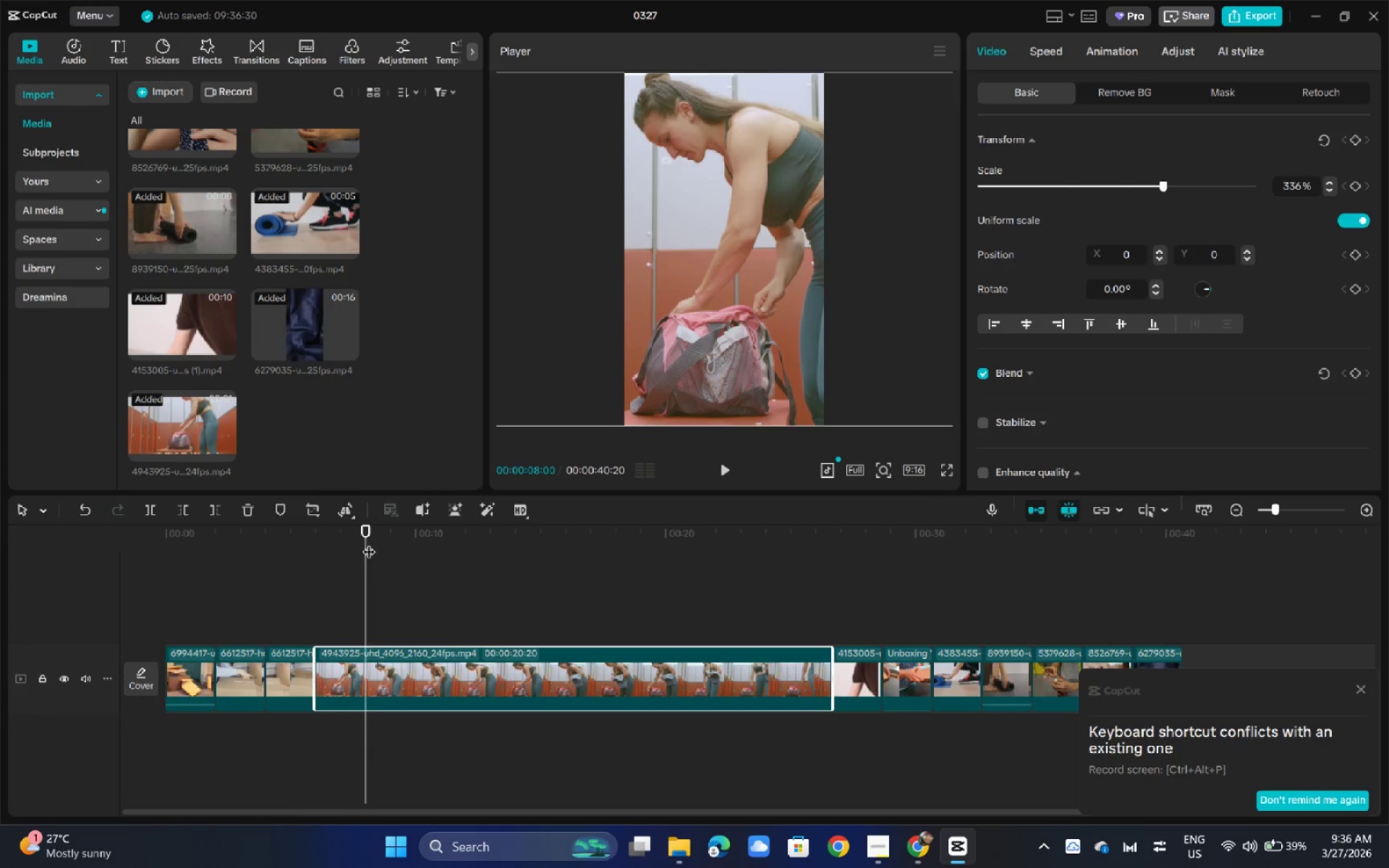 
left_click_drag(start_coordinate=[371, 544], to_coordinate=[375, 545])
 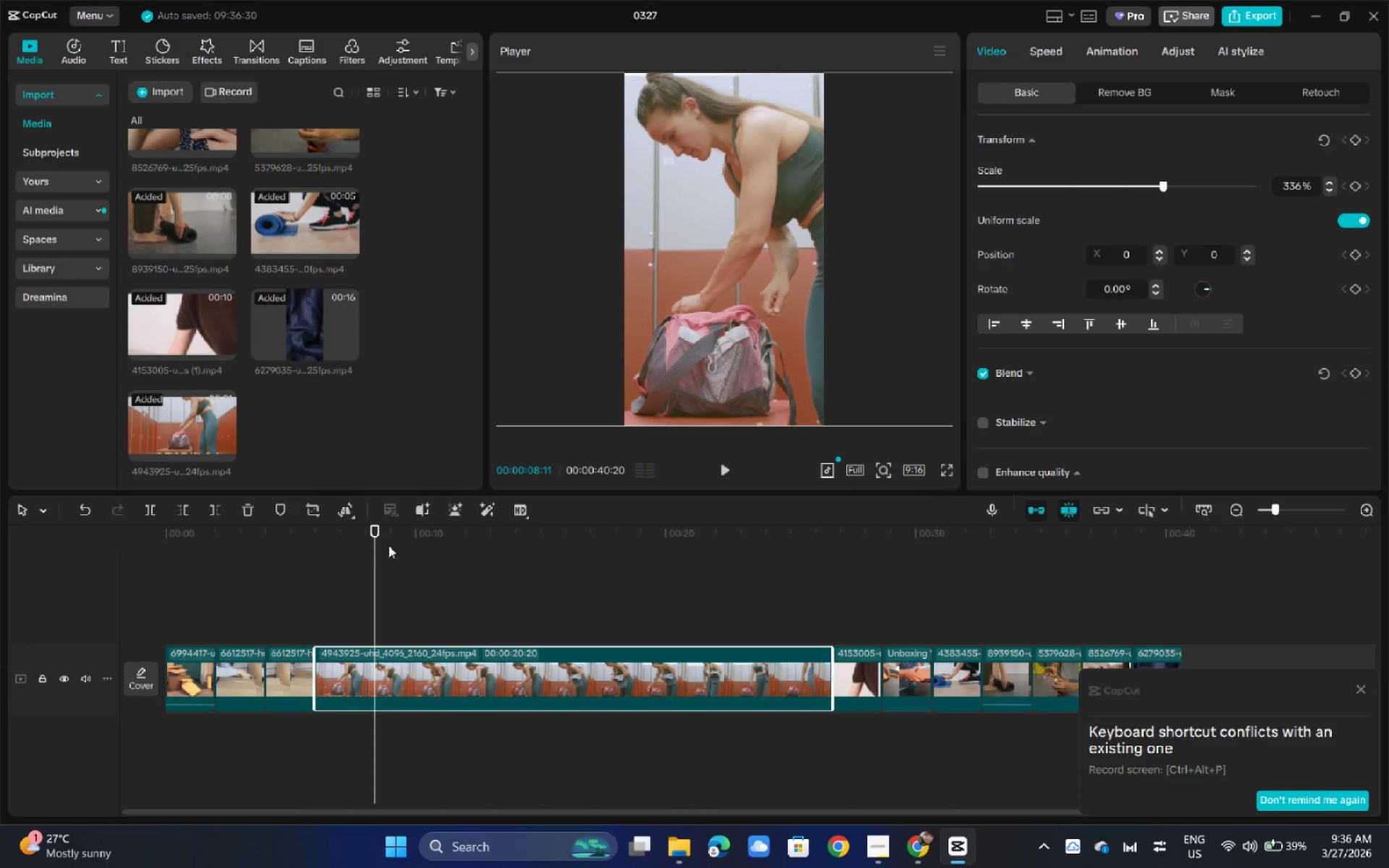 
key(Control+B)
 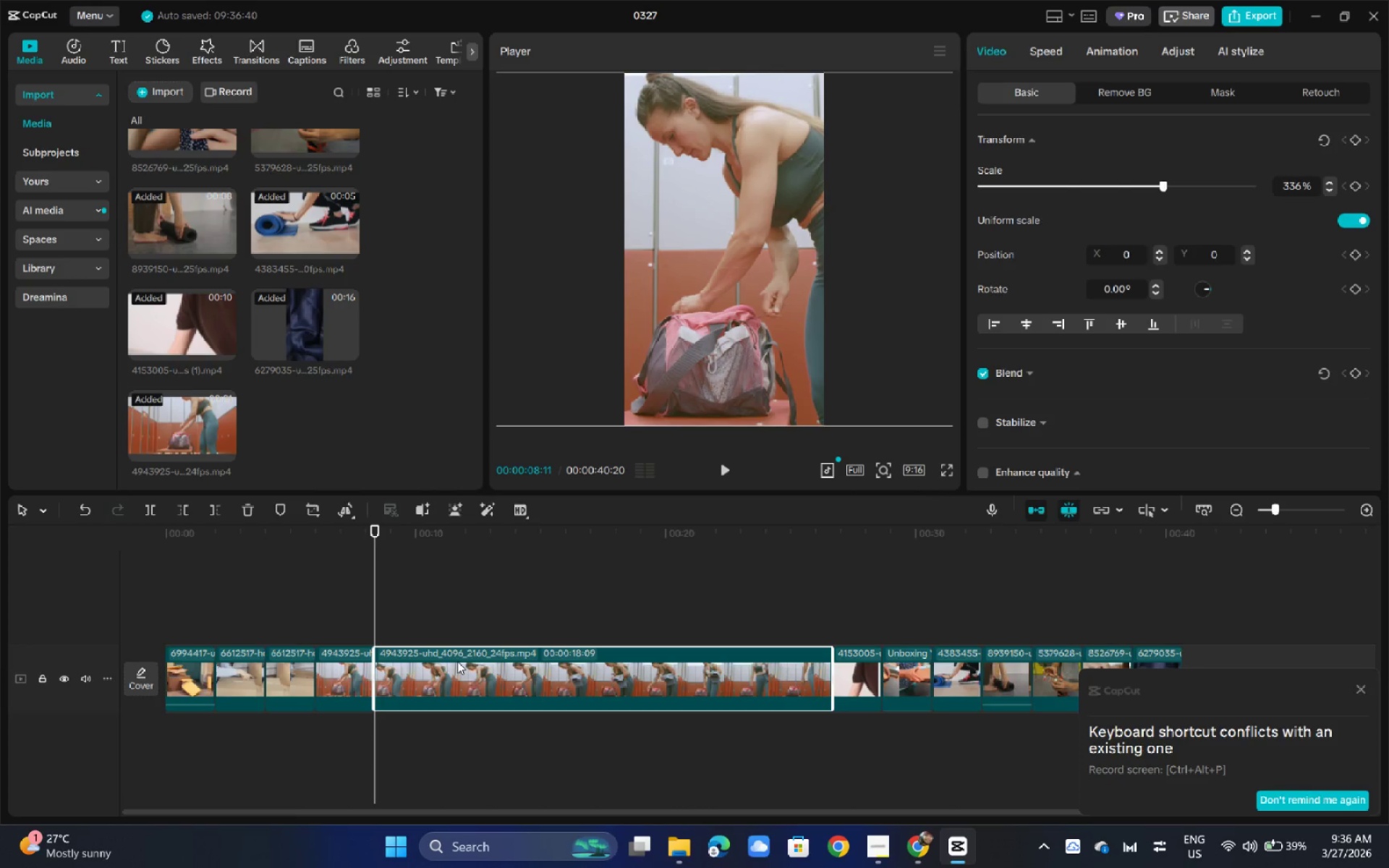 
left_click([457, 662])
 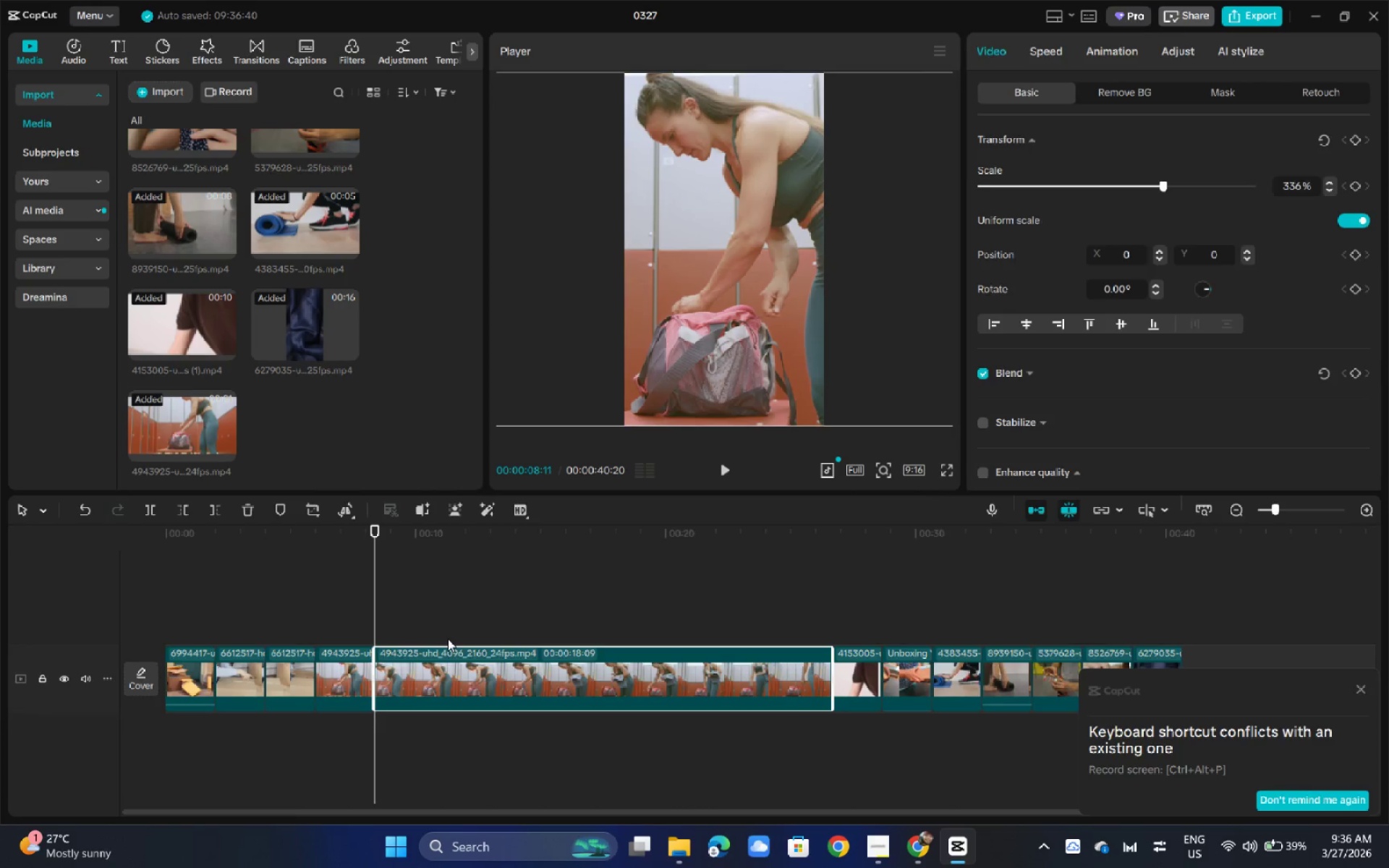 
key(Backspace)
 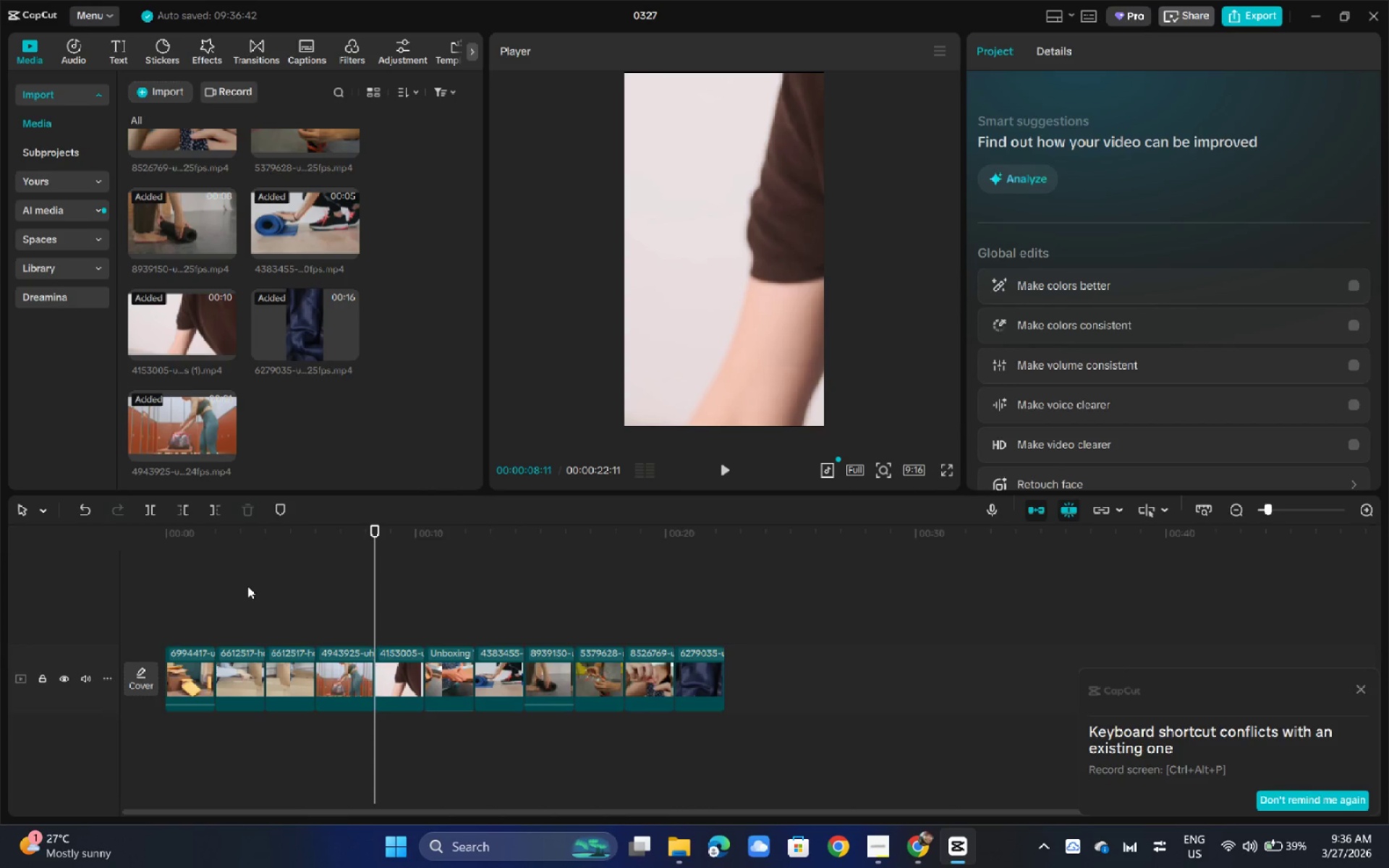 
left_click_drag(start_coordinate=[247, 548], to_coordinate=[127, 559])
 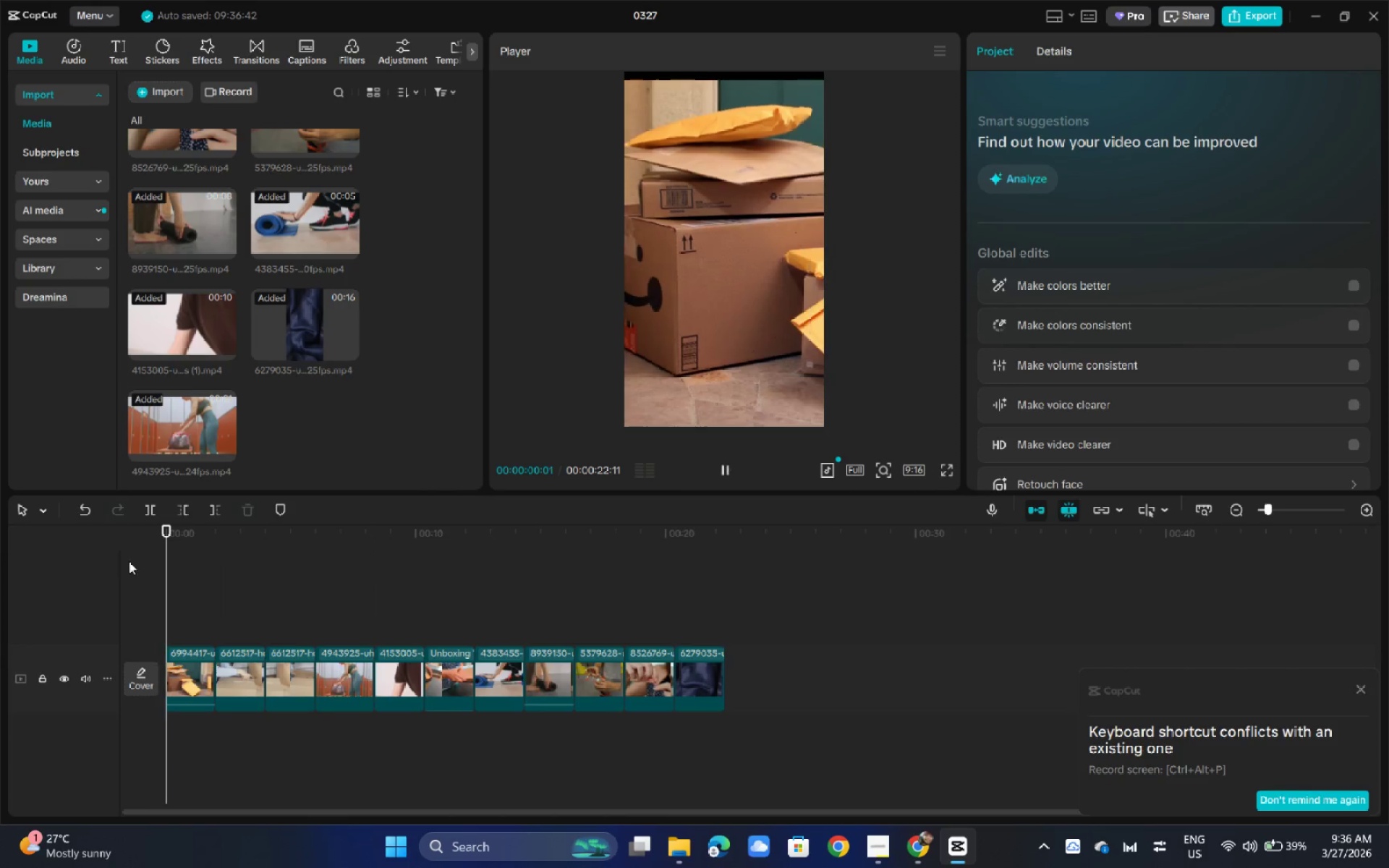 
key(Space)
 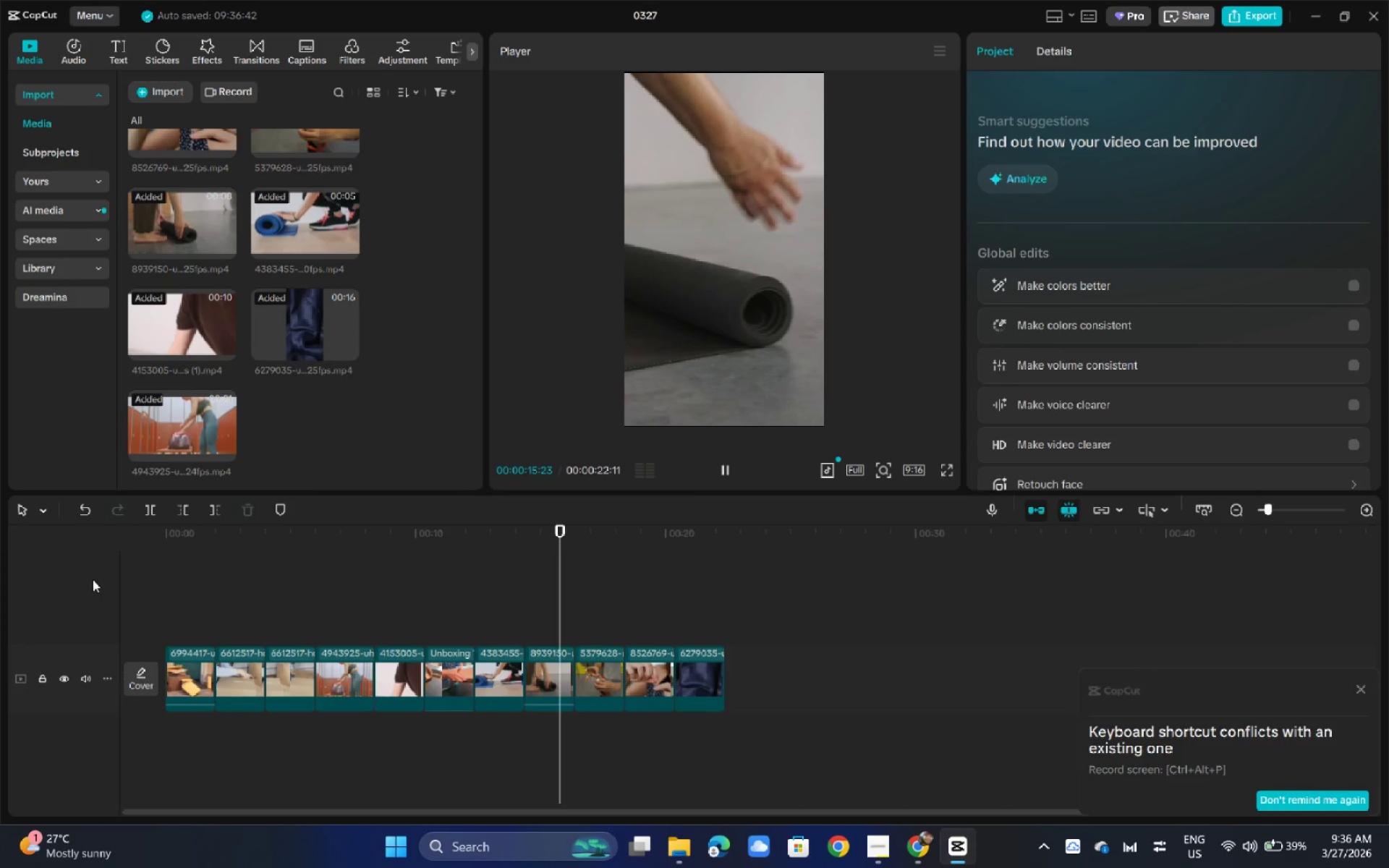 
wait(20.77)
 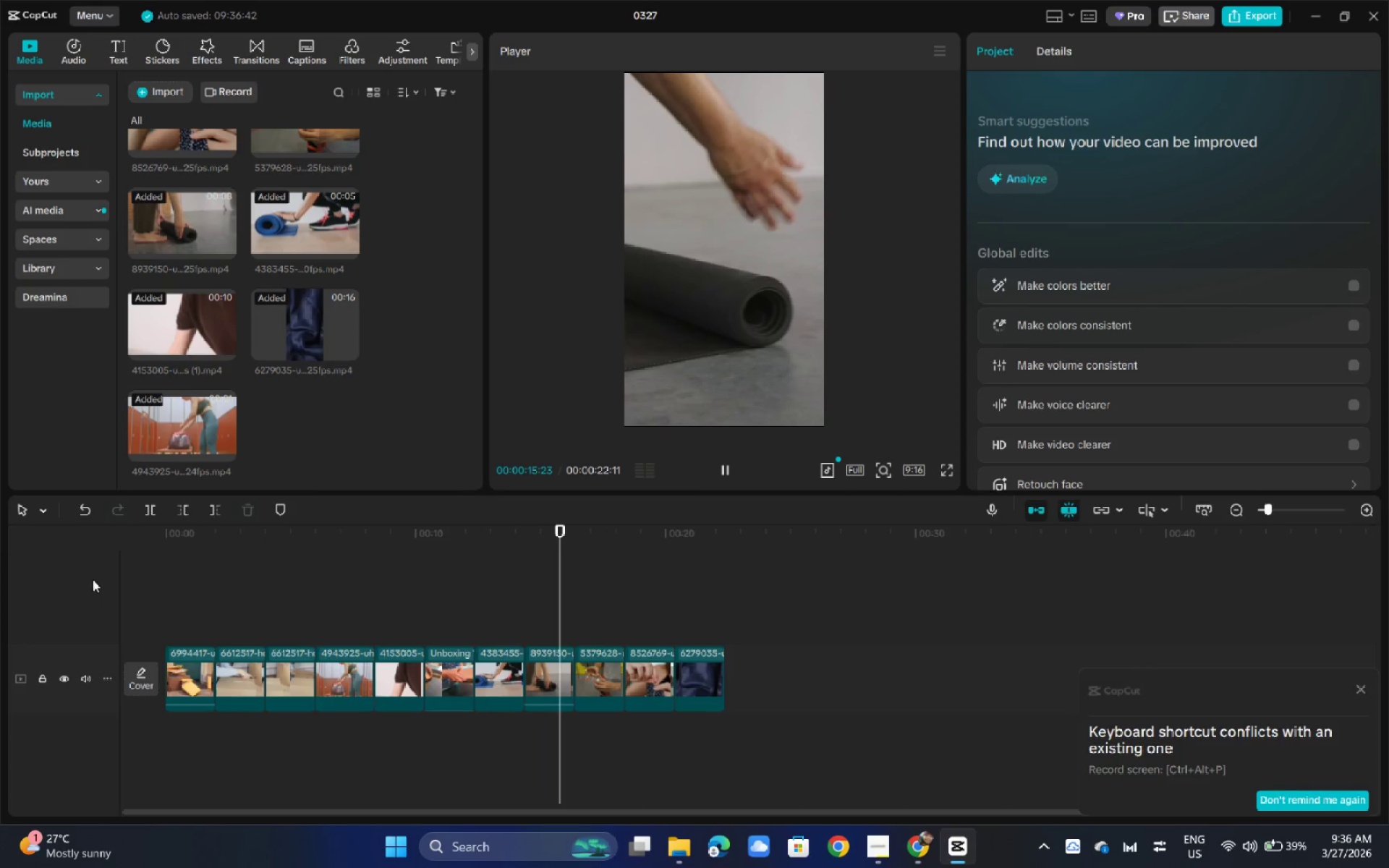 
key(Space)
 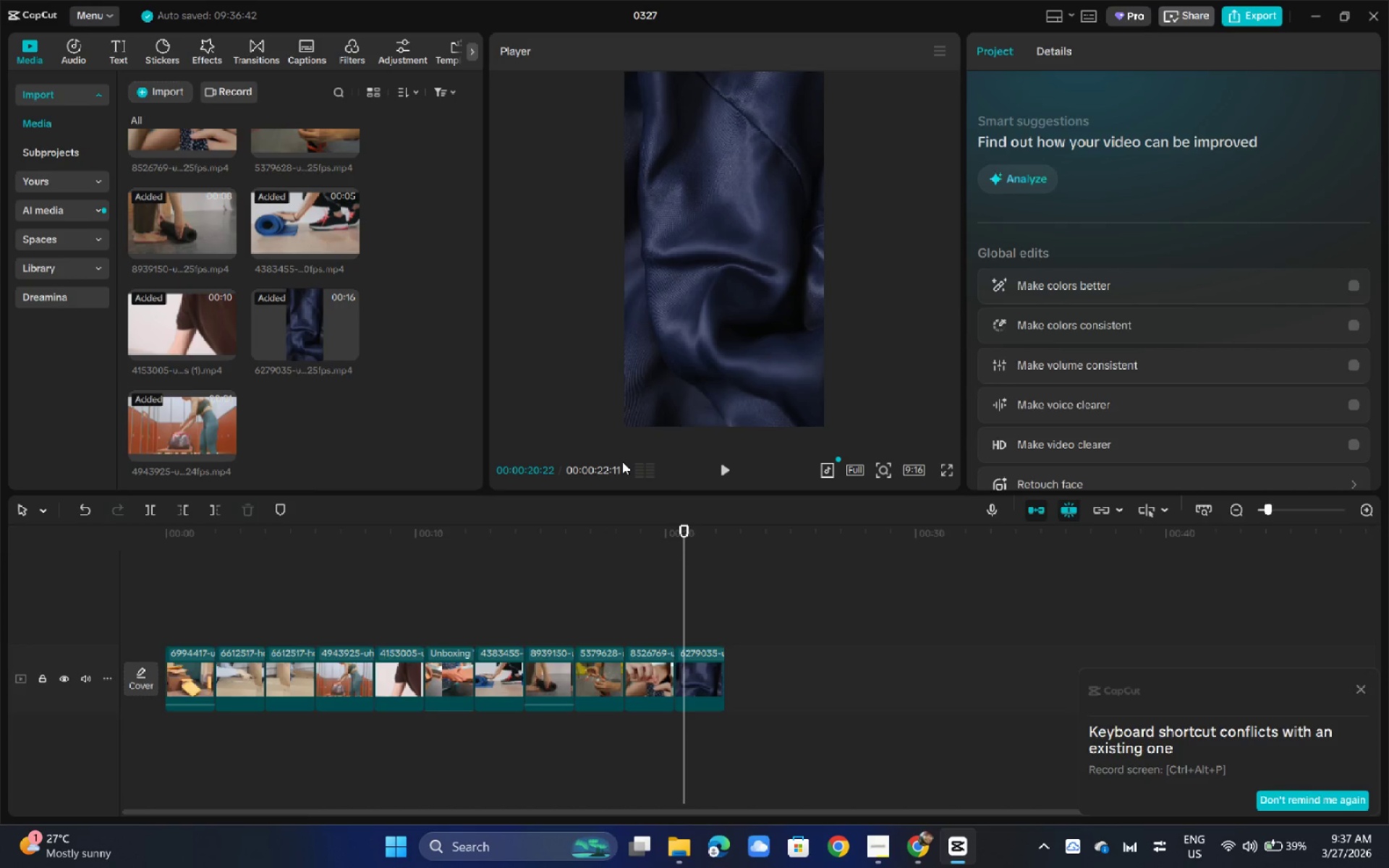 
wait(5.48)
 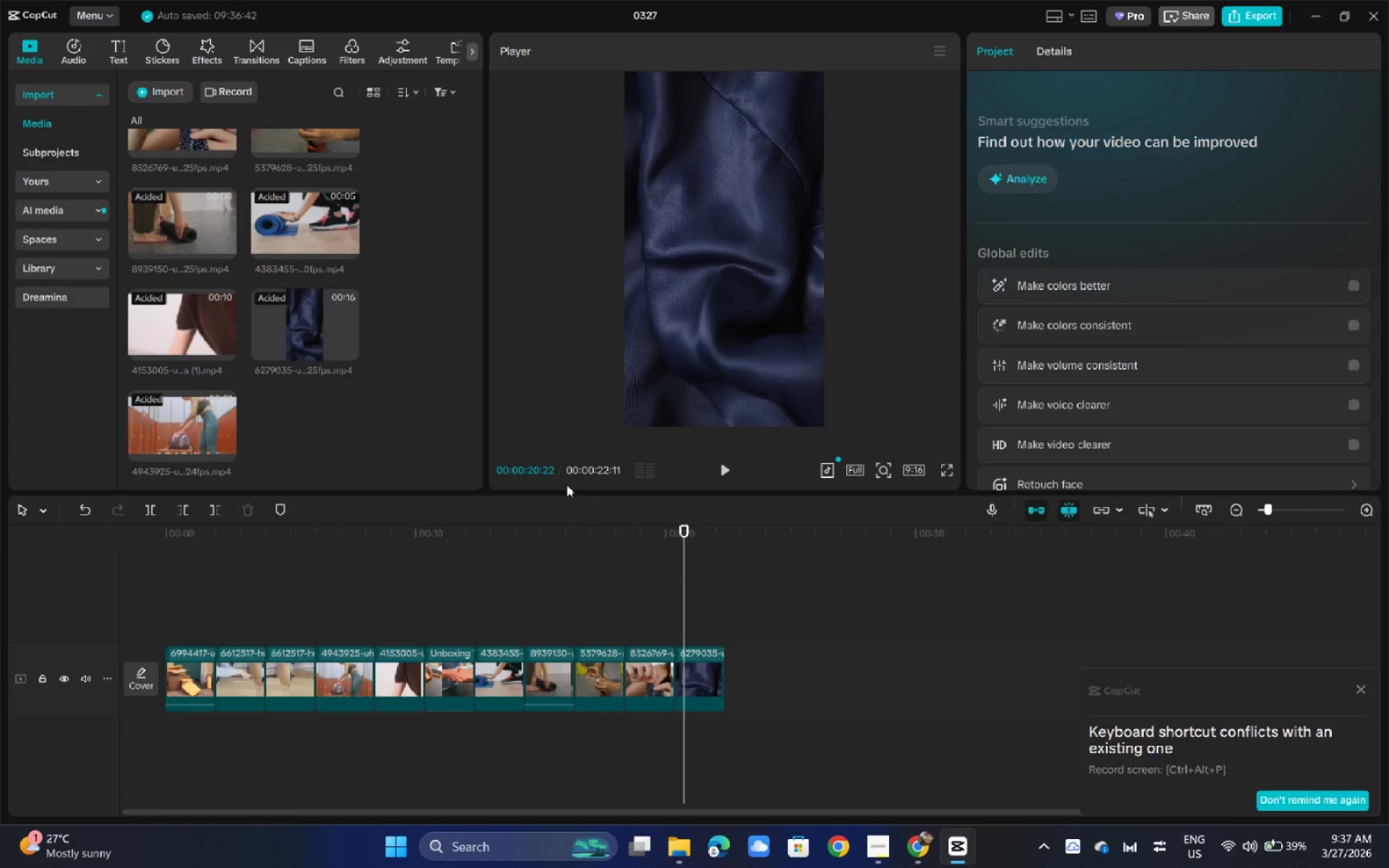 
key(X)
 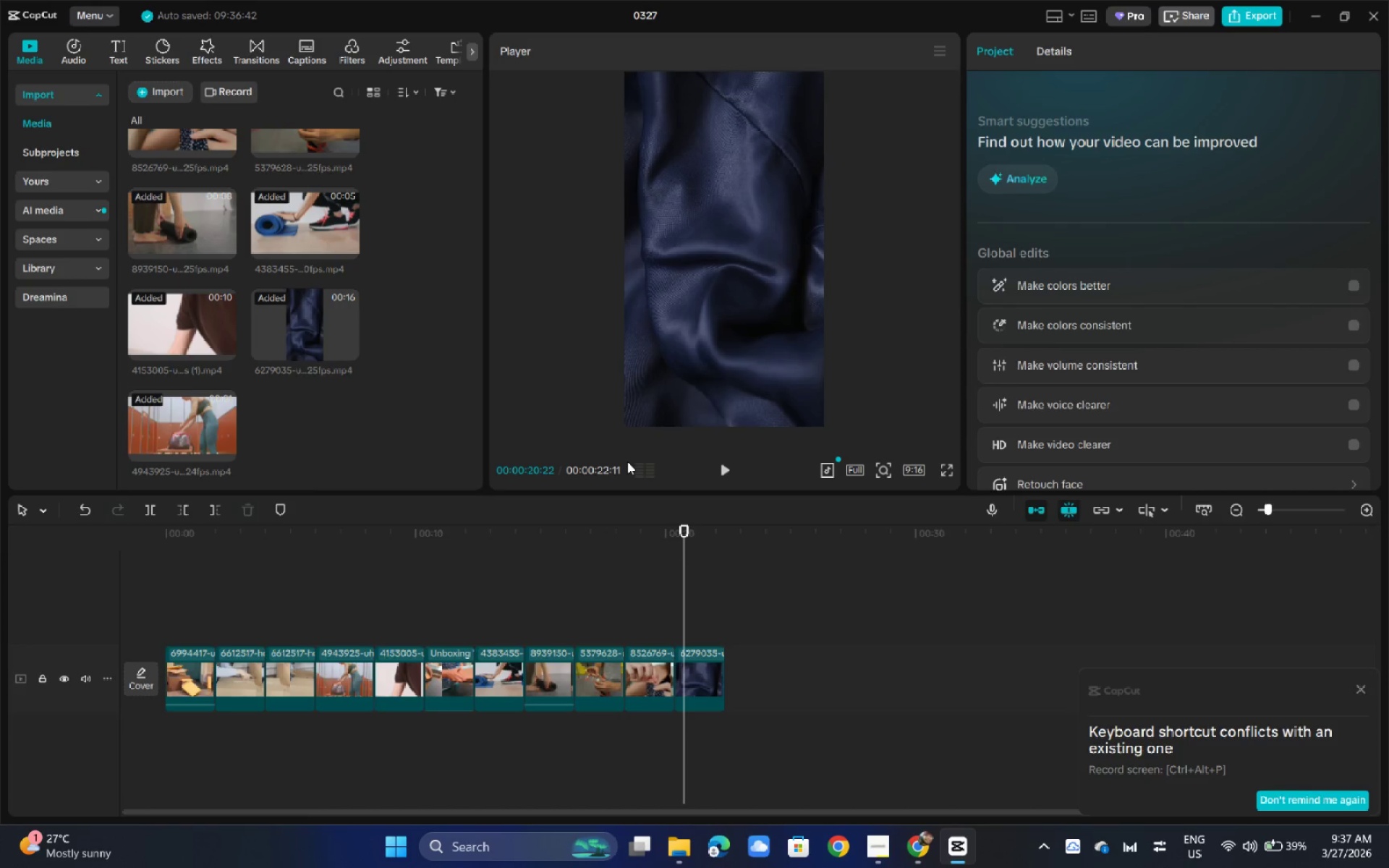 
key(Backquote)
 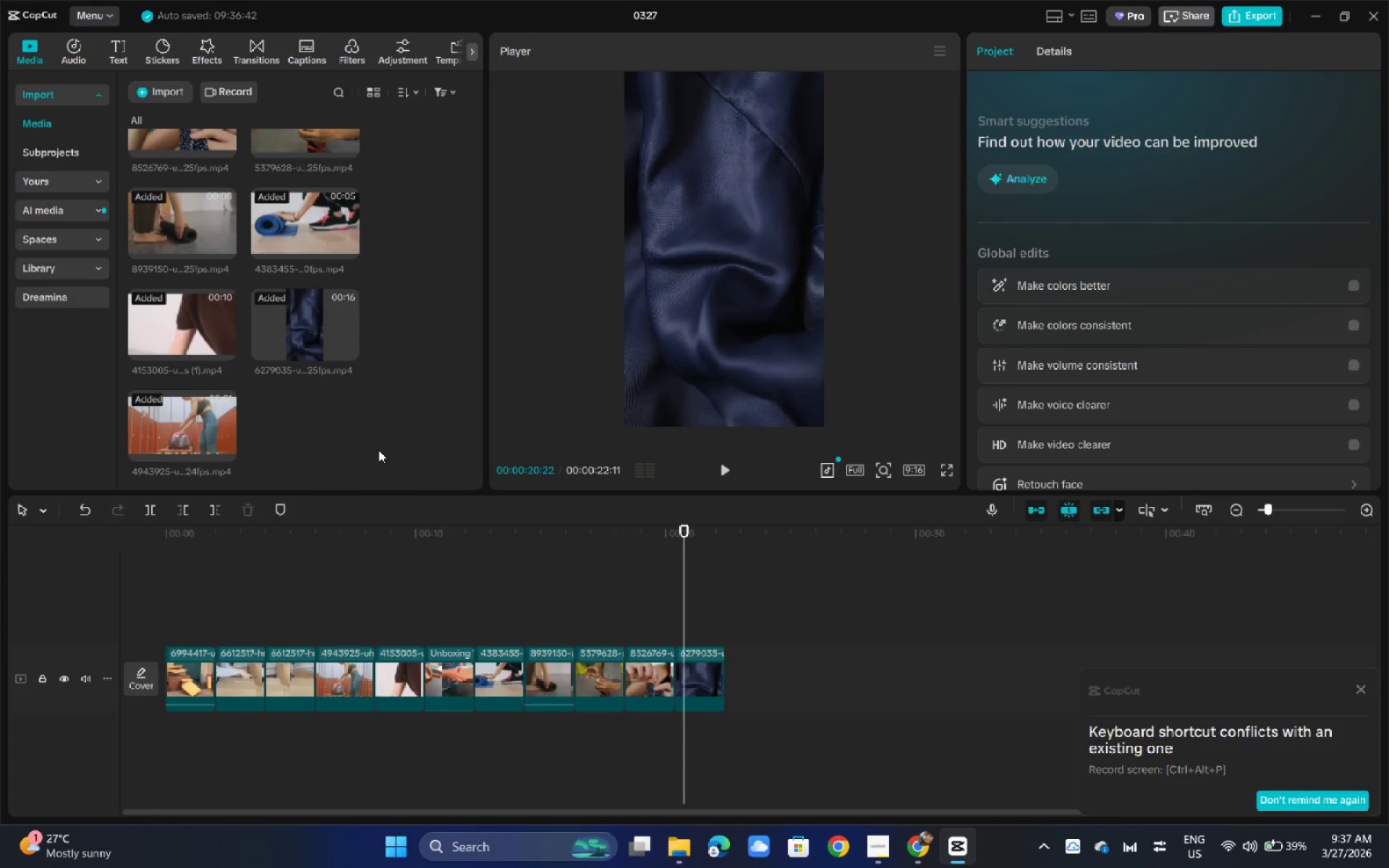 
key(Alt+AltLeft)
 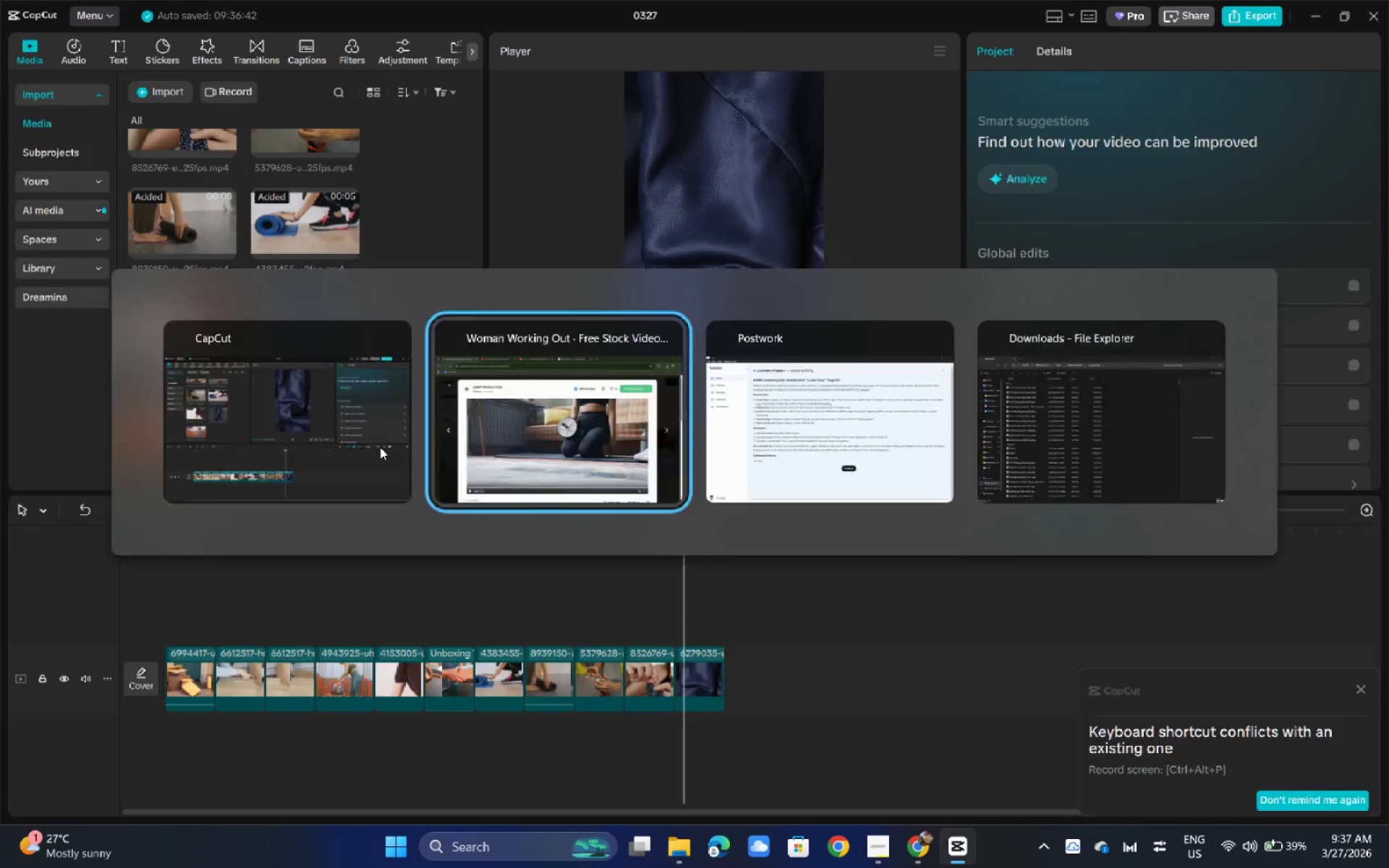 
key(Alt+Tab)
 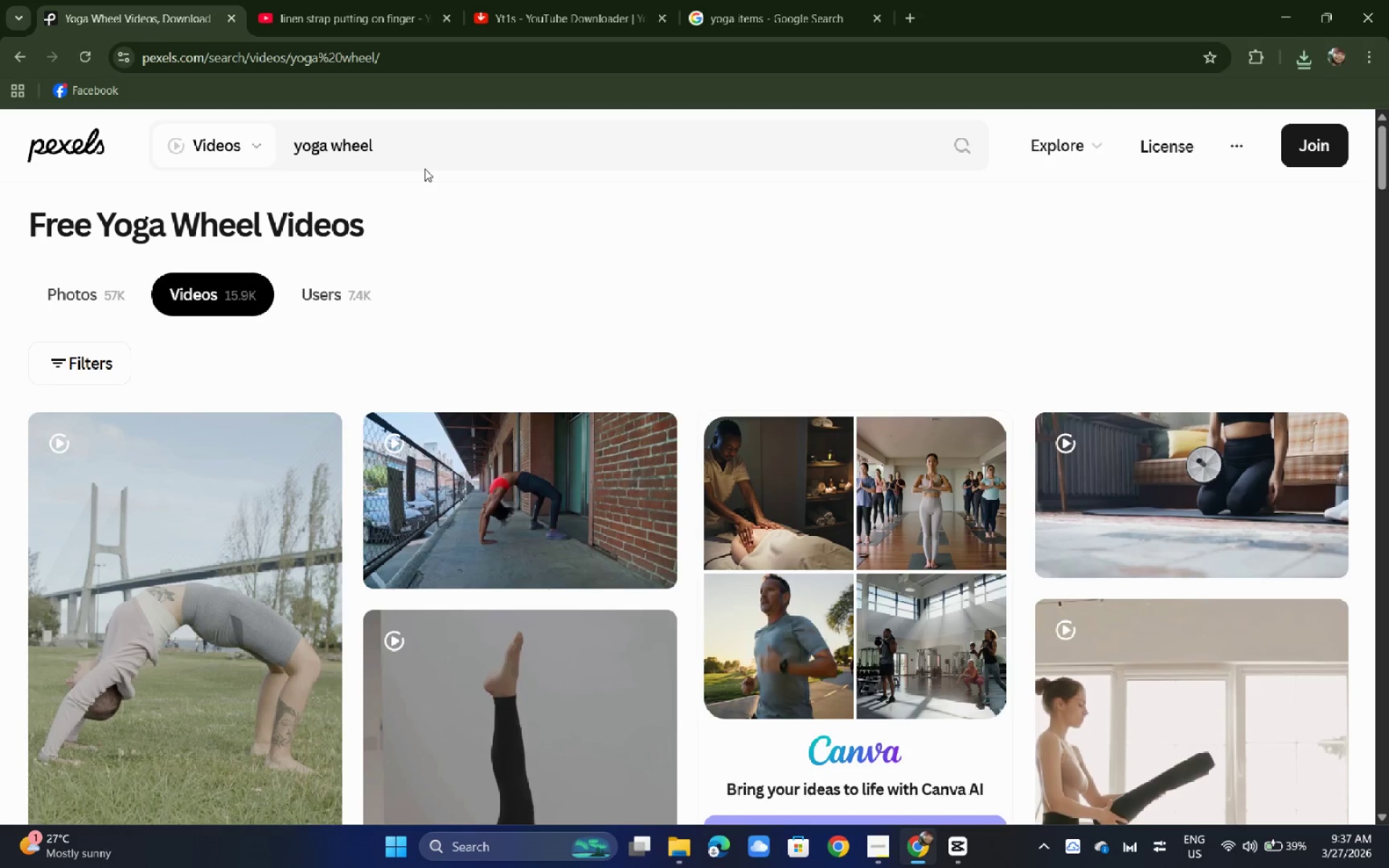 
left_click_drag(start_coordinate=[420, 155], to_coordinate=[185, 140])
 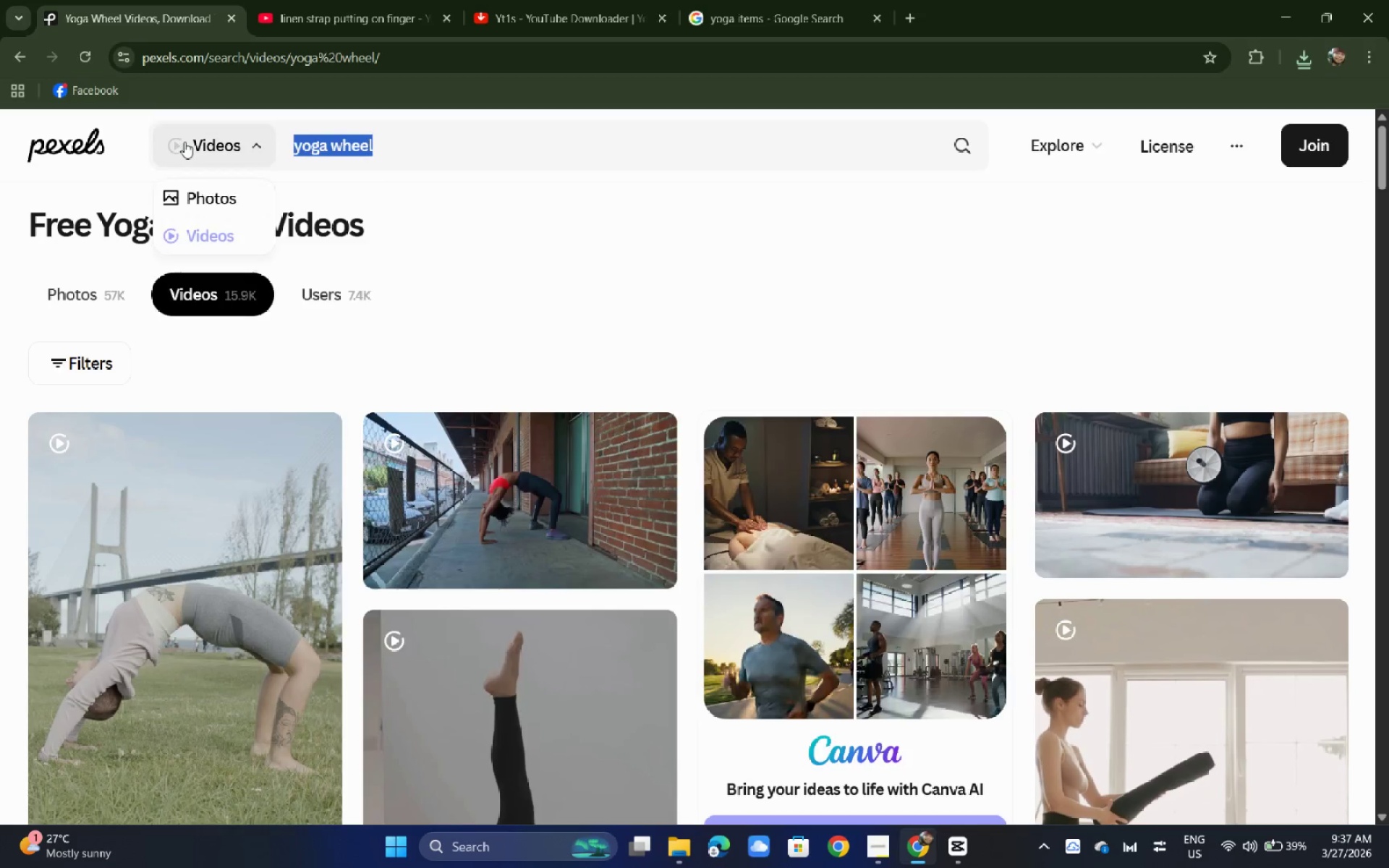 
type(fibg3e)
key(Backspace)
key(Backspace)
key(Backspace)
key(Backspace)
type(nger t)
 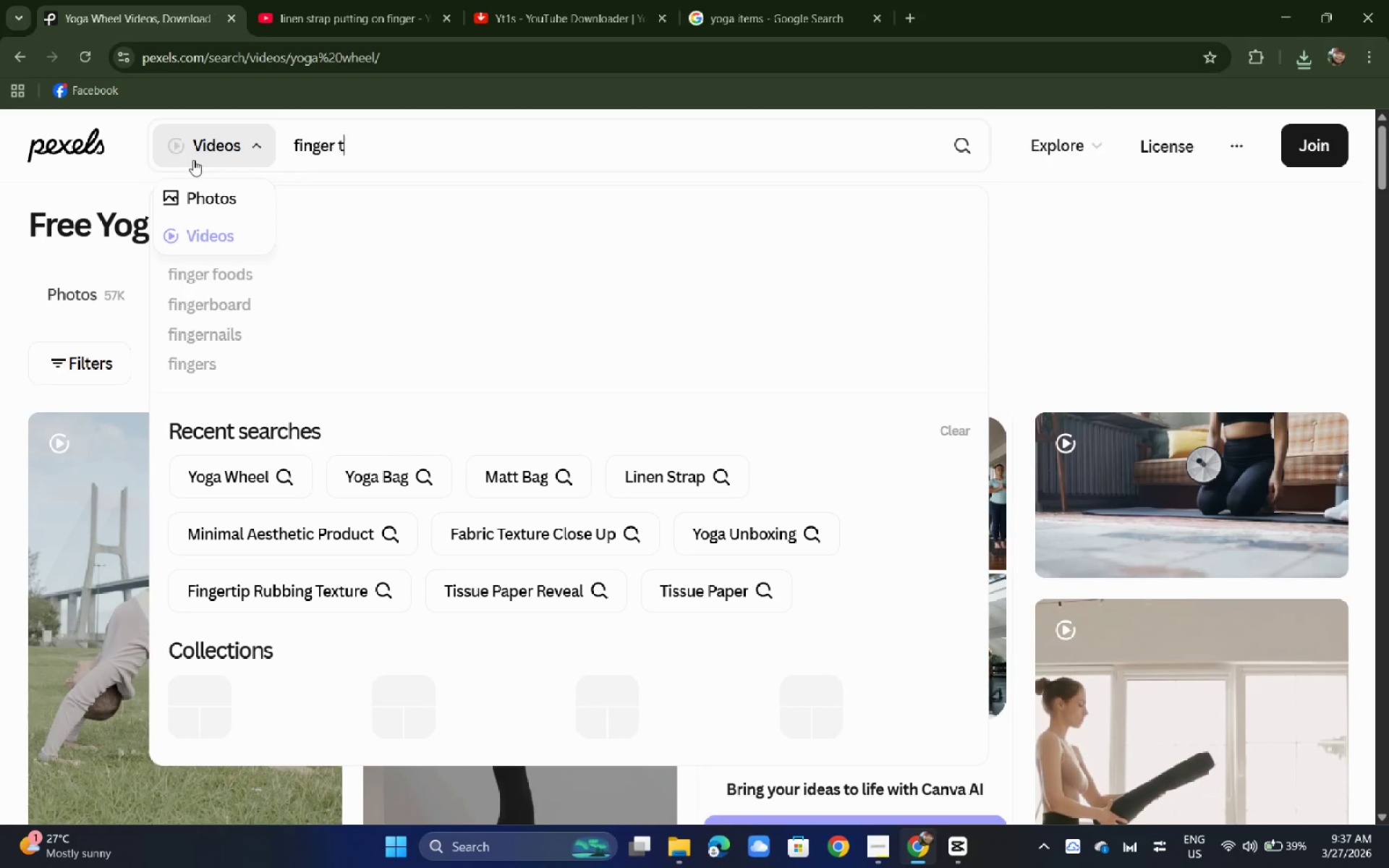 
type(ip br)
key(Backspace)
key(Backspace)
key(Backspace)
key(Backspace)
key(Backspace)
key(Backspace)
key(Backspace)
type(tip vrus)
key(Backspace)
key(Backspace)
key(Backspace)
key(Backspace)
type(brushing textures)
 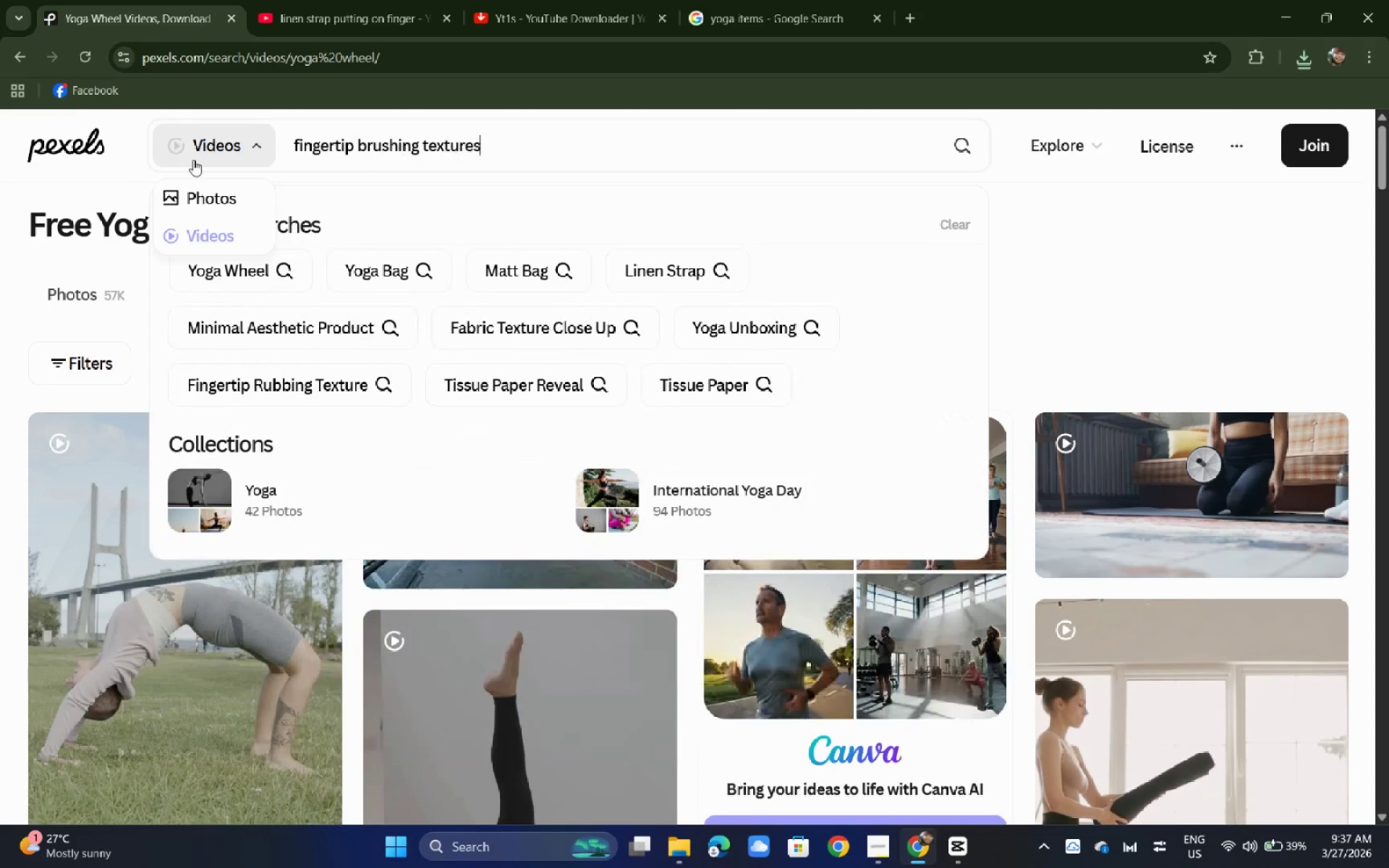 
key(Enter)
 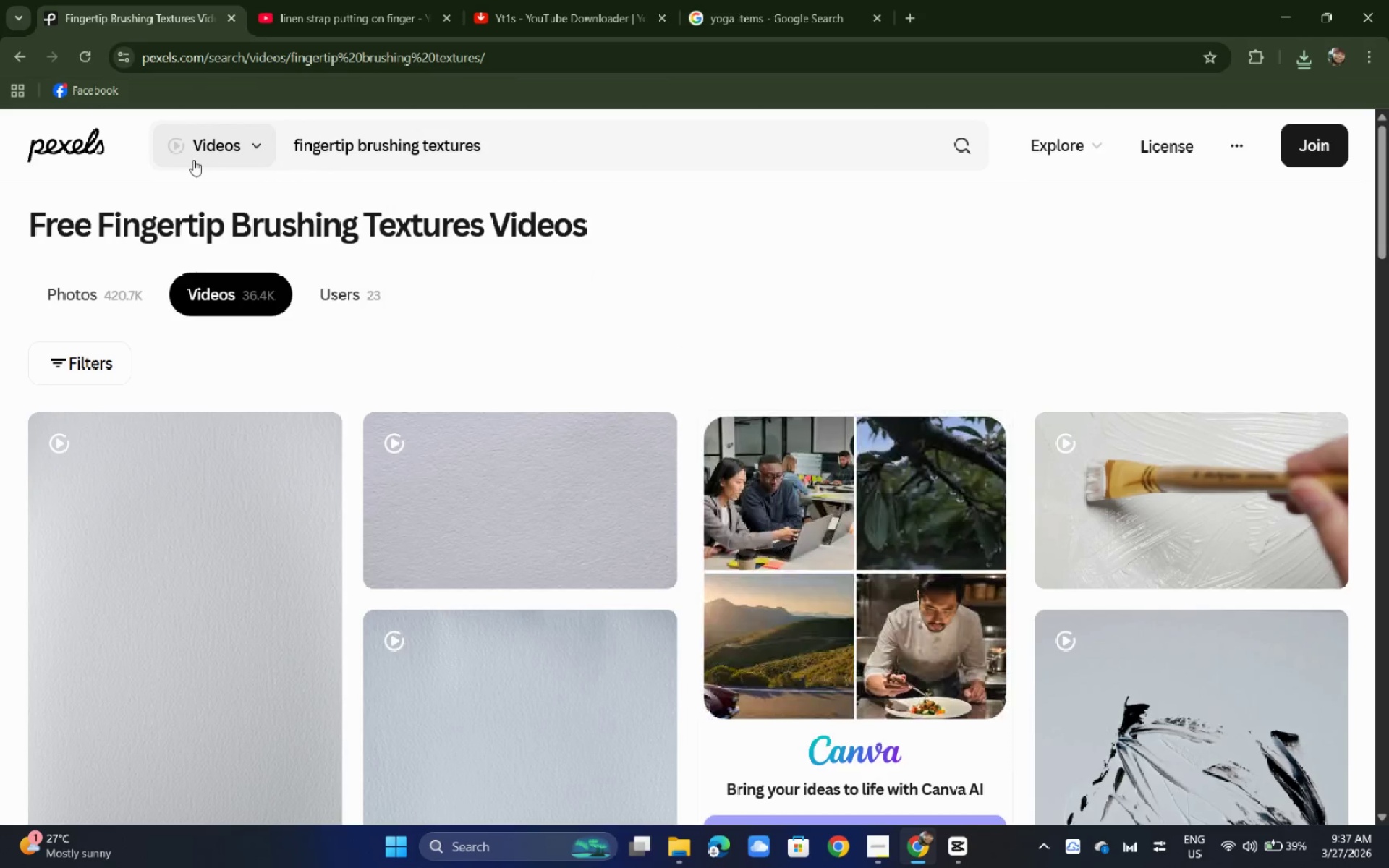 
wait(10.08)
 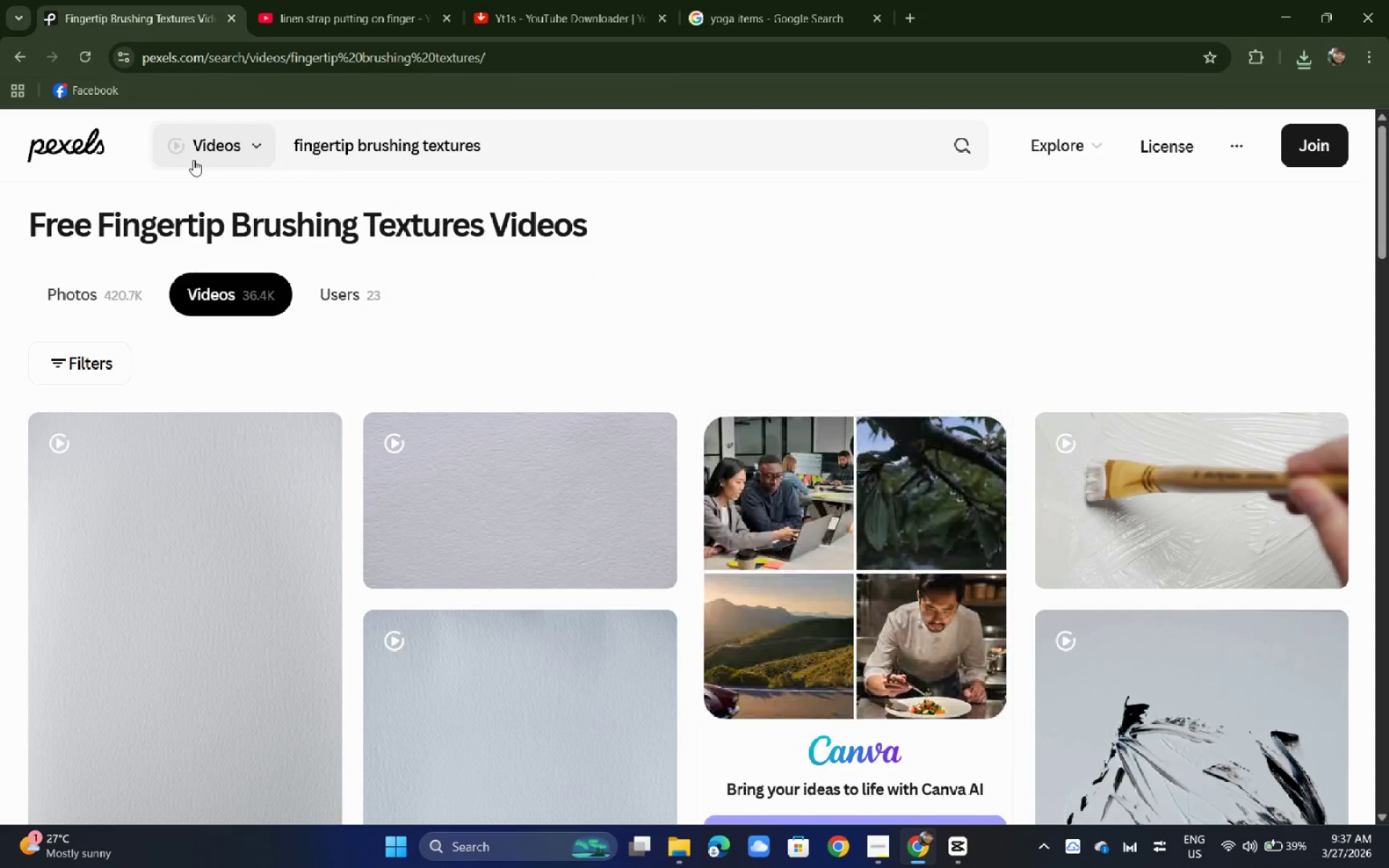 
scroll: coordinate [284, 295], scroll_direction: down, amount: 22.0
 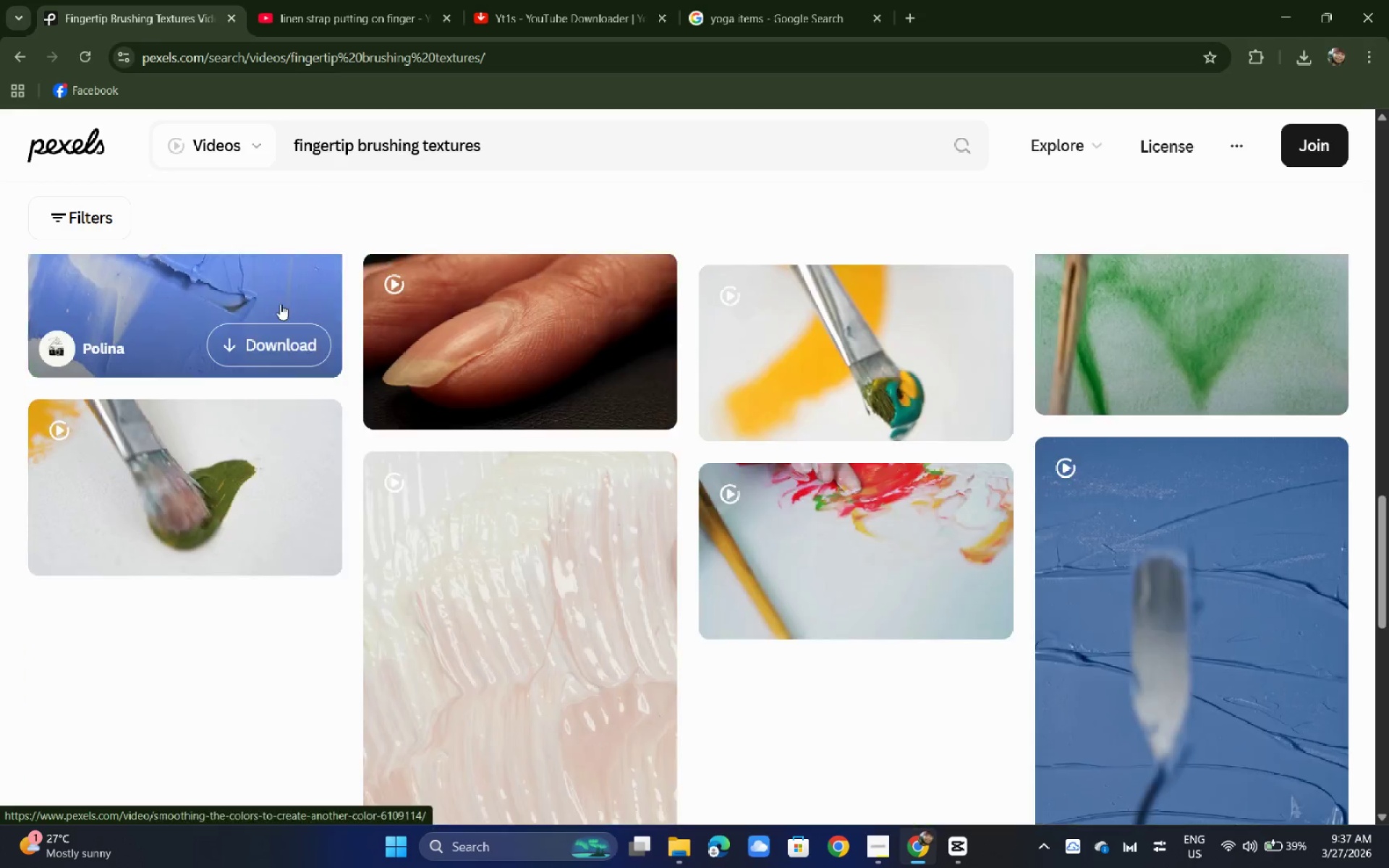 
mouse_move([299, 302])
 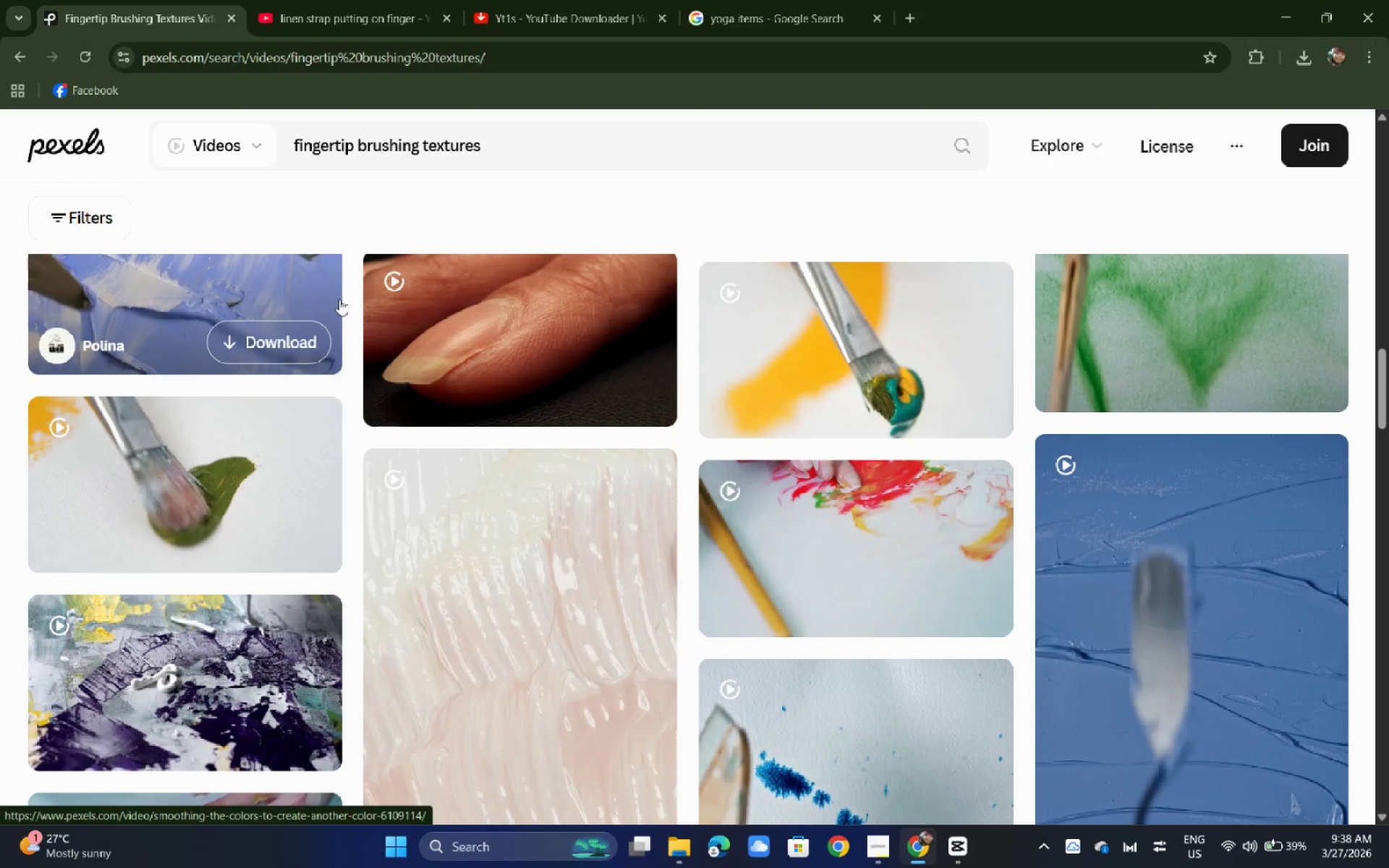 
wait(23.55)
 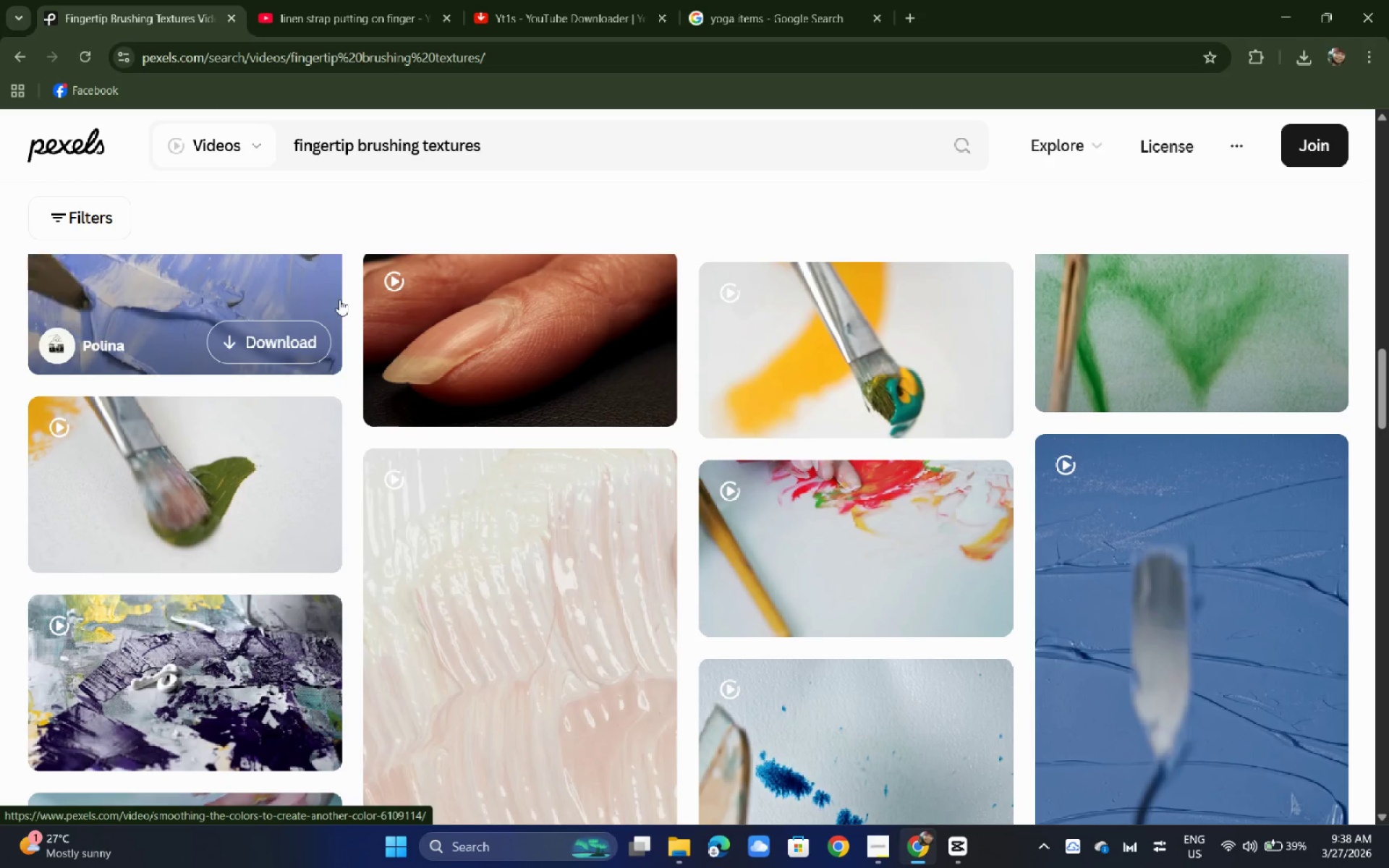 
scroll: coordinate [26, 445], scroll_direction: down, amount: 18.0
 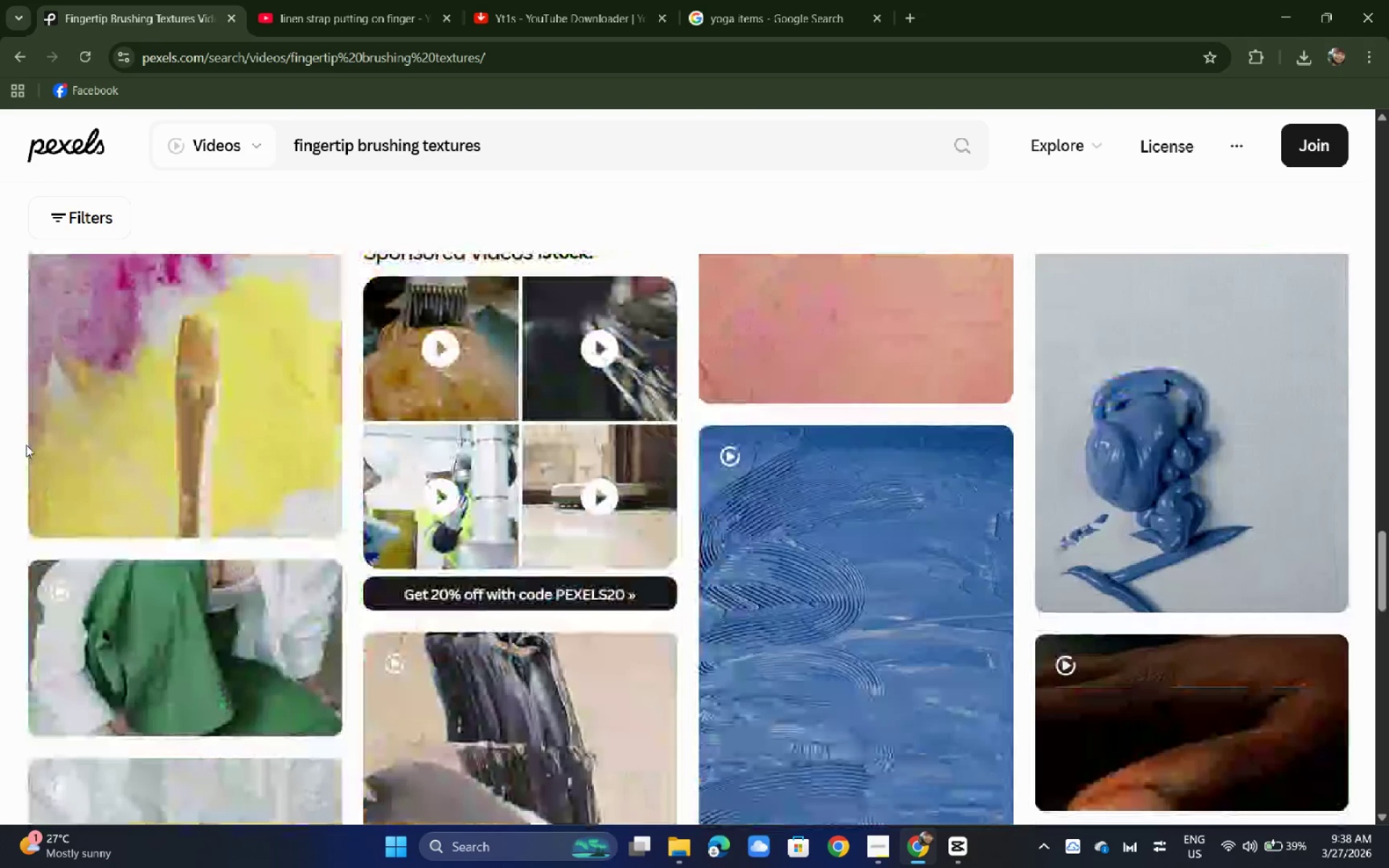 
scroll: coordinate [61, 417], scroll_direction: down, amount: 24.0
 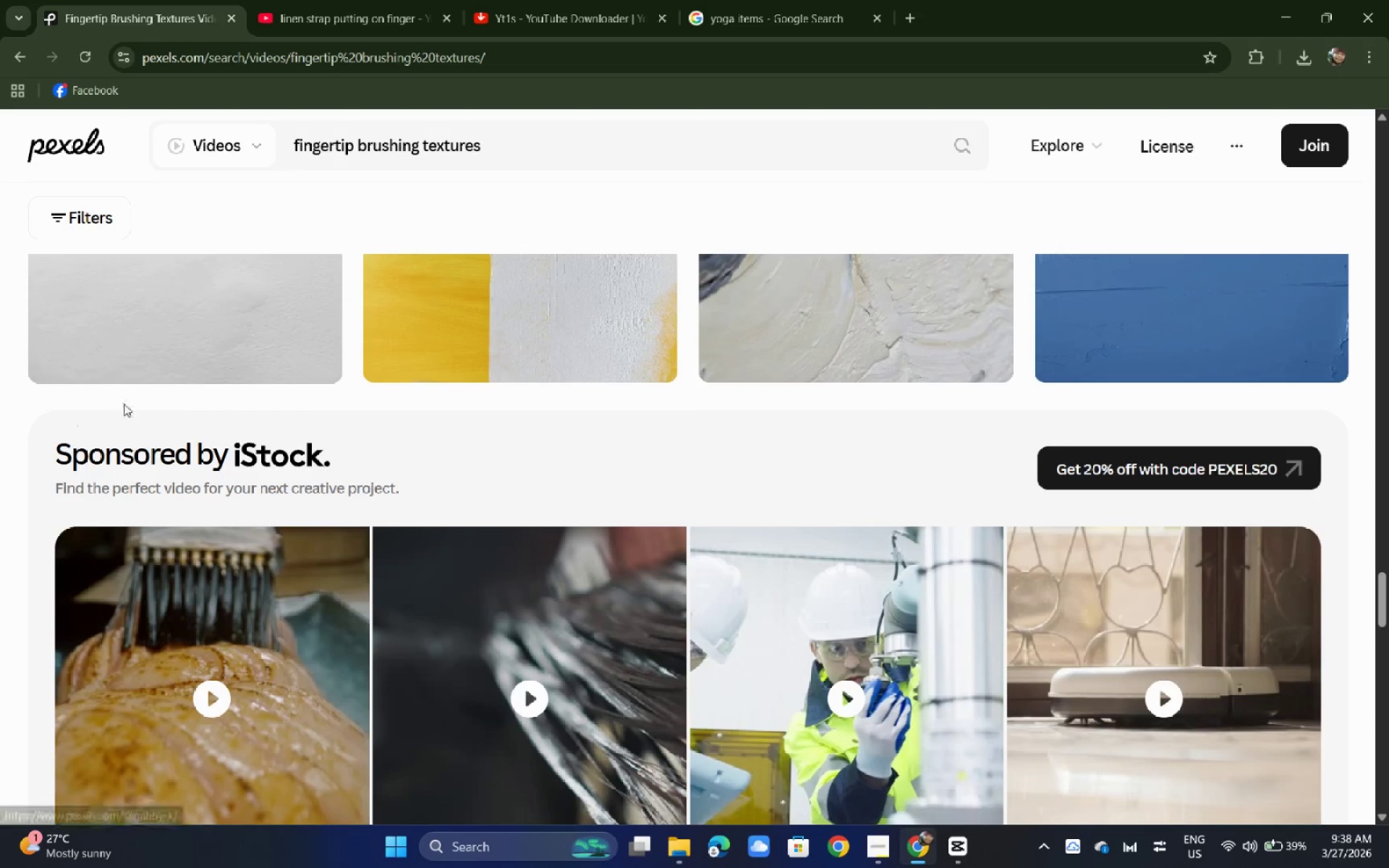 
scroll: coordinate [137, 461], scroll_direction: up, amount: 4.0
 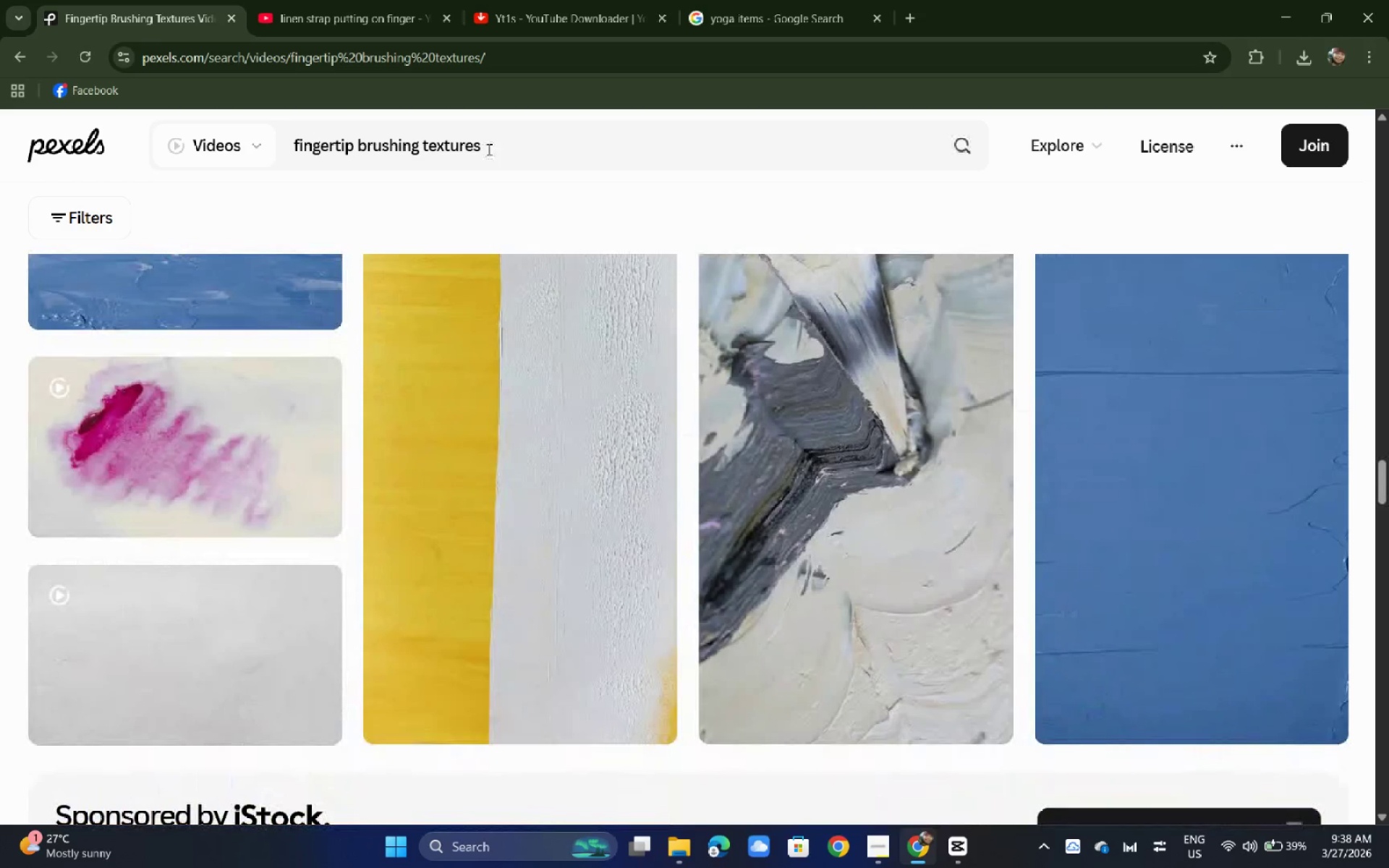 
left_click_drag(start_coordinate=[492, 149], to_coordinate=[425, 153])
 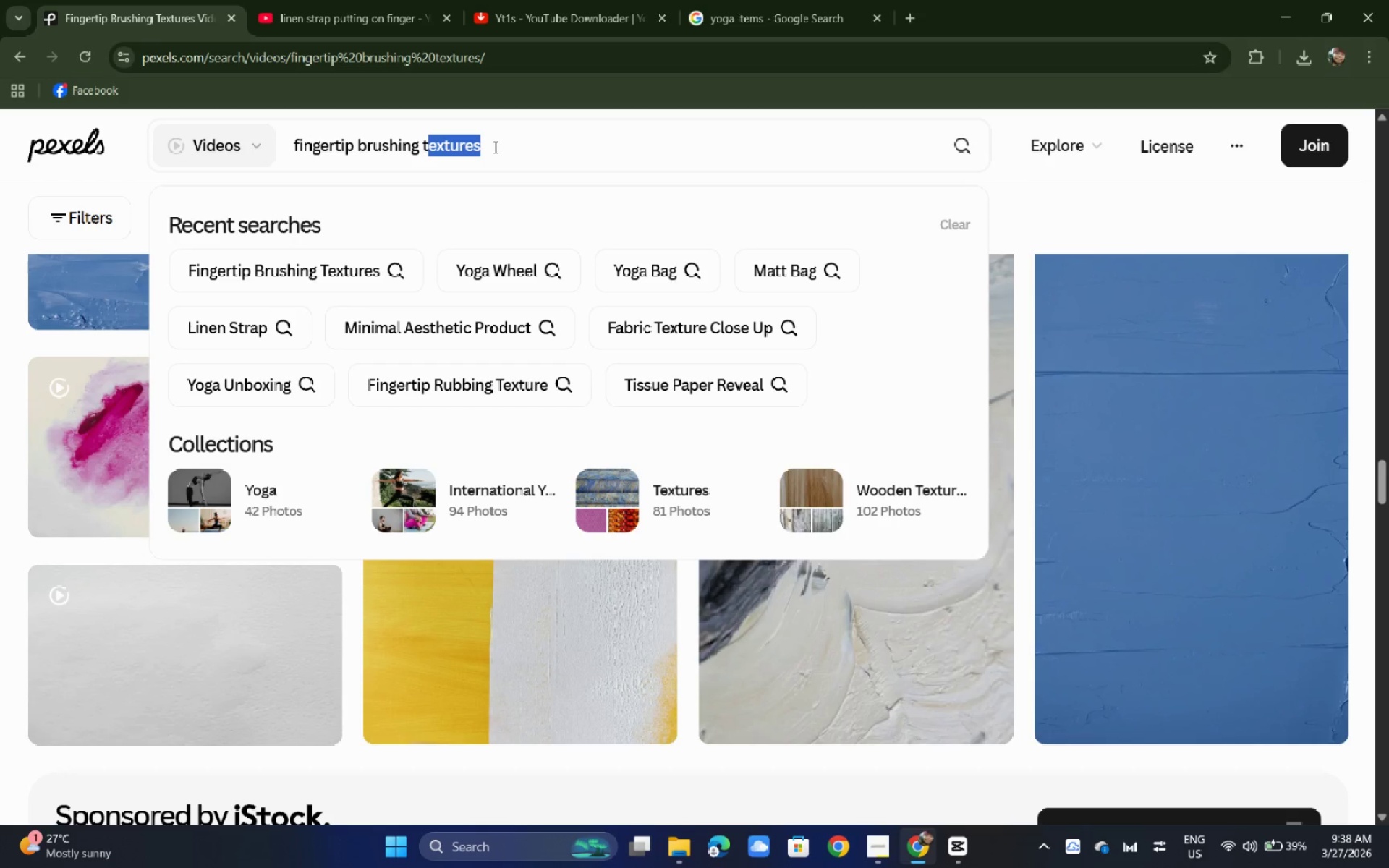 
left_click([494, 146])
 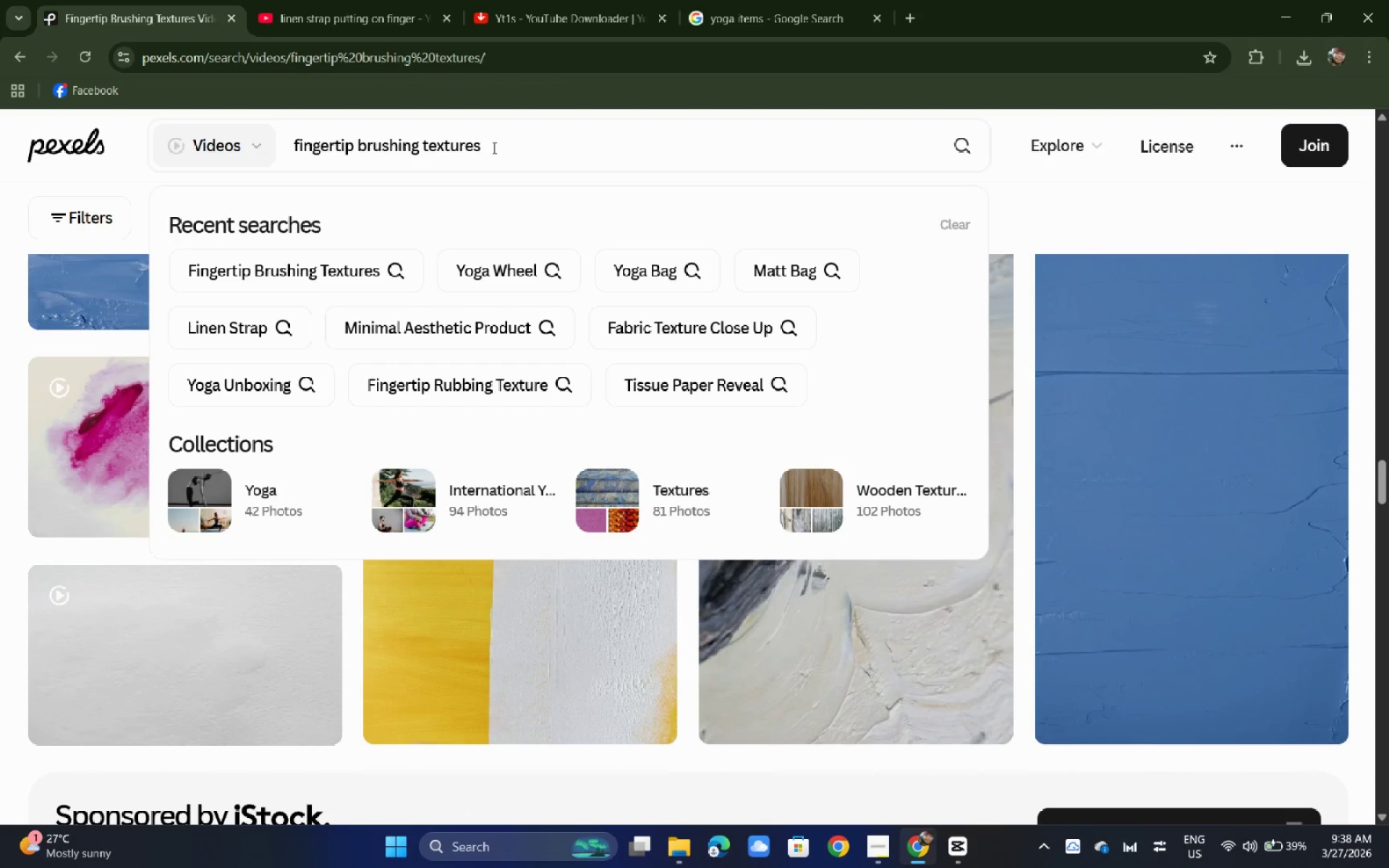 
wait(5.48)
 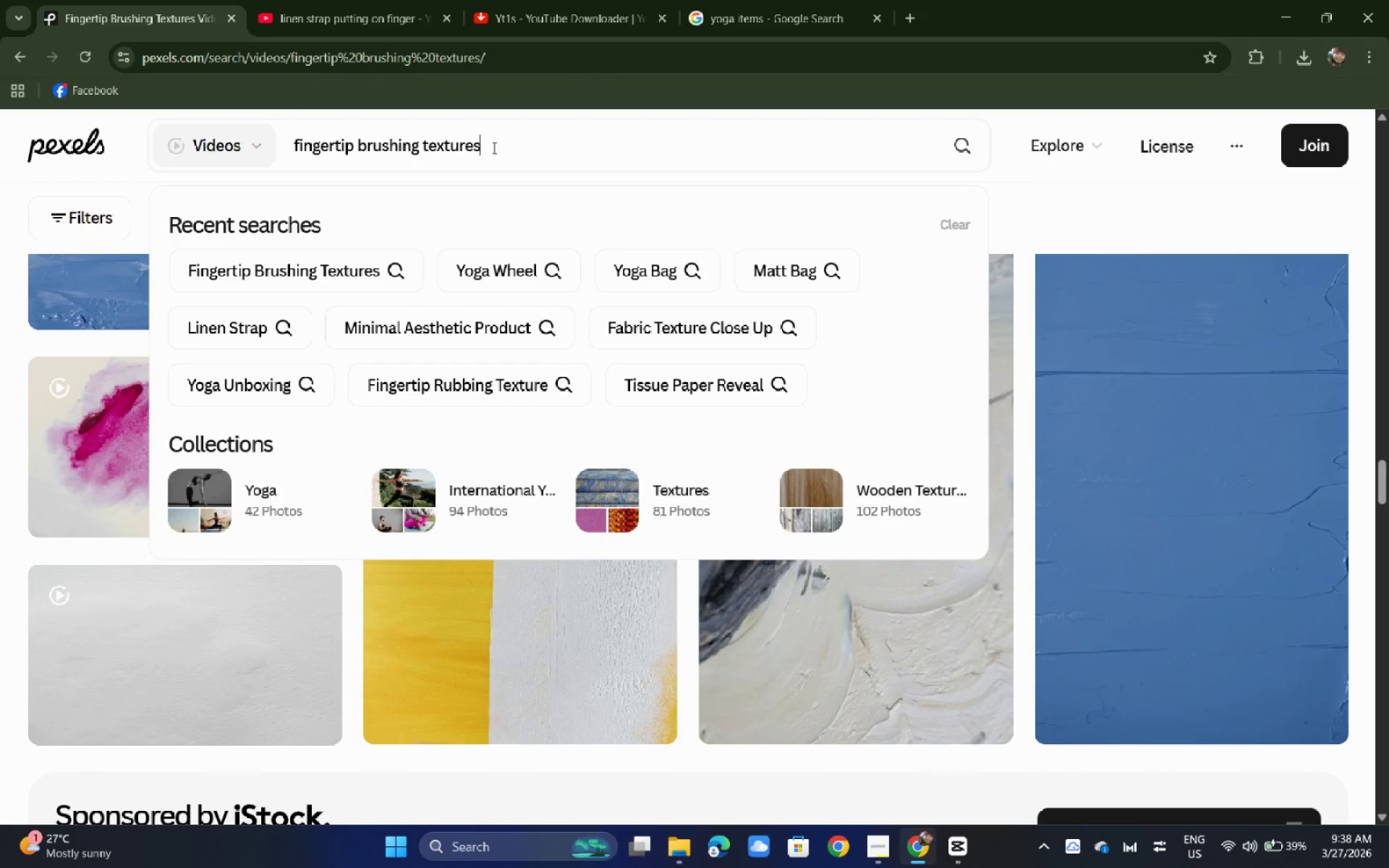 
left_click([486, 150])
 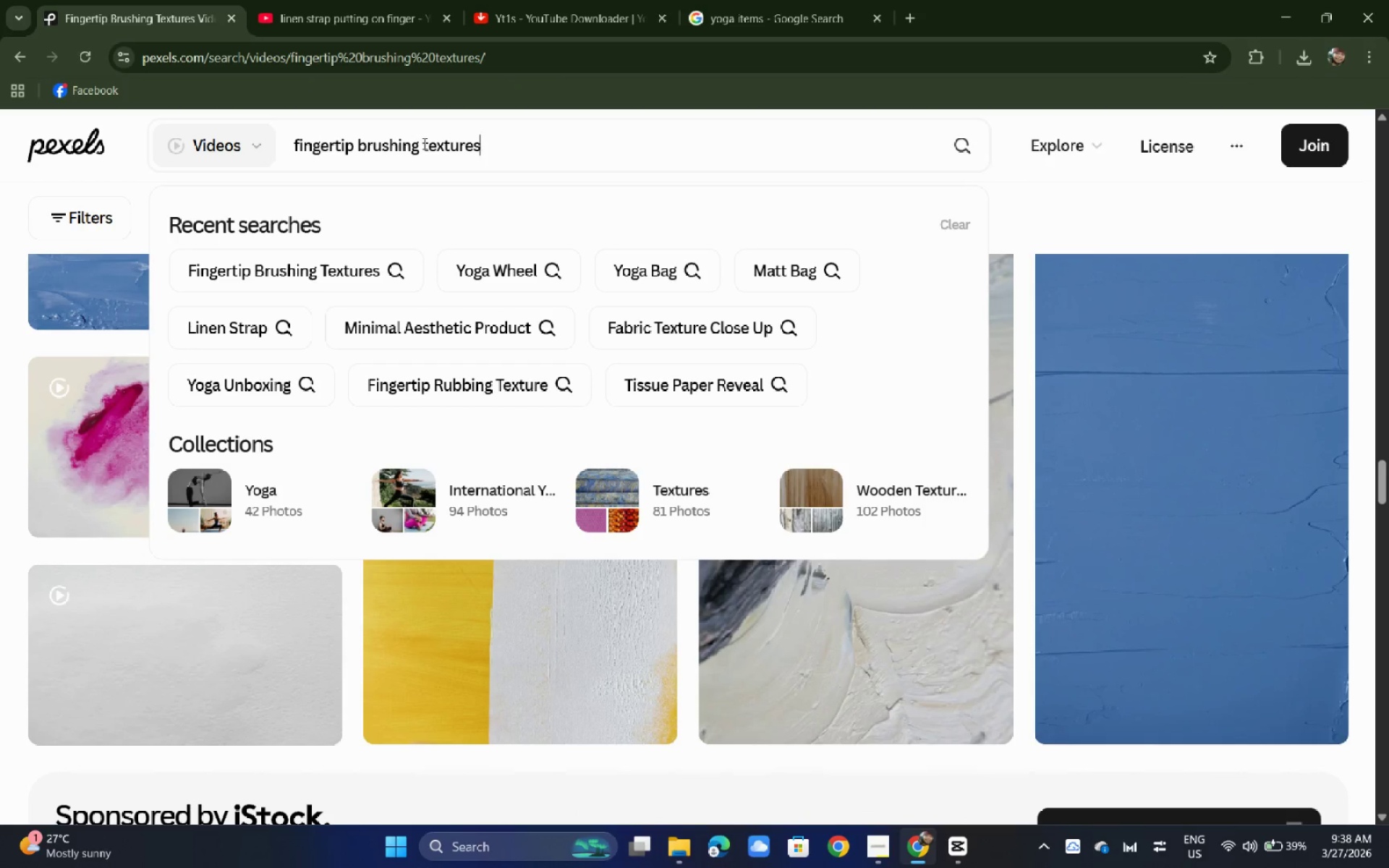 
left_click_drag(start_coordinate=[417, 144], to_coordinate=[359, 155])
 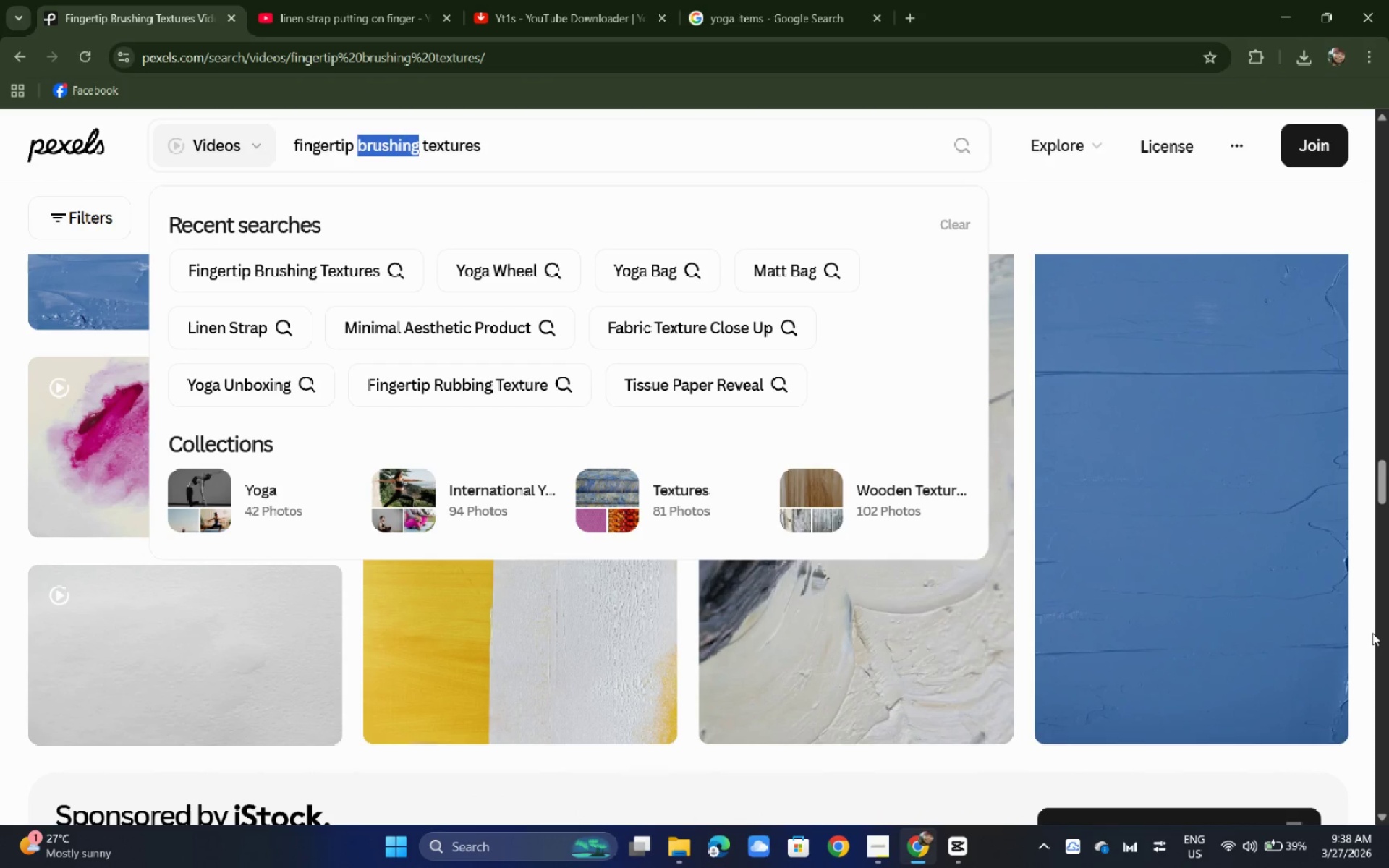 
type(rubbing)
 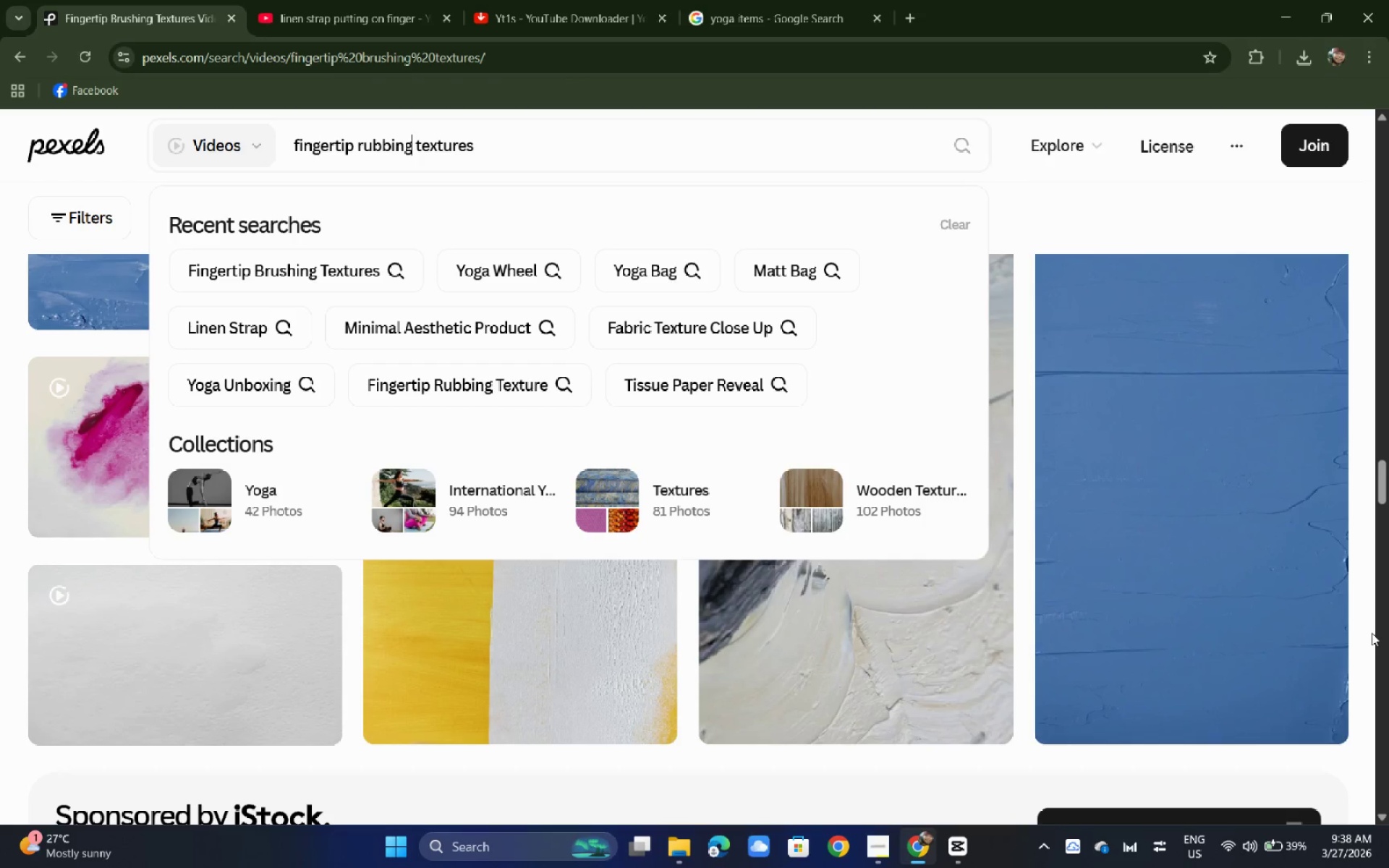 
key(Enter)
 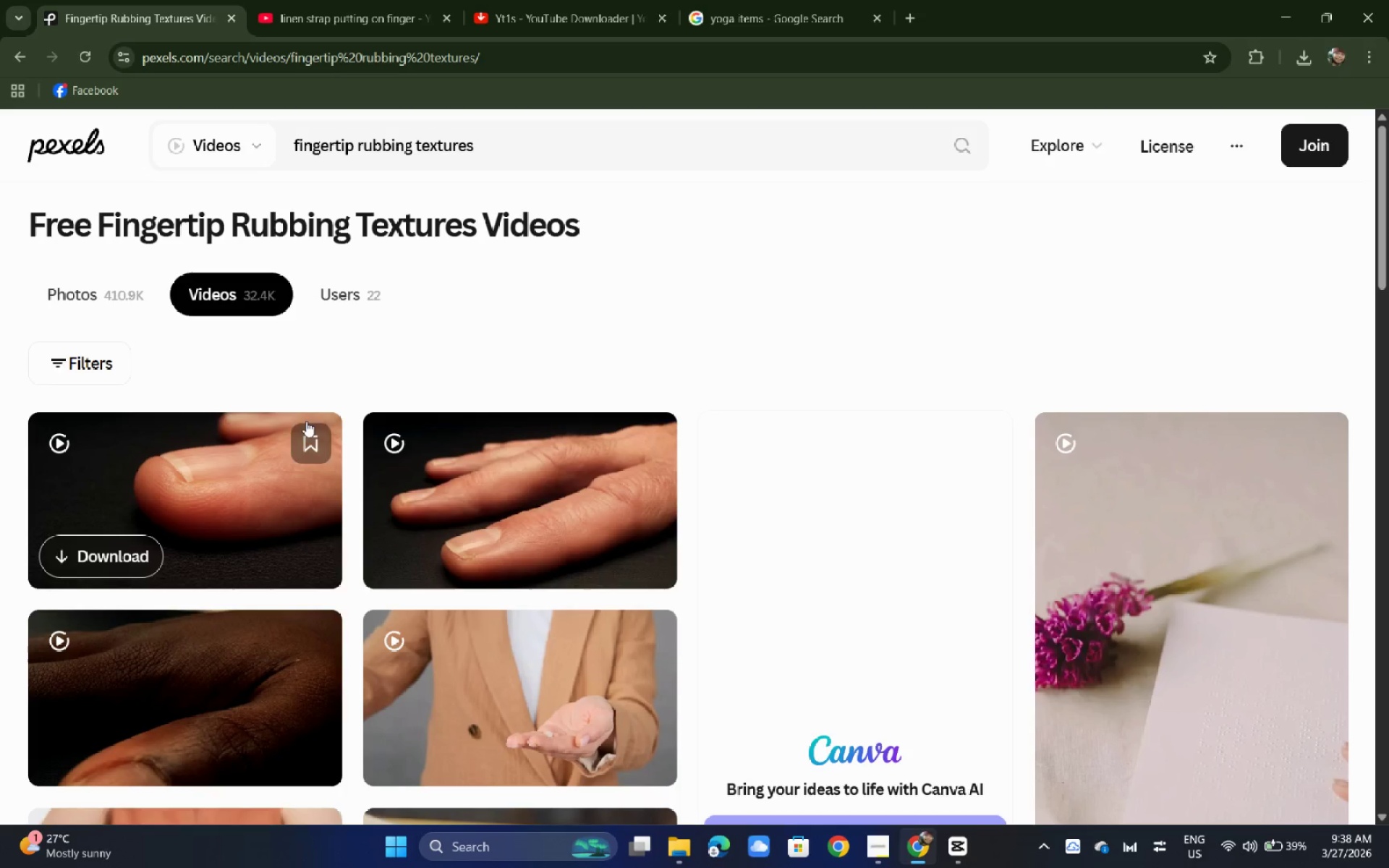 
scroll: coordinate [336, 357], scroll_direction: down, amount: 14.0
 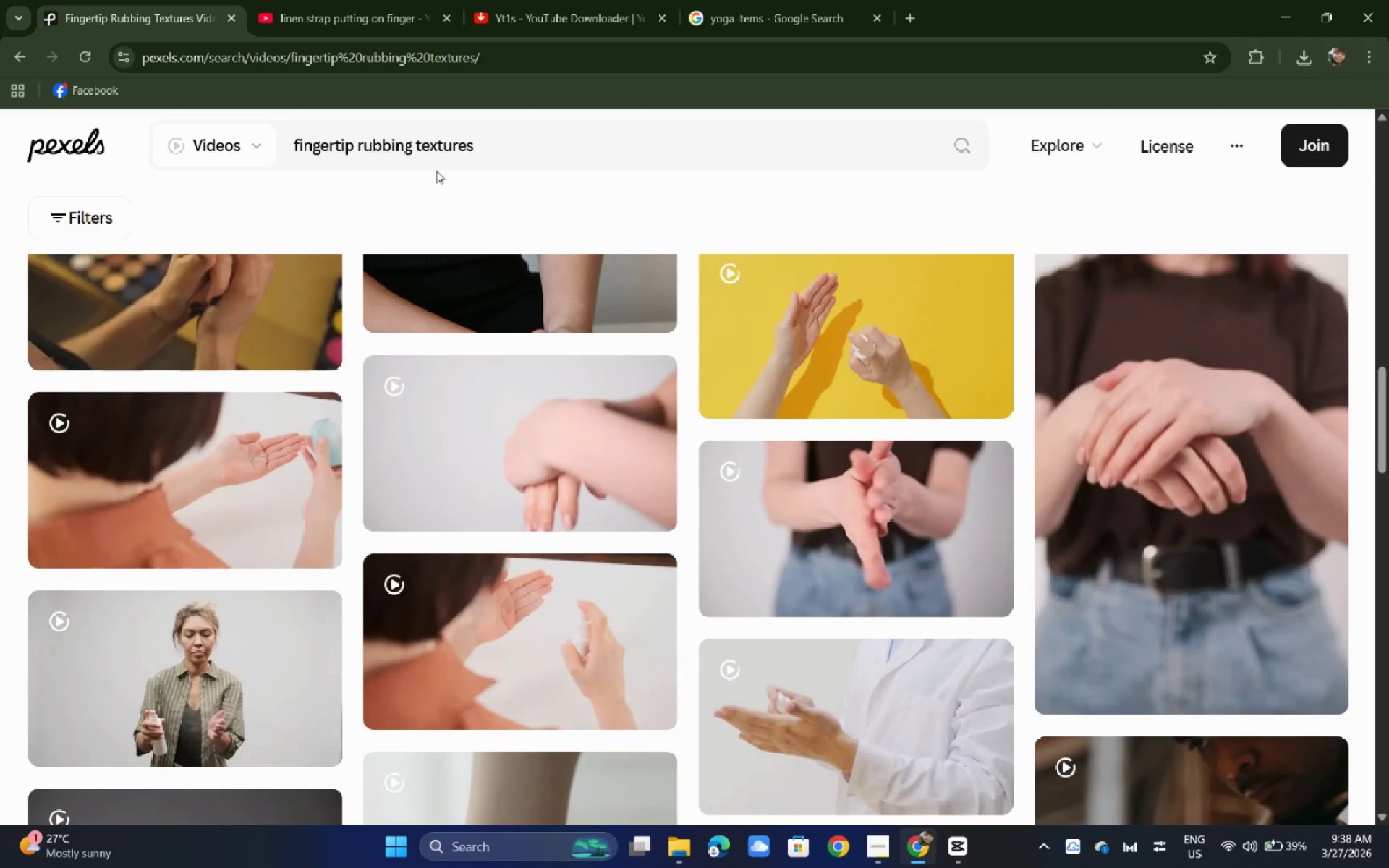 
left_click_drag(start_coordinate=[481, 154], to_coordinate=[417, 161])
 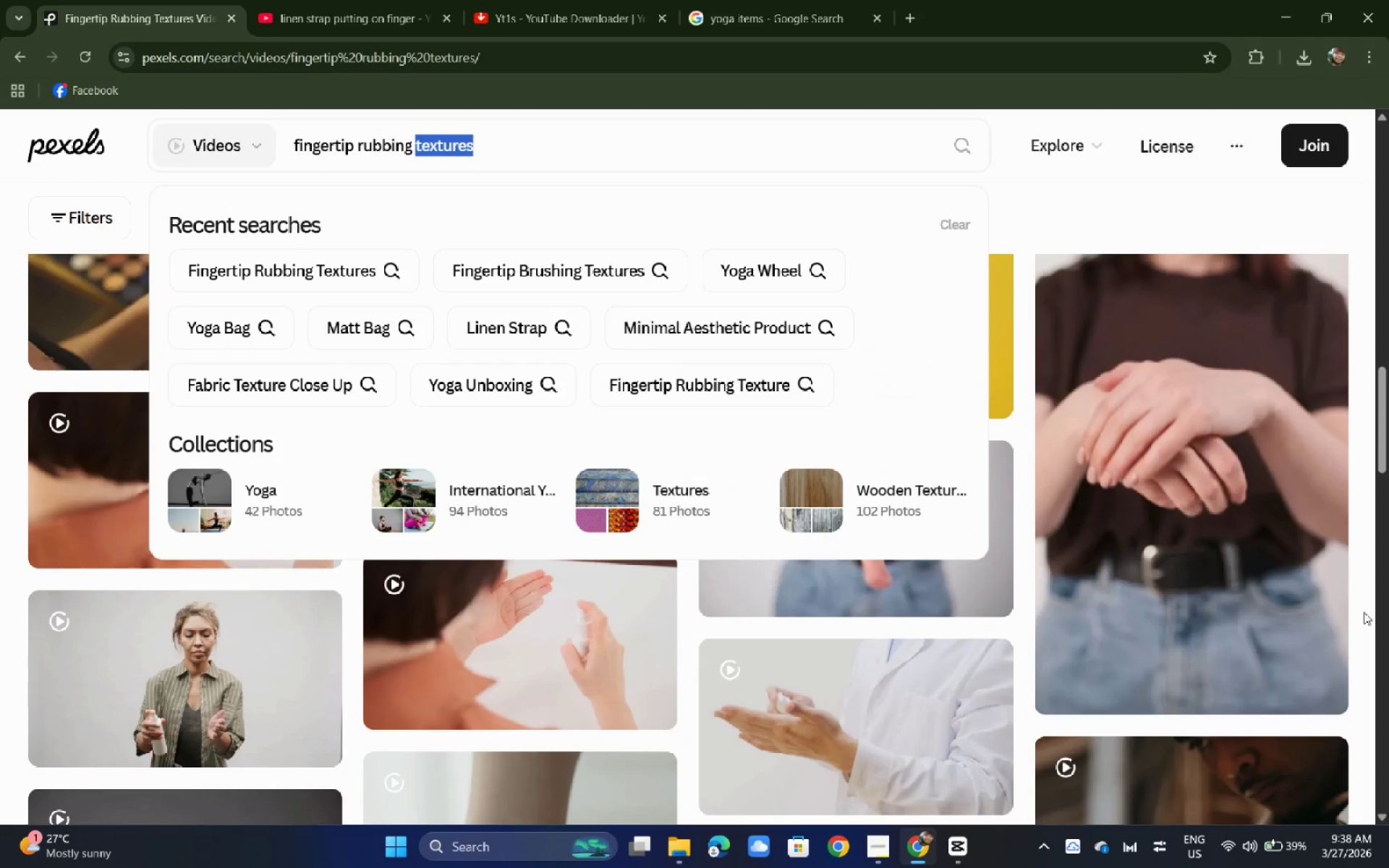 
key(CapsLock)
 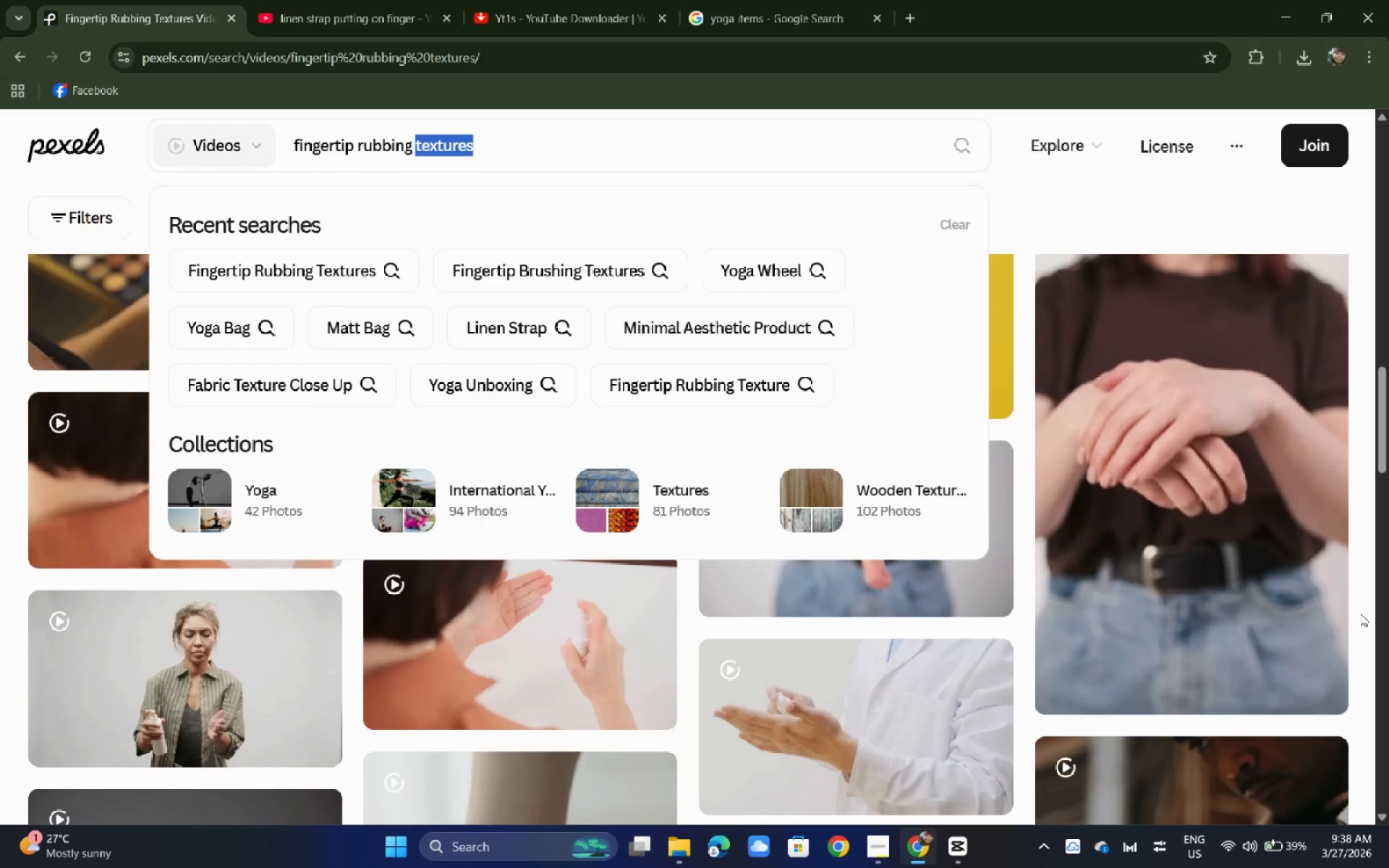 
key(CapsLock)
 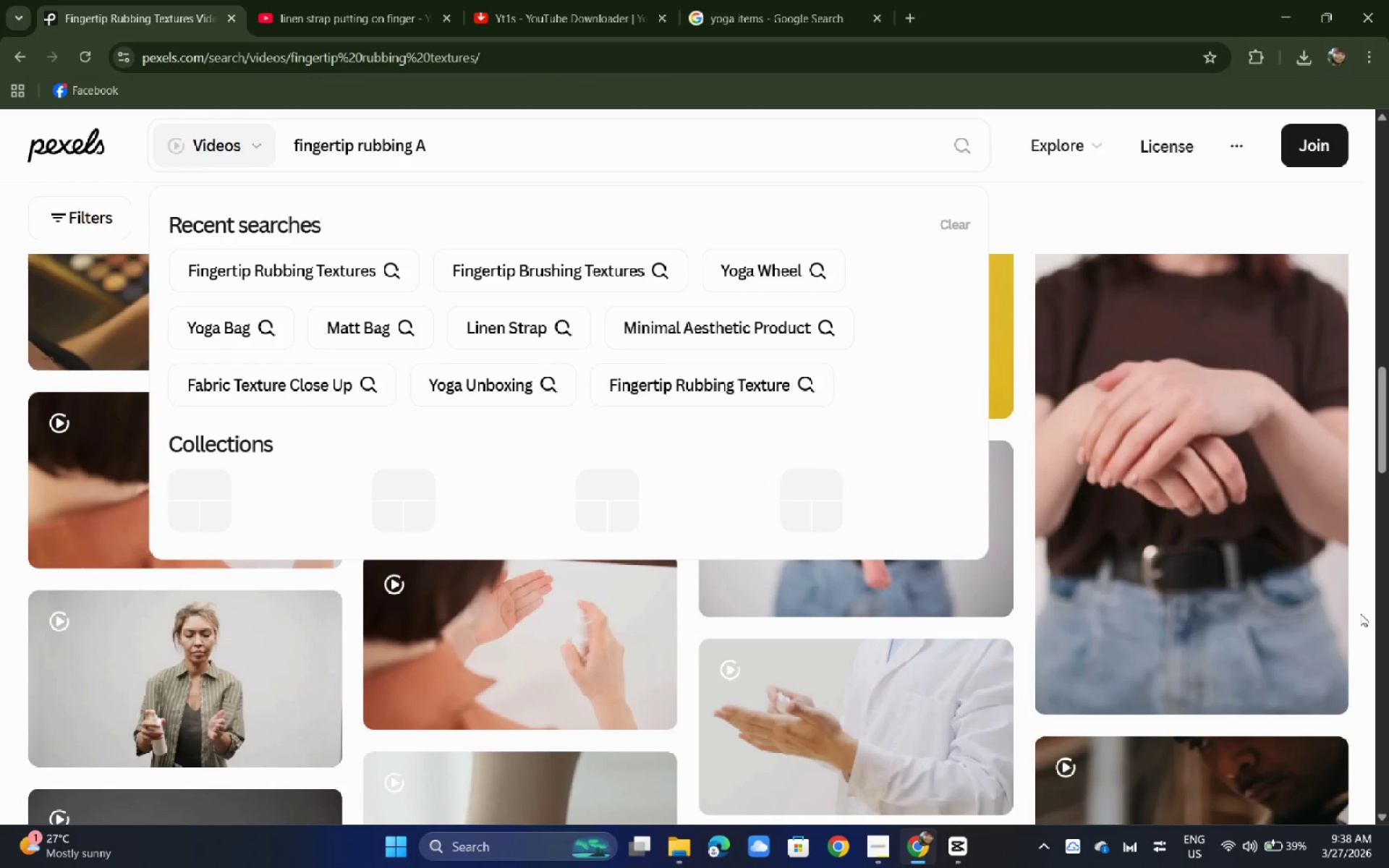 
key(A)
 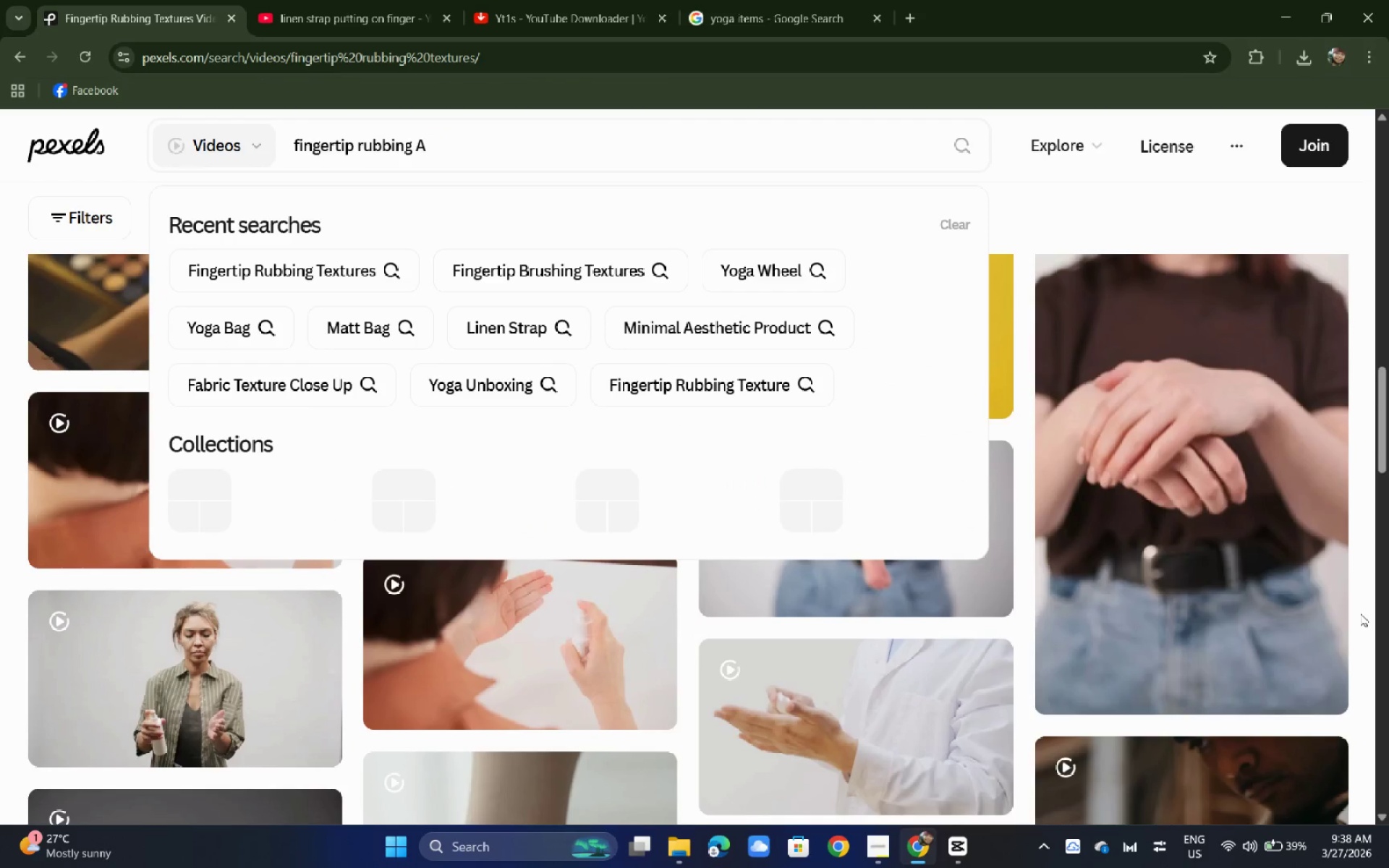 
key(Backspace)
 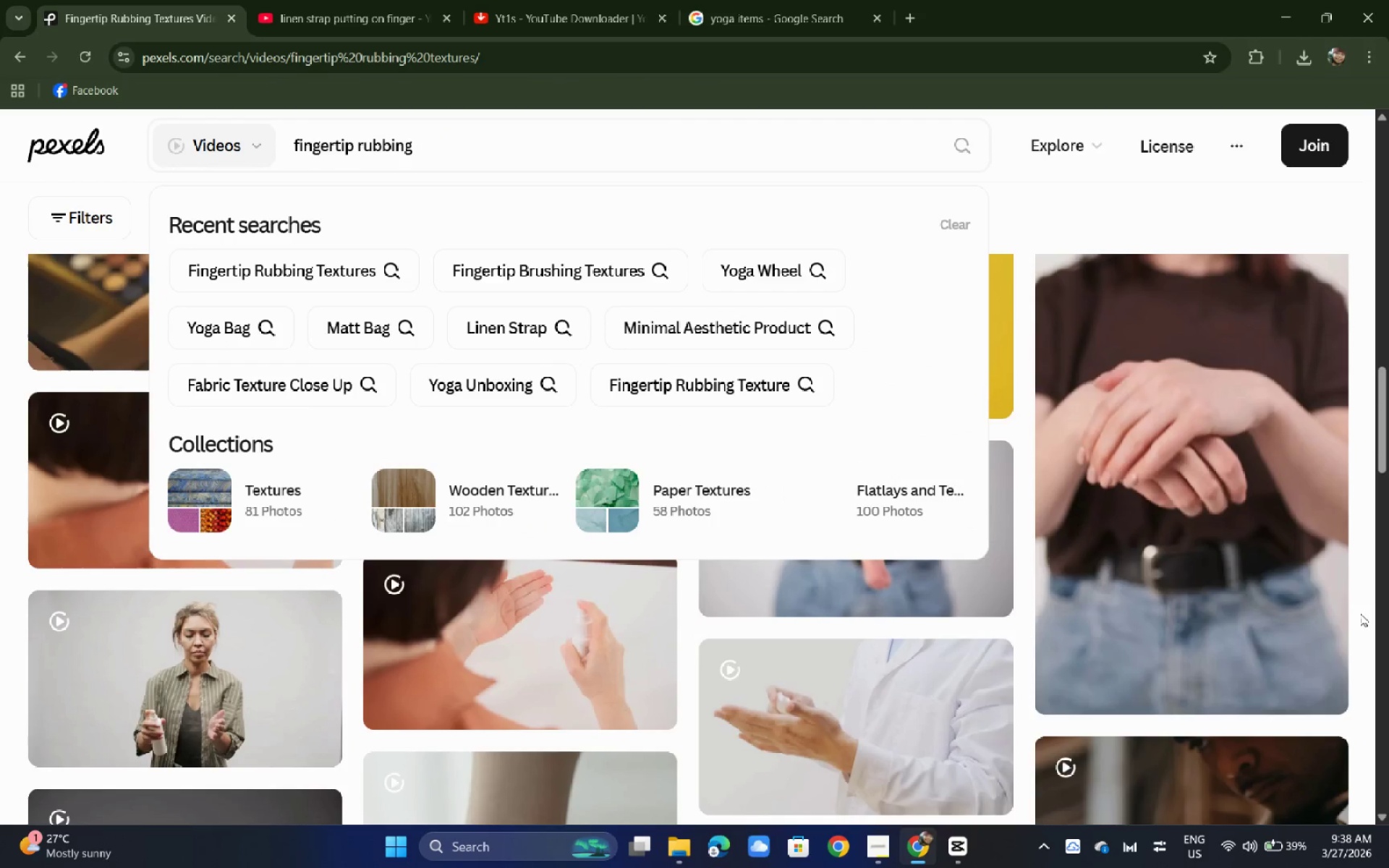 
key(CapsLock)
 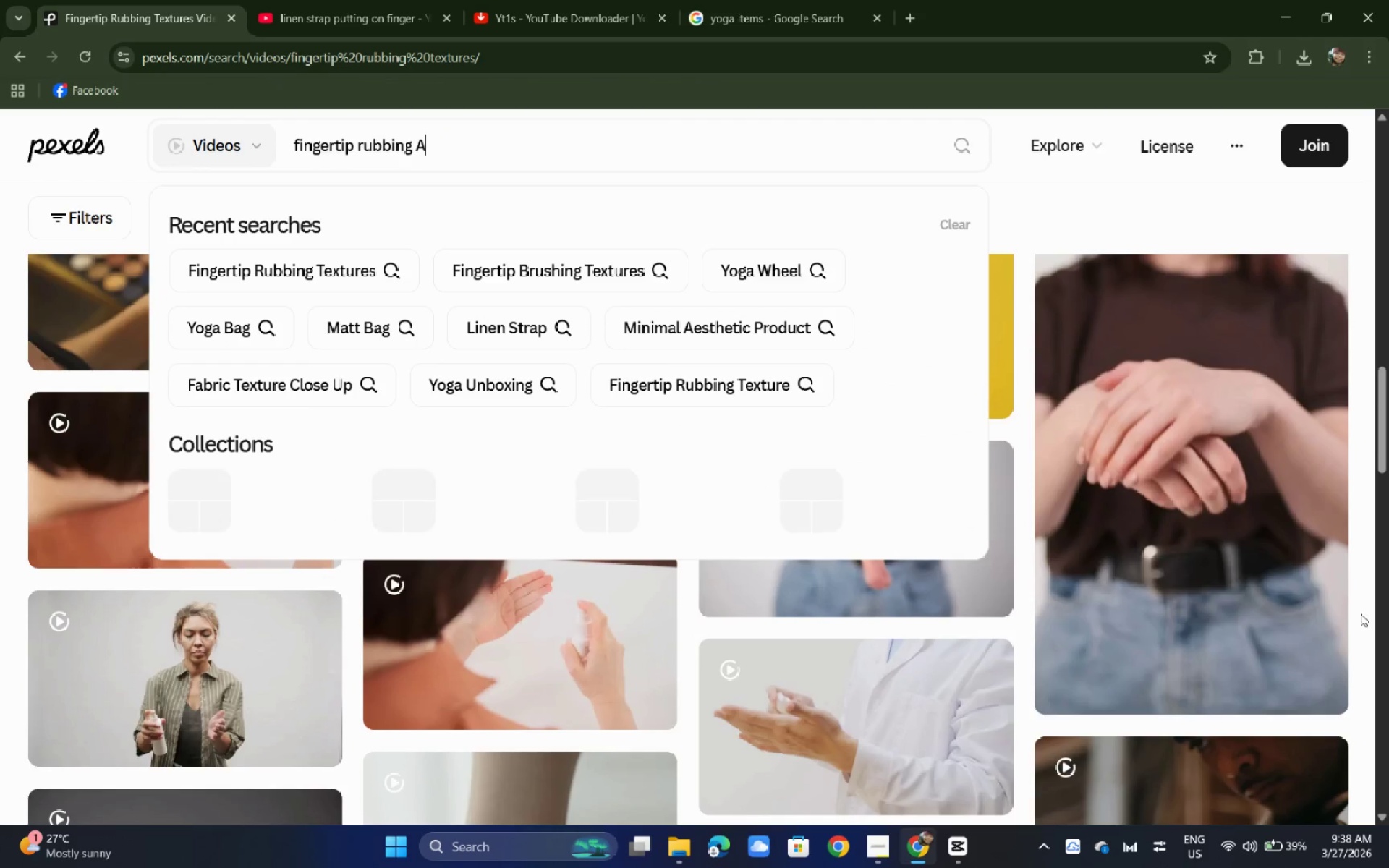 
key(A)
 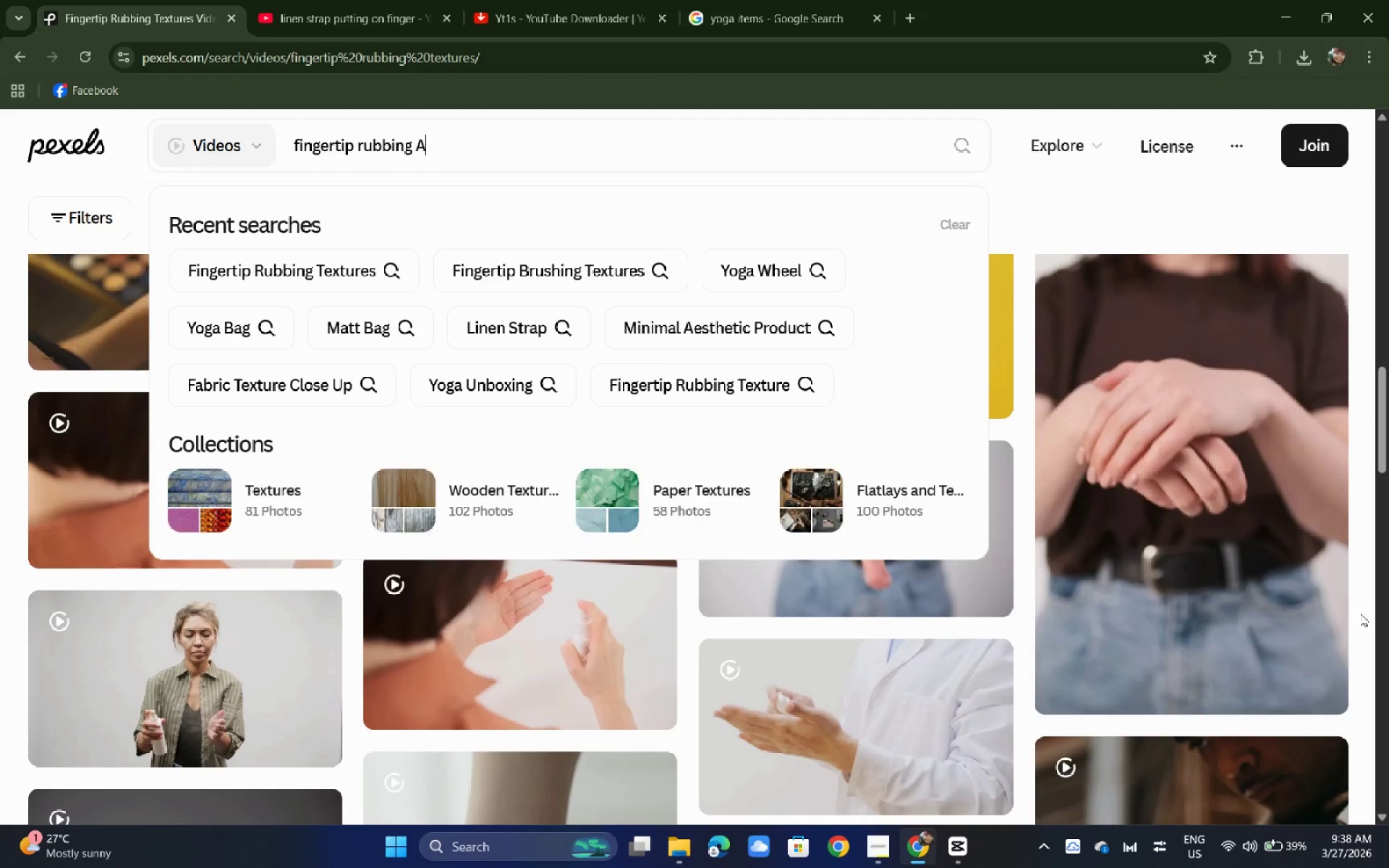 
key(Backspace)
 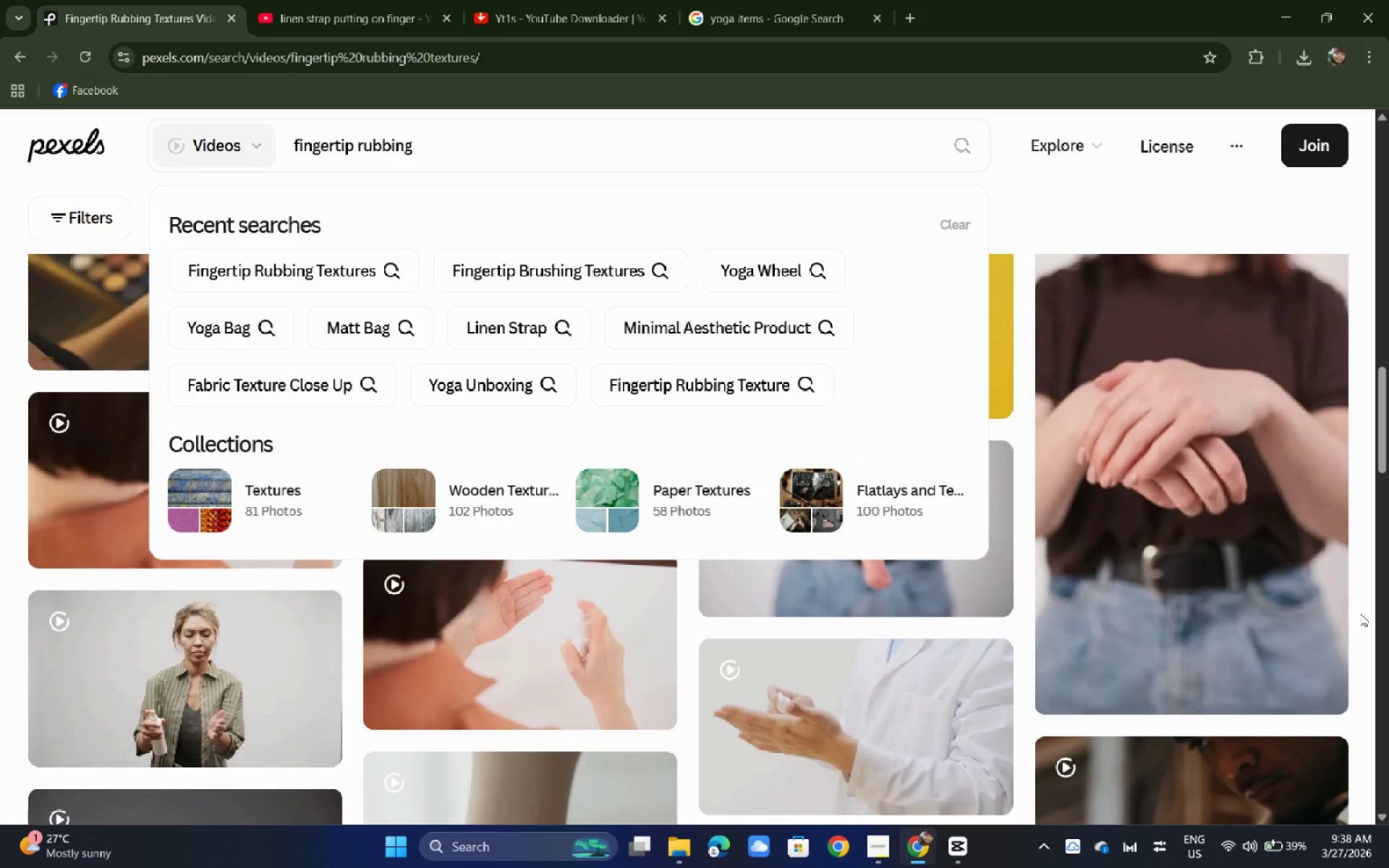 
key(CapsLock)
 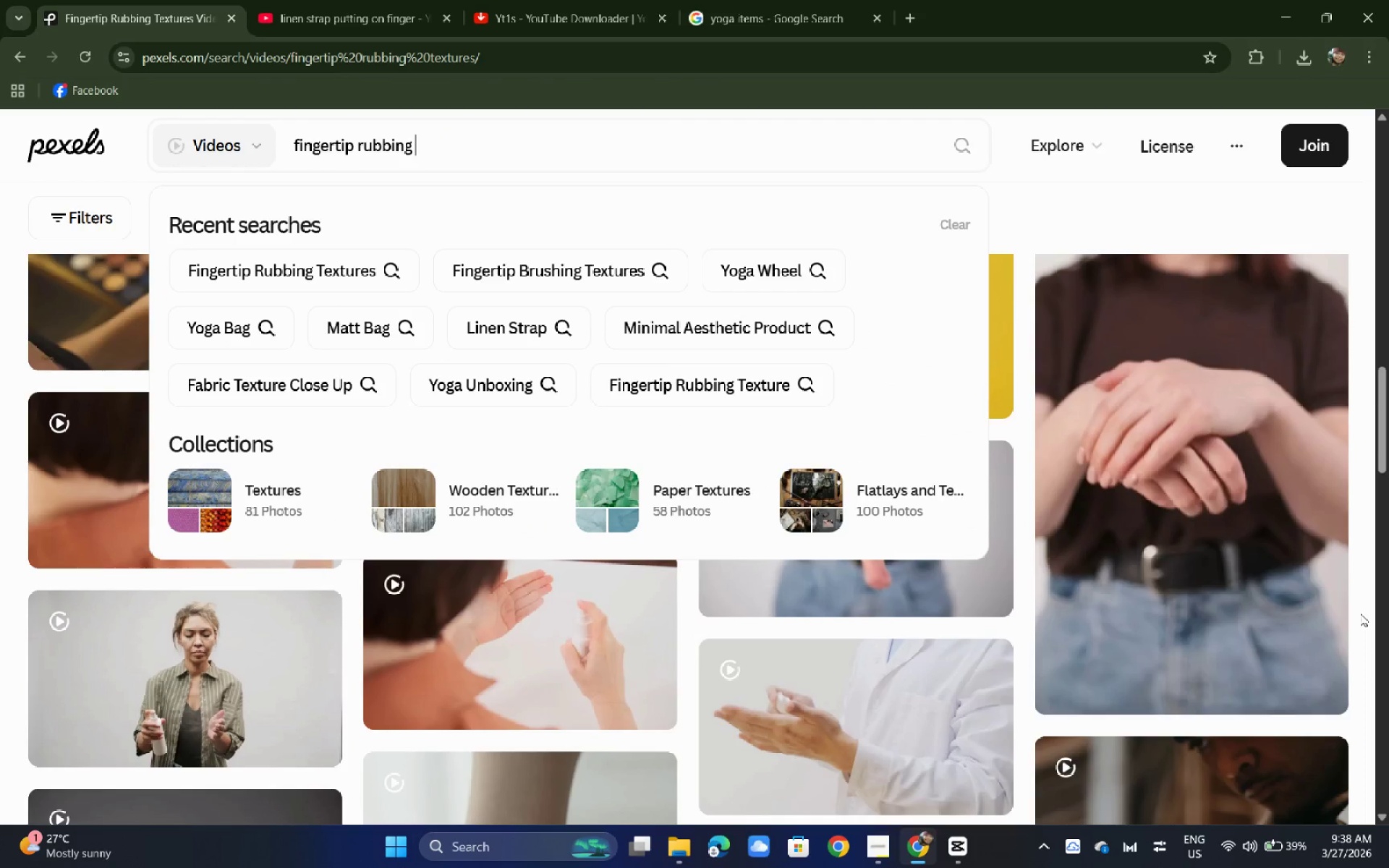 
key(Tab)
 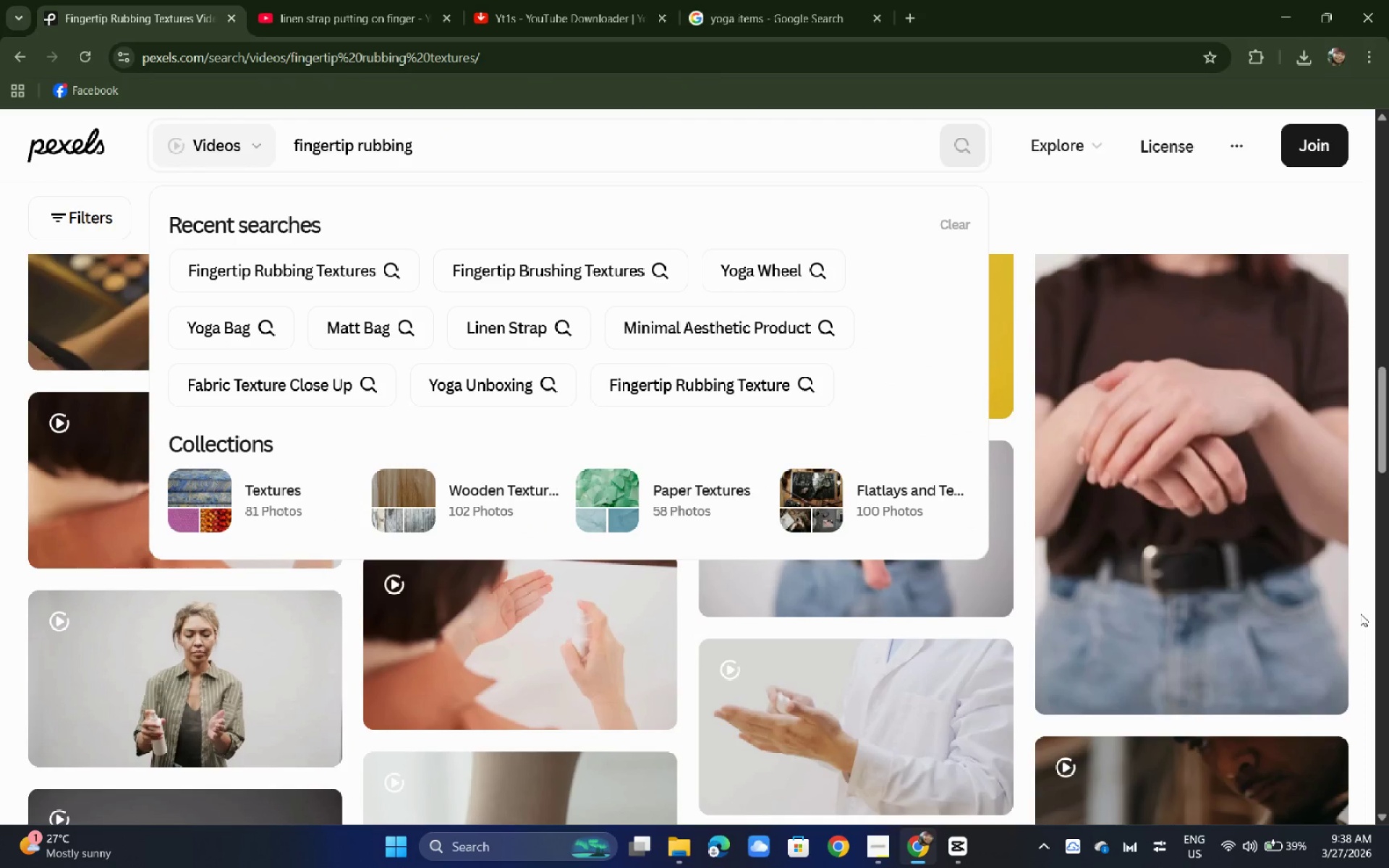 
key(A)
 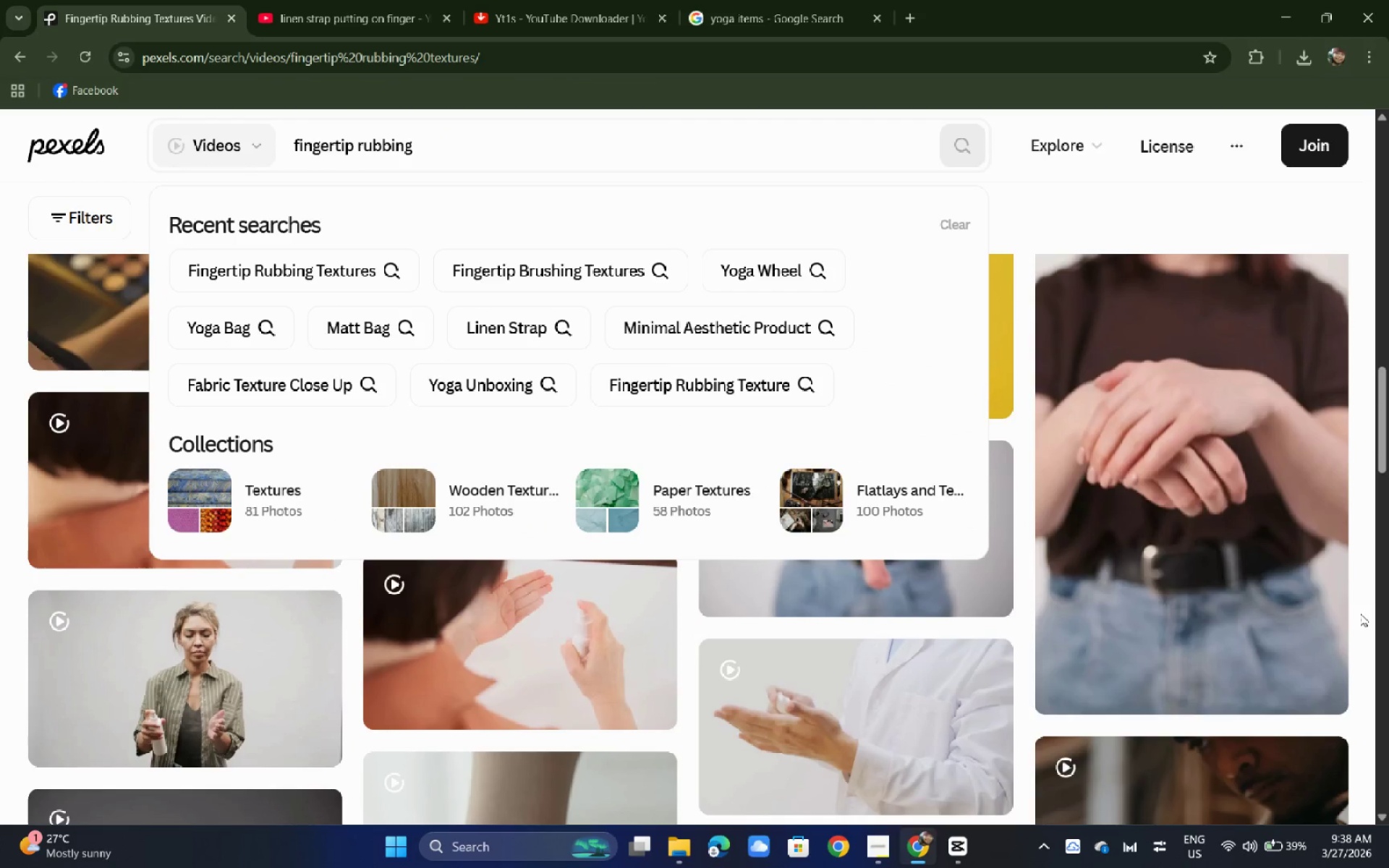 
key(CapsLock)
 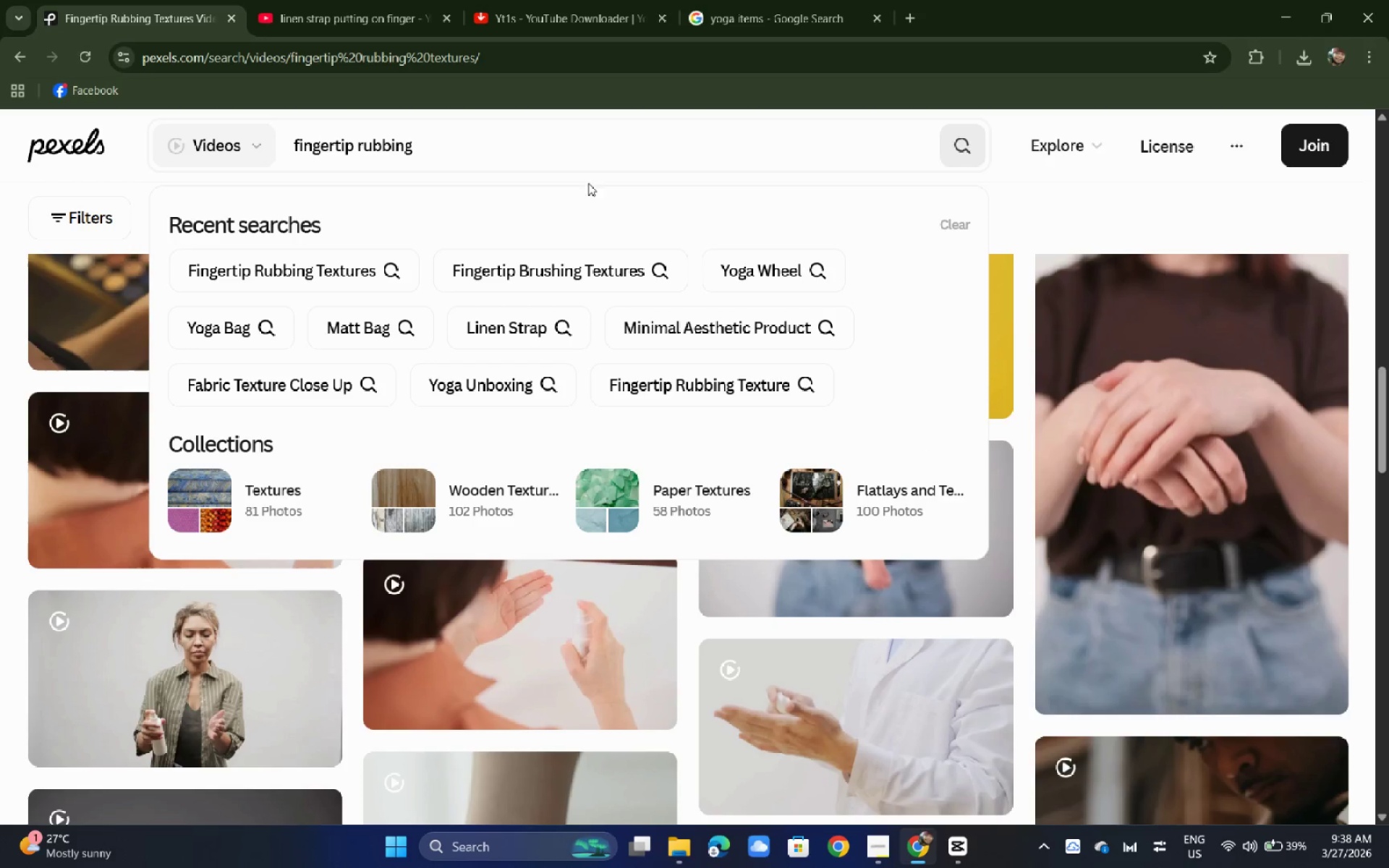 
type(A)
key(Backspace)
type(a matt)
 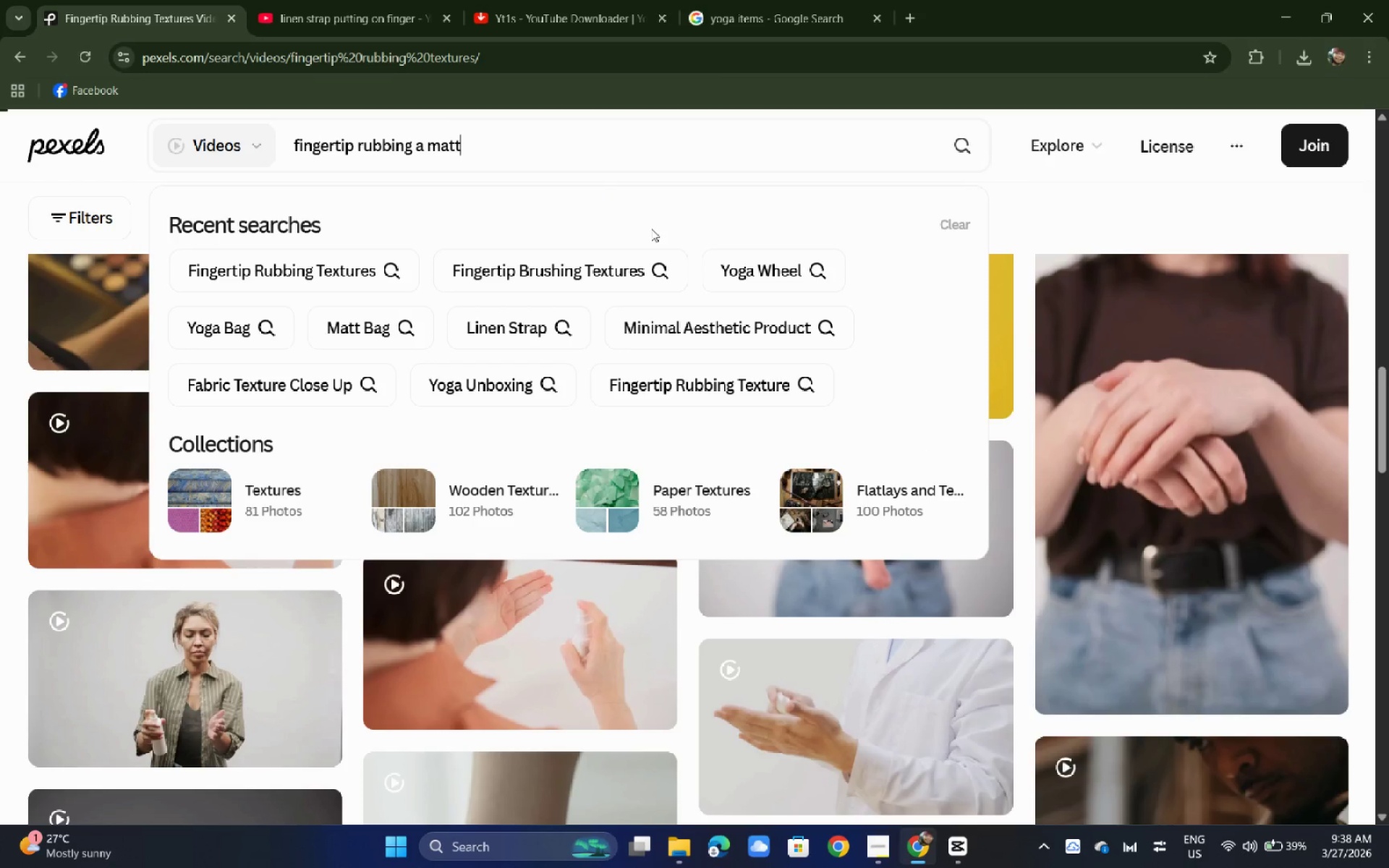 
key(Enter)
 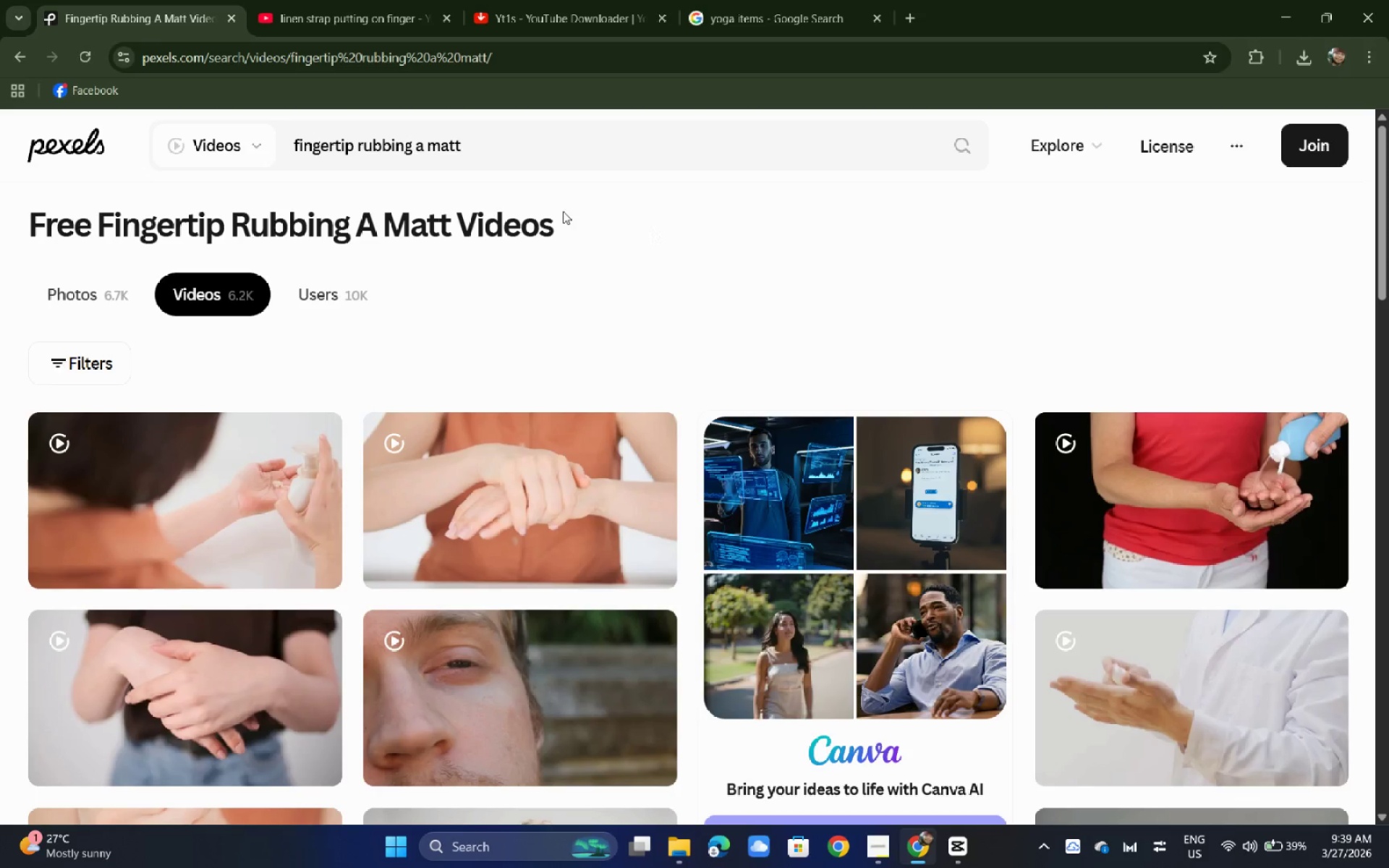 
wait(5.36)
 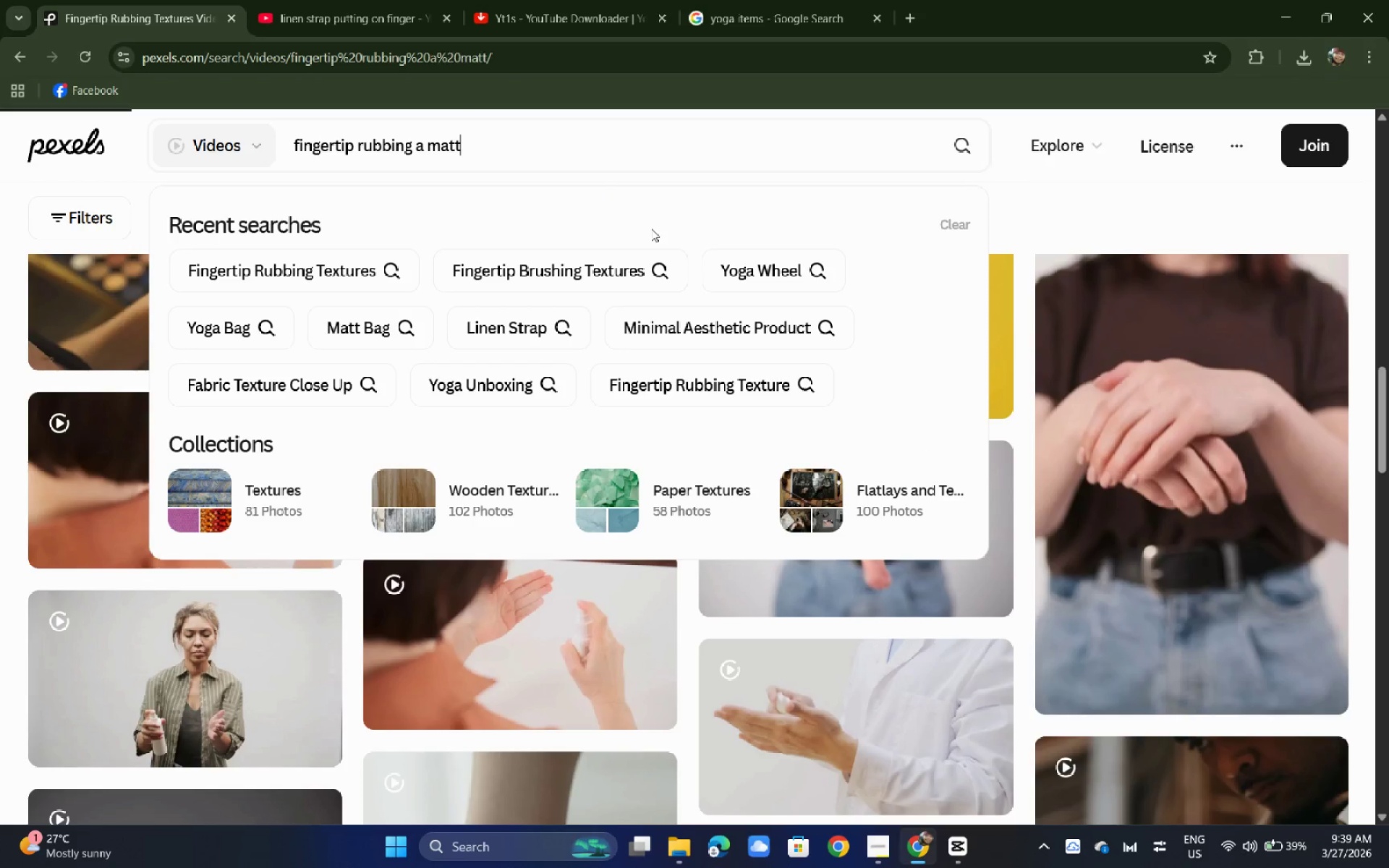 
left_click_drag(start_coordinate=[472, 158], to_coordinate=[430, 165])
 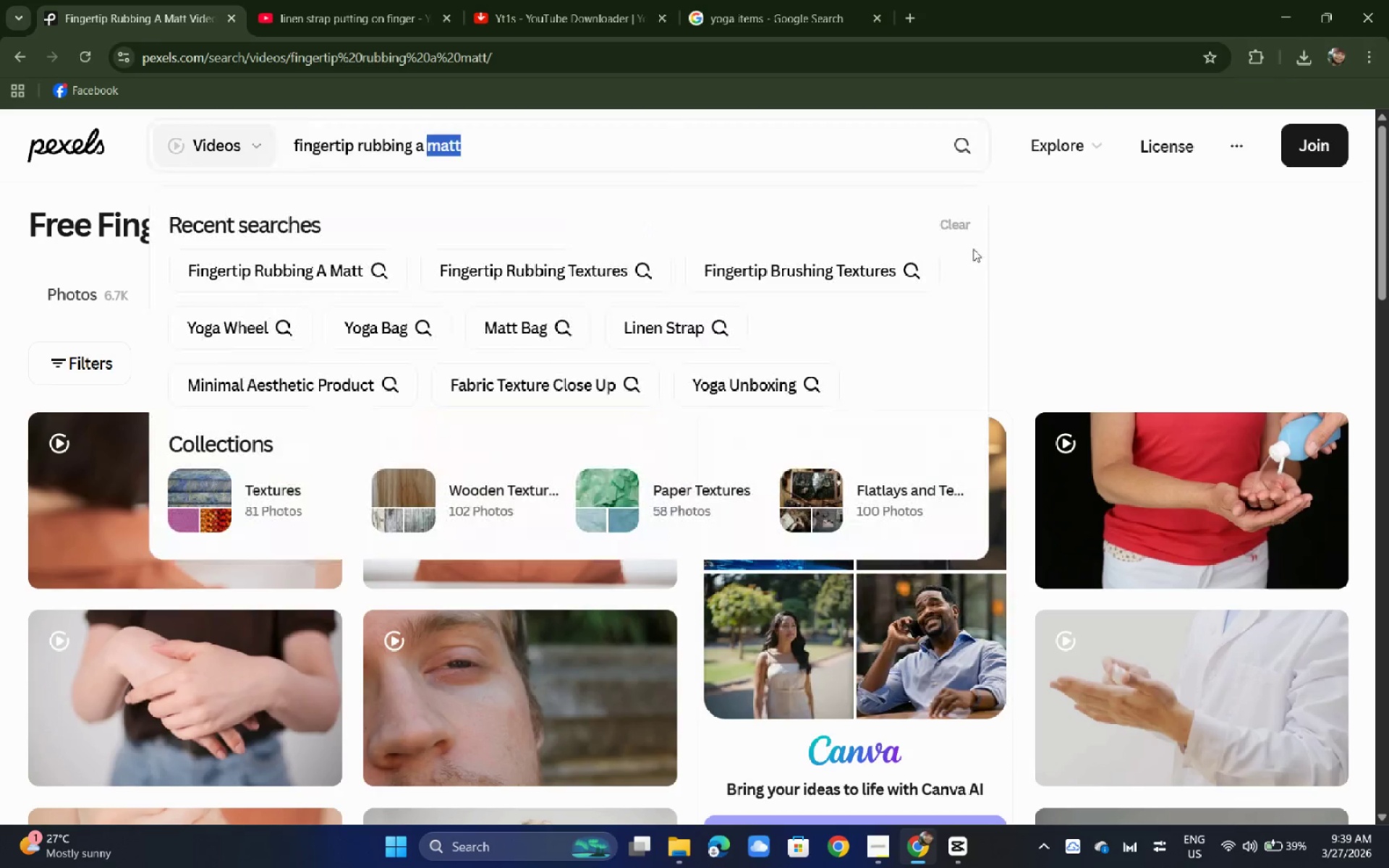 
type(fabric)
 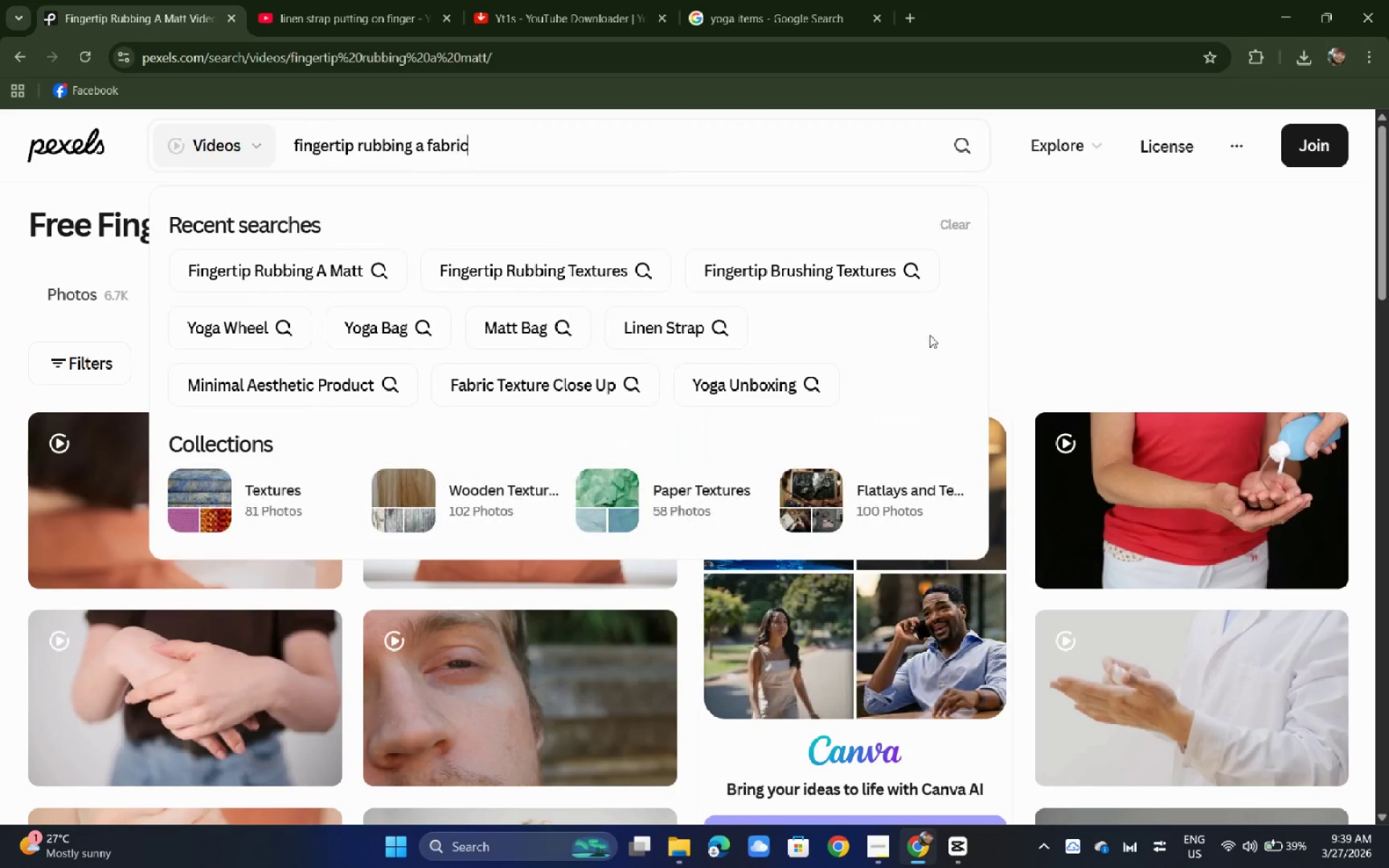 
key(Enter)
 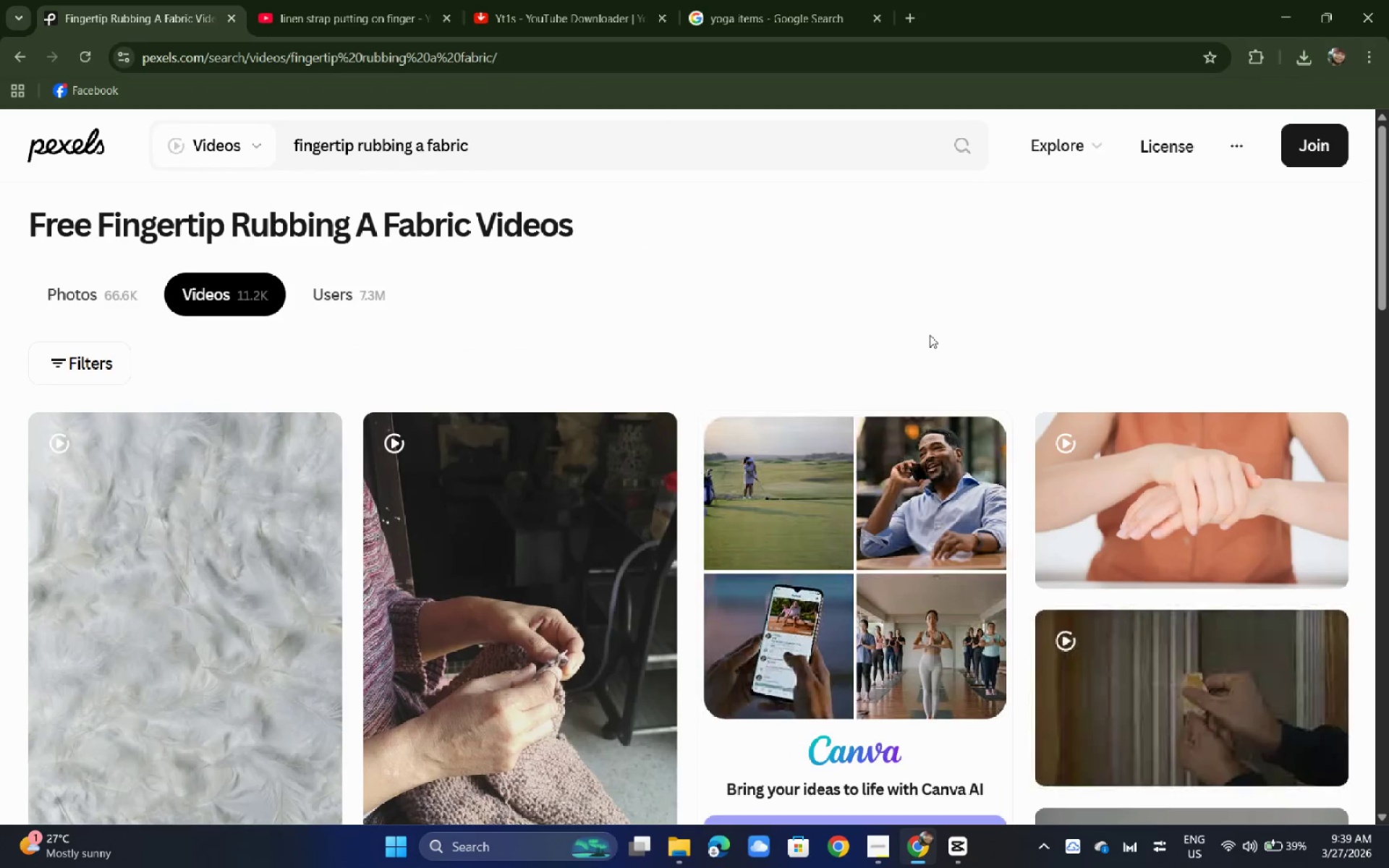 
scroll: coordinate [621, 464], scroll_direction: down, amount: 16.0
 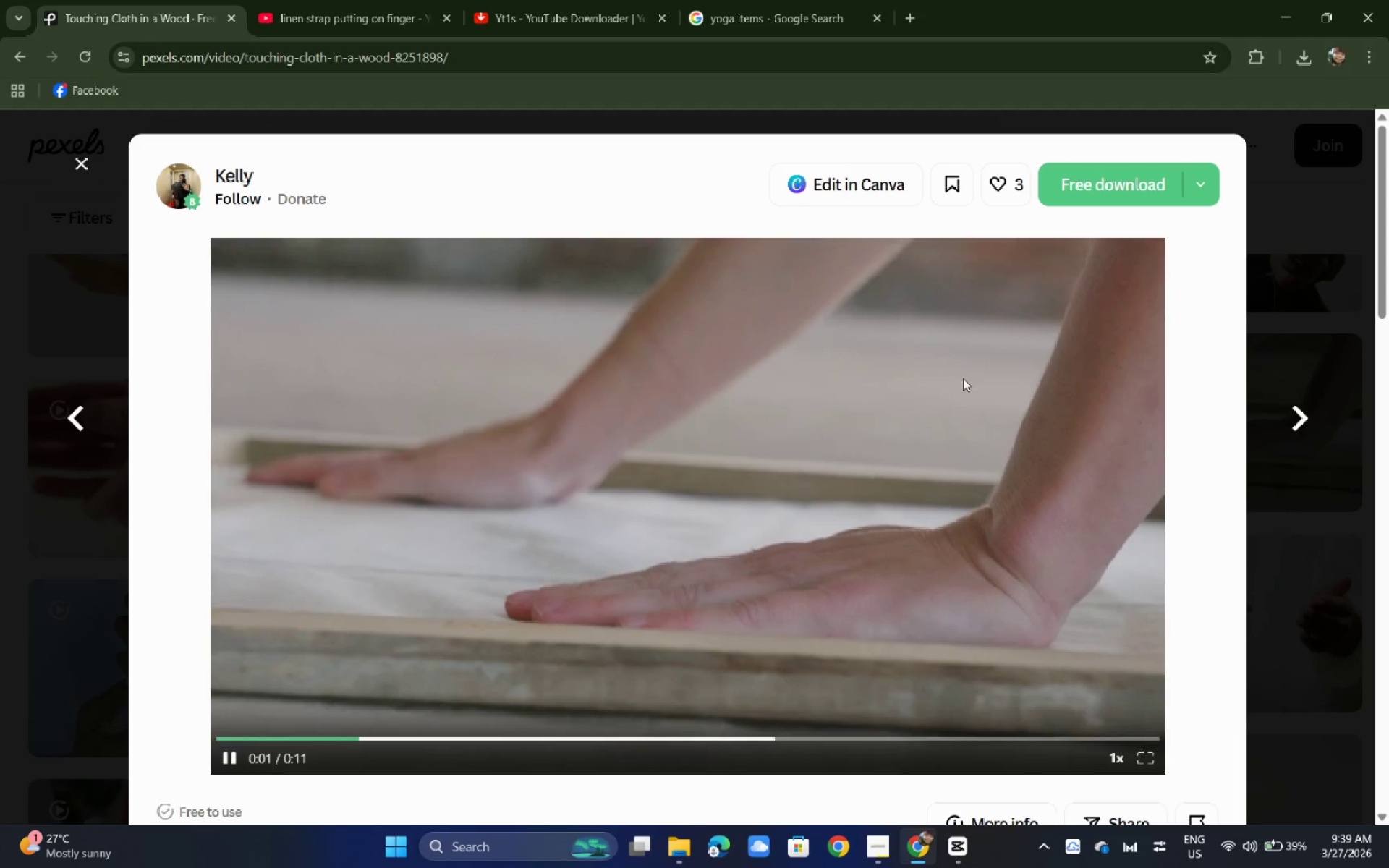 
wait(5.71)
 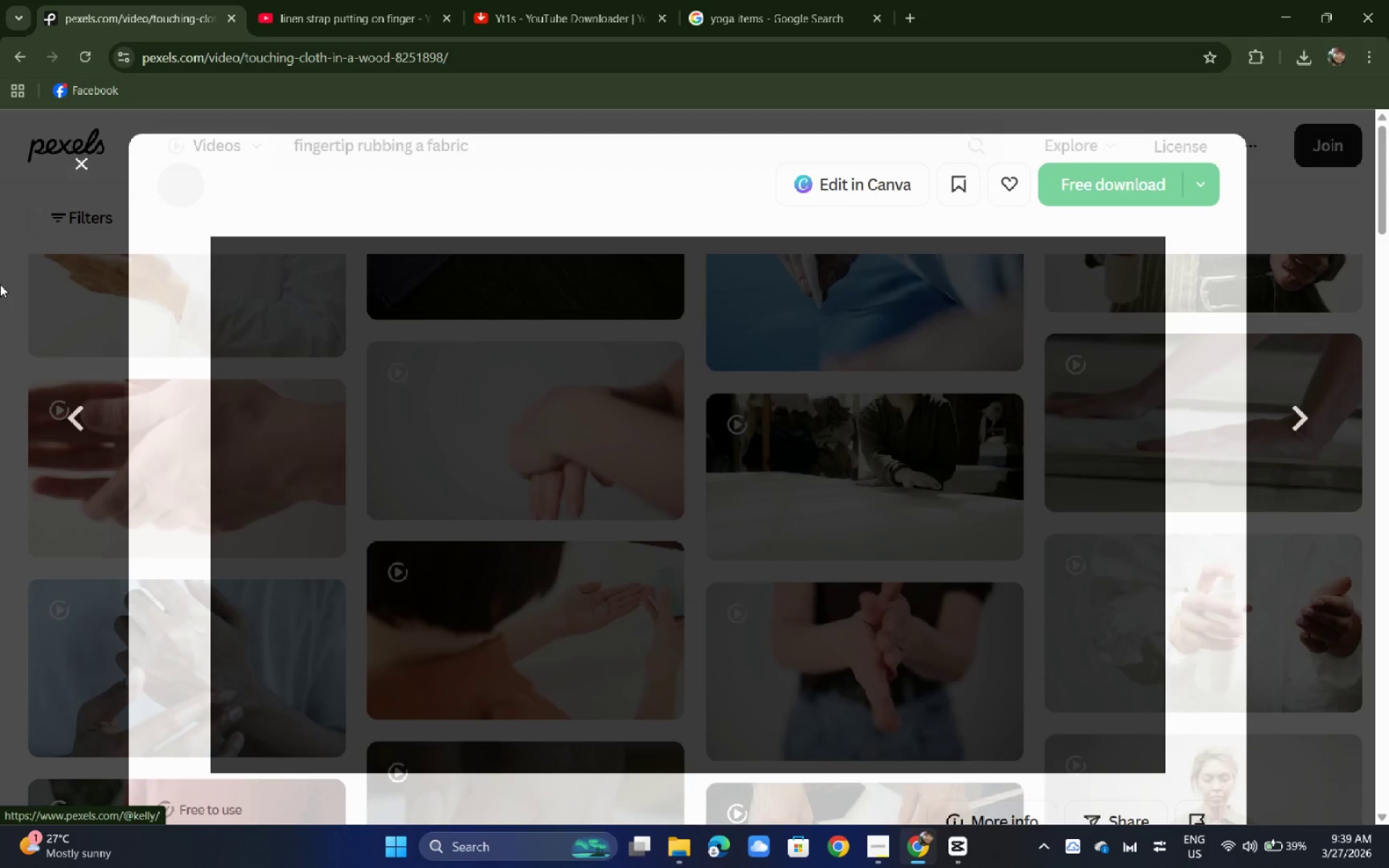 
left_click([1095, 194])
 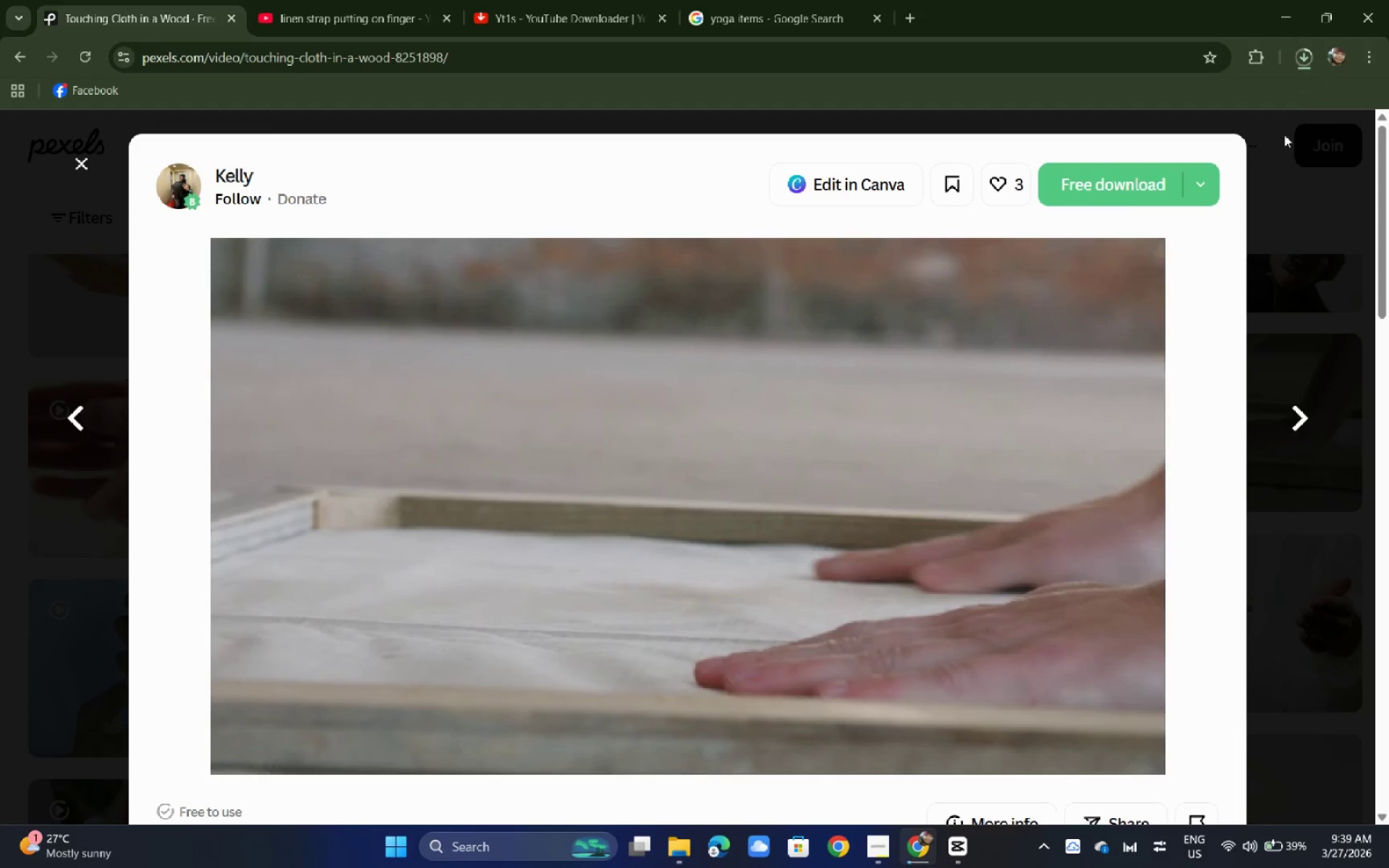 
wait(8.66)
 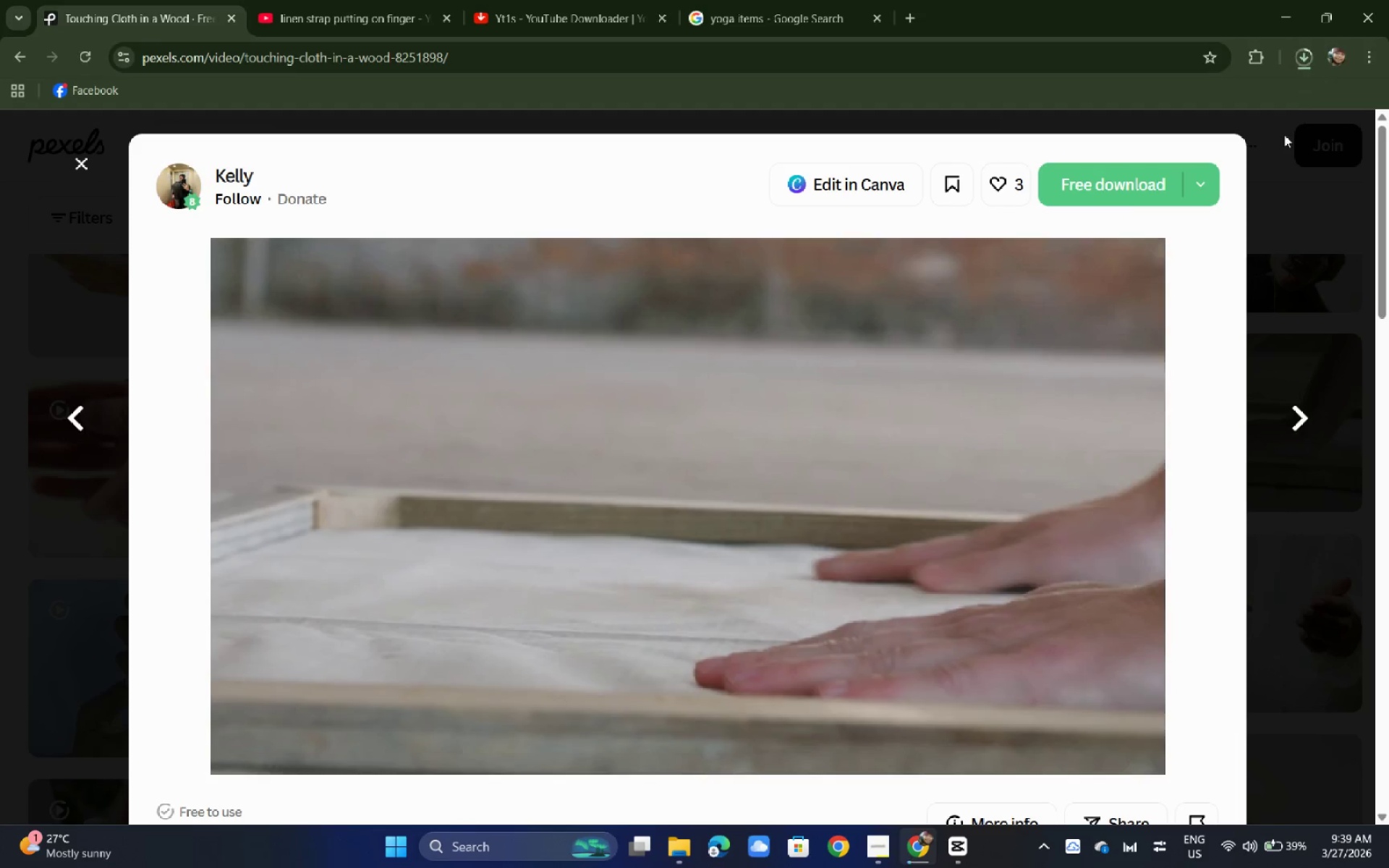 
left_click_drag(start_coordinate=[1227, 107], to_coordinate=[433, 402])
 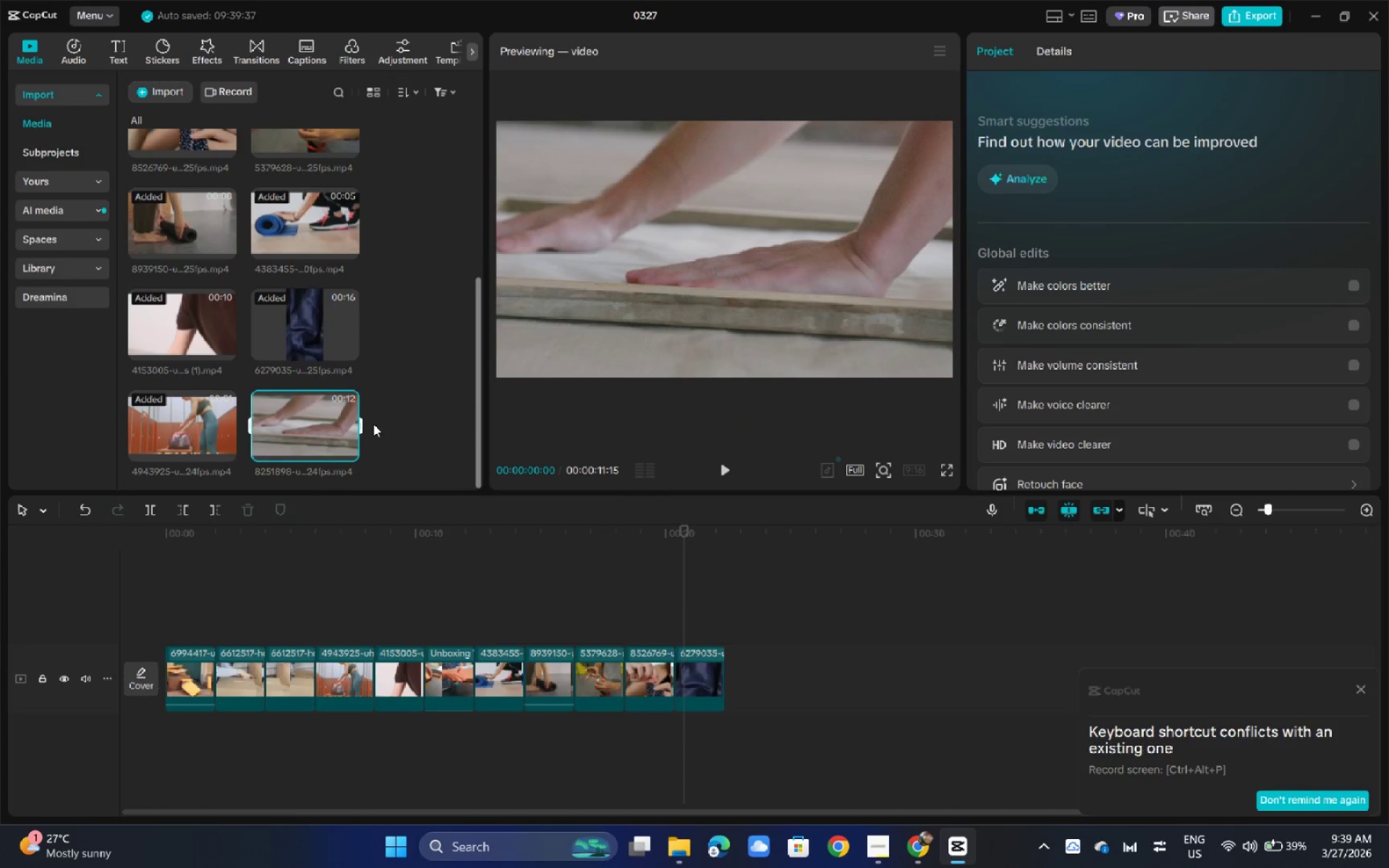 
key(Alt+Tab)
 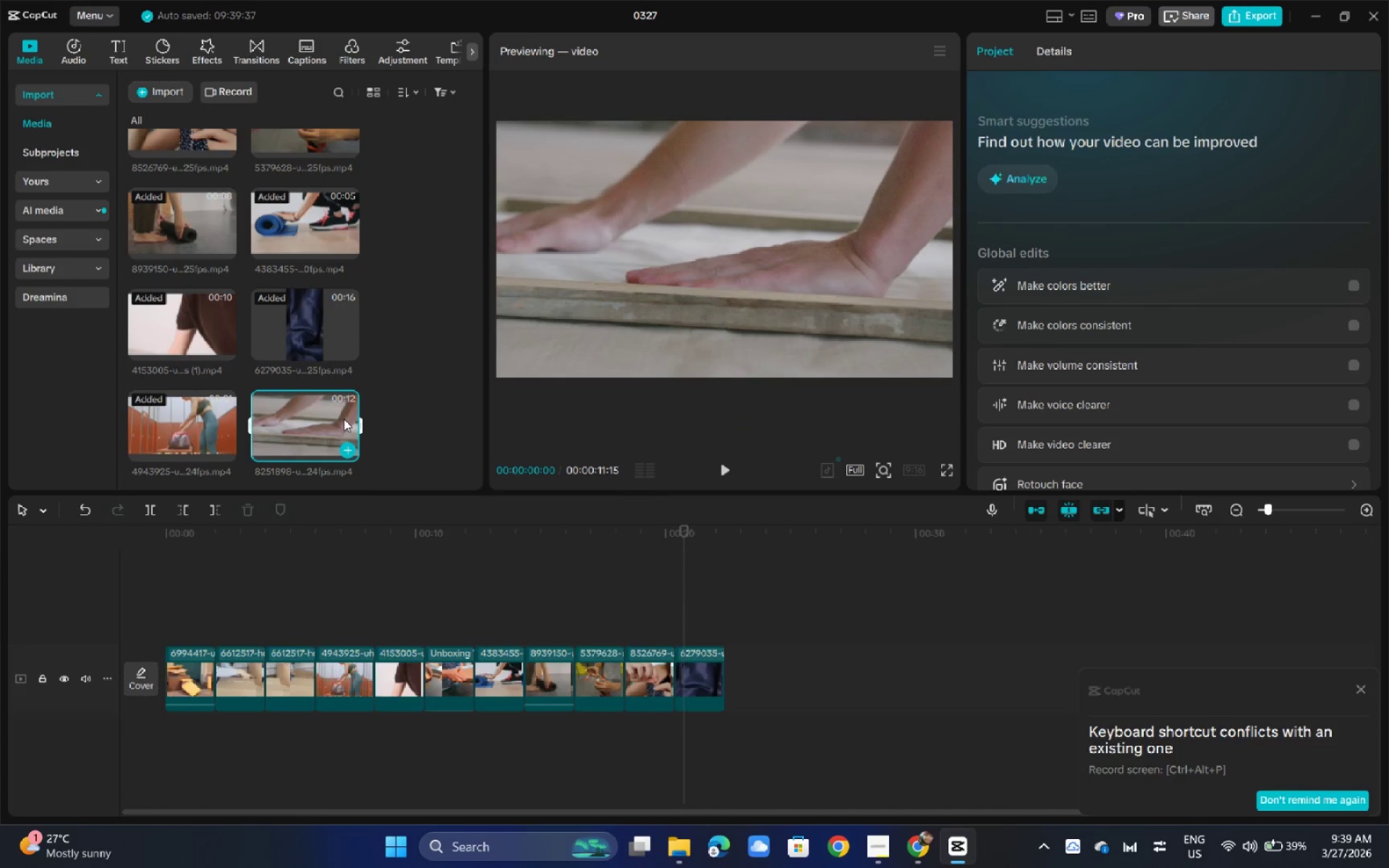 
left_click_drag(start_coordinate=[293, 433], to_coordinate=[738, 688])
 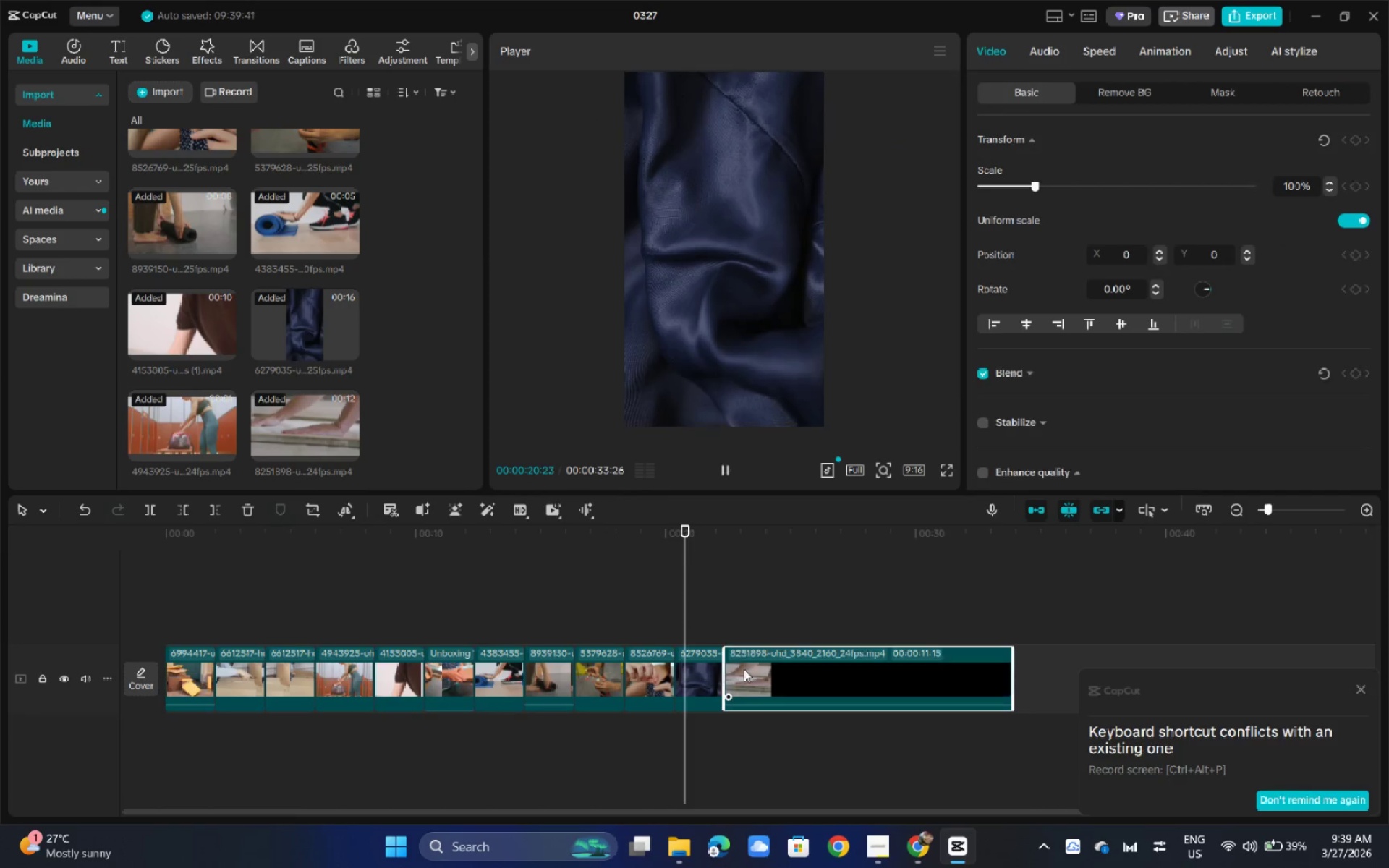 
key(Space)
 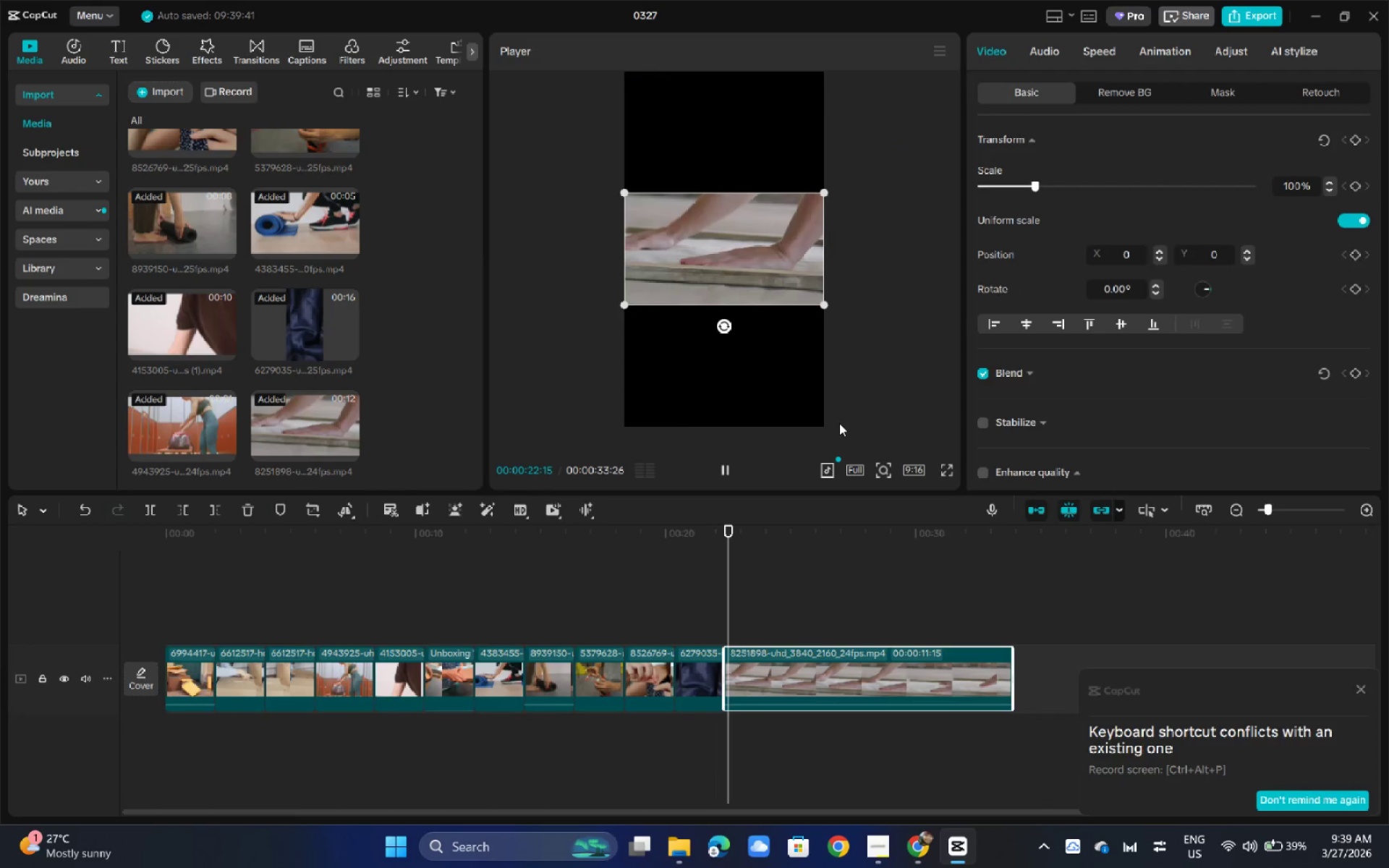 
key(Space)
 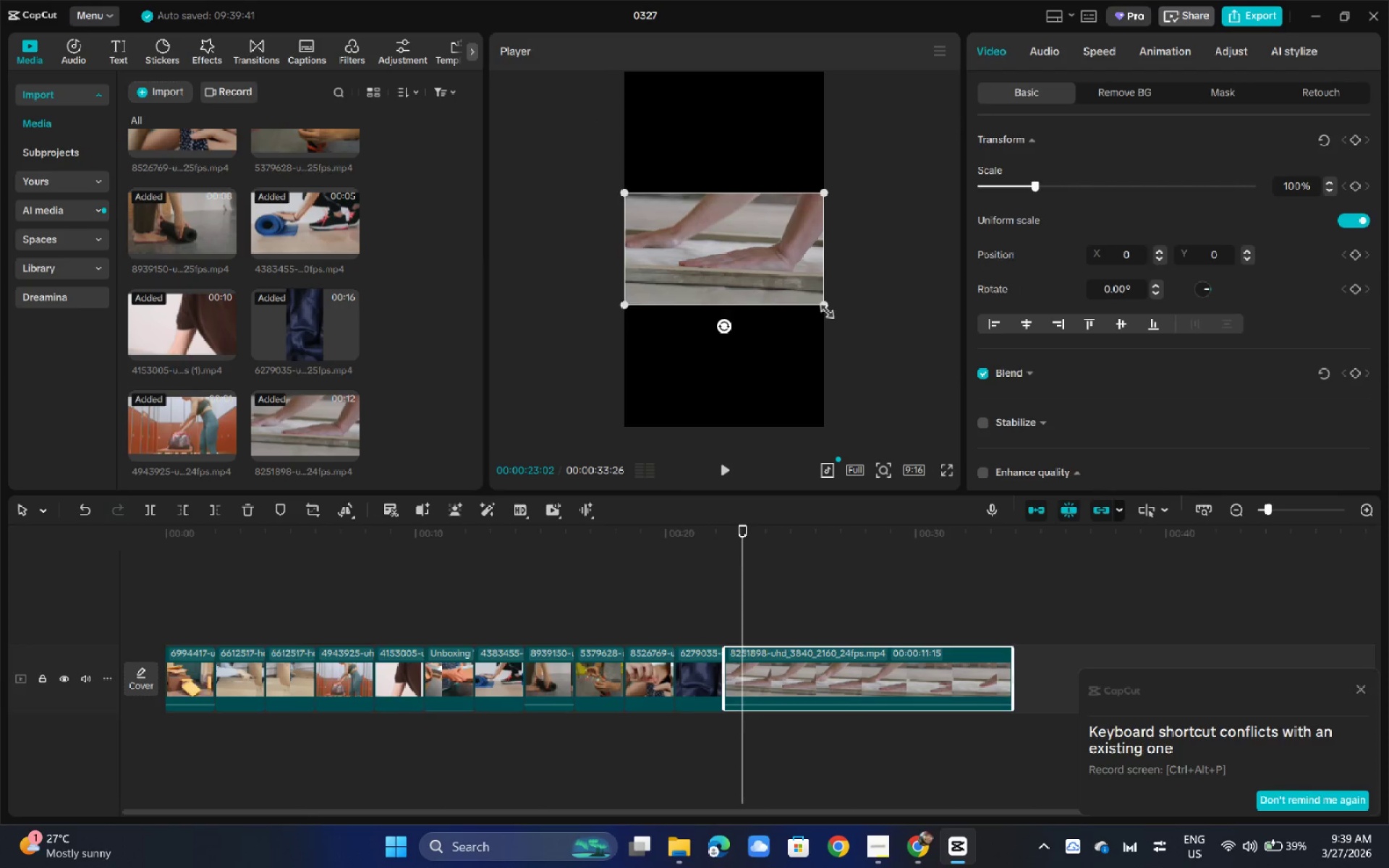 
left_click_drag(start_coordinate=[824, 308], to_coordinate=[1109, 551])
 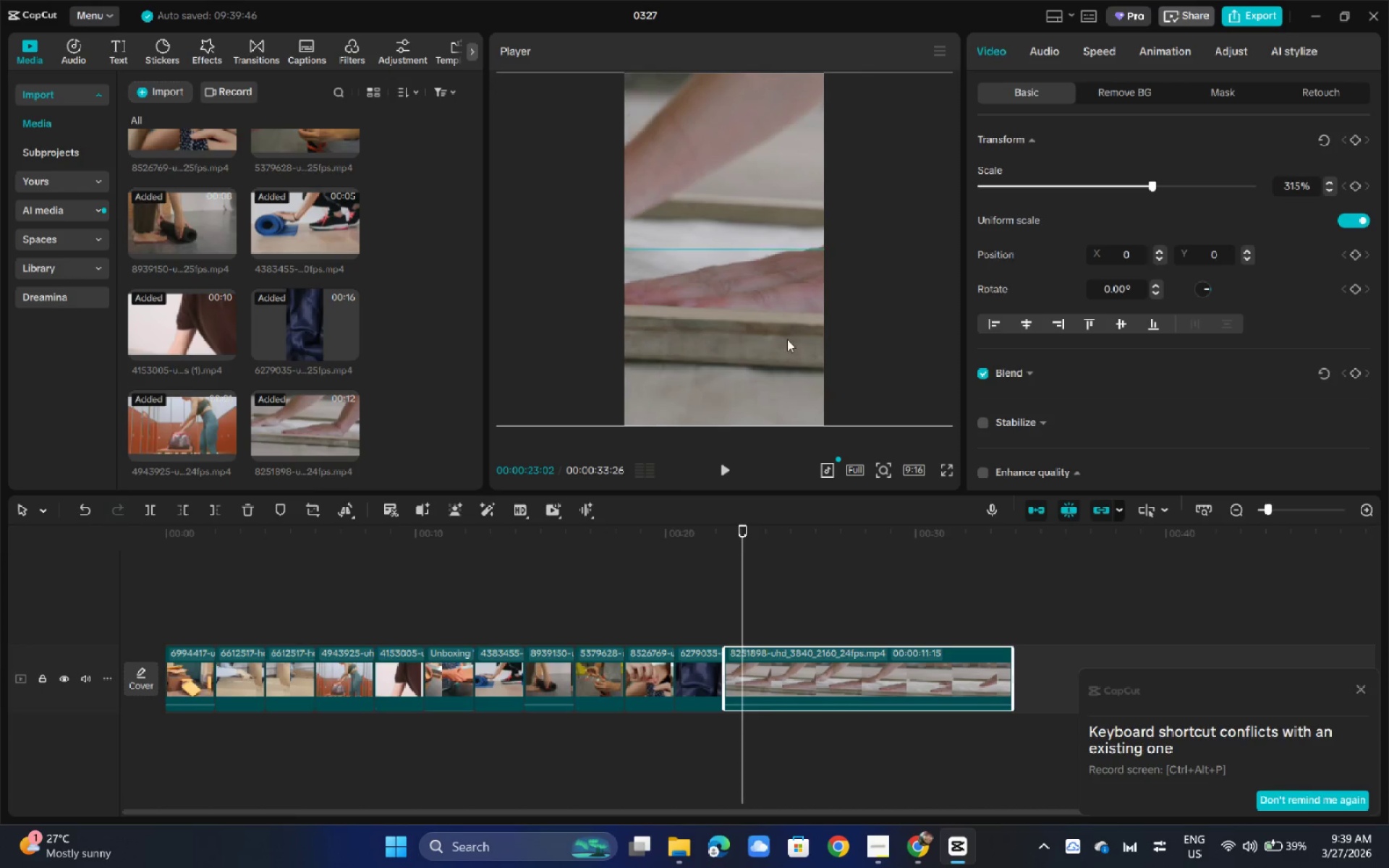 
left_click_drag(start_coordinate=[737, 337], to_coordinate=[953, 336])
 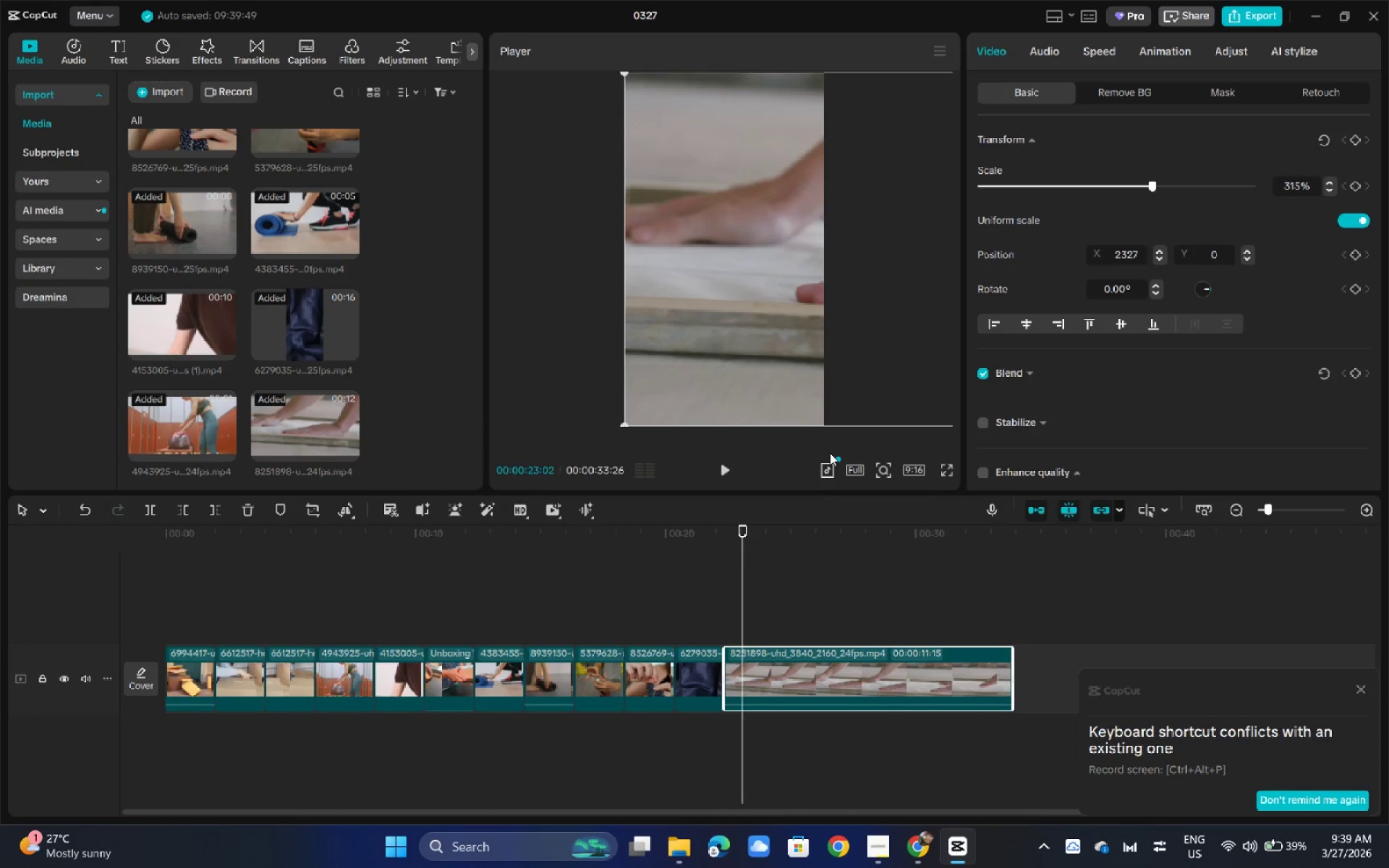 
key(Space)
 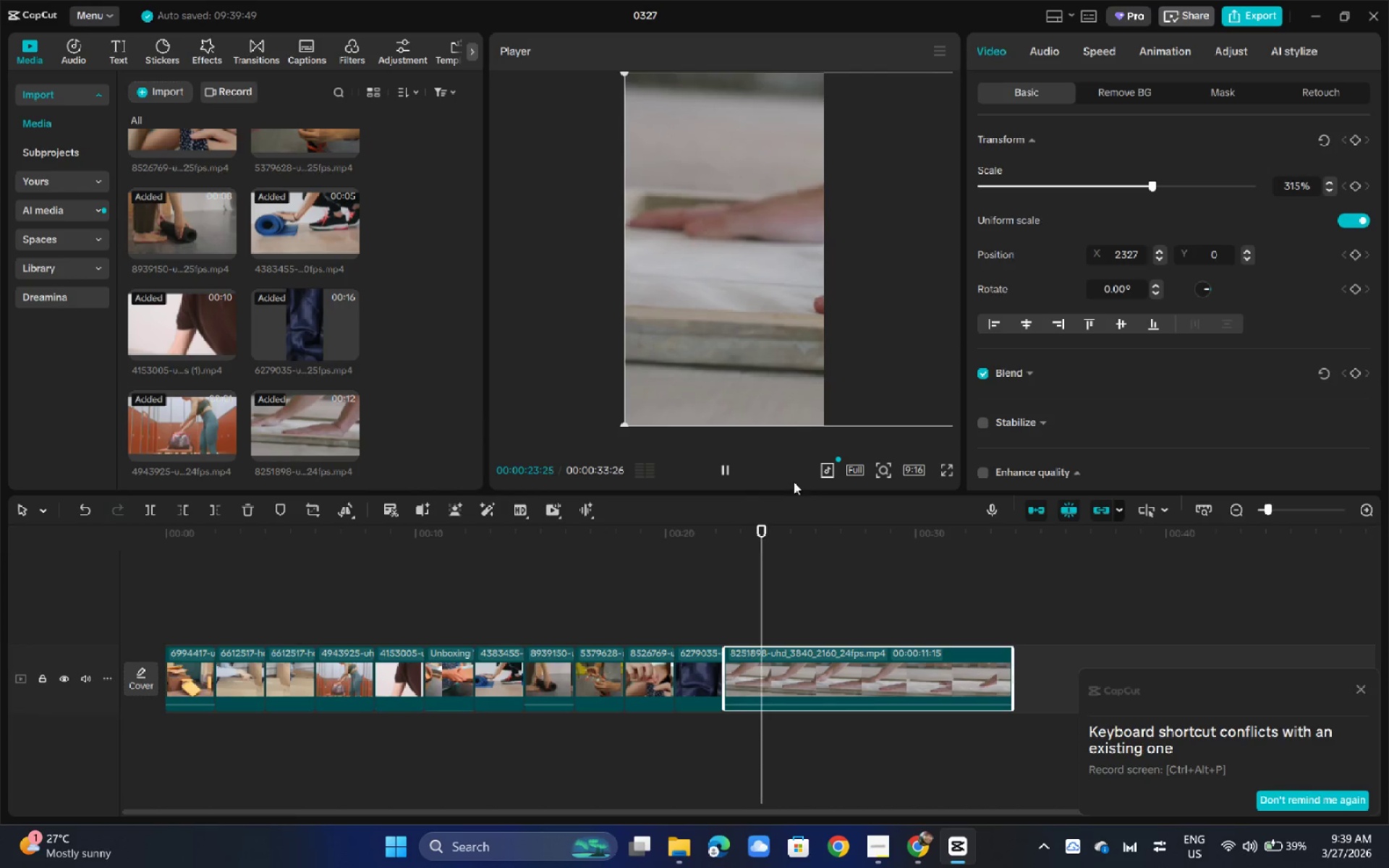 
key(Space)
 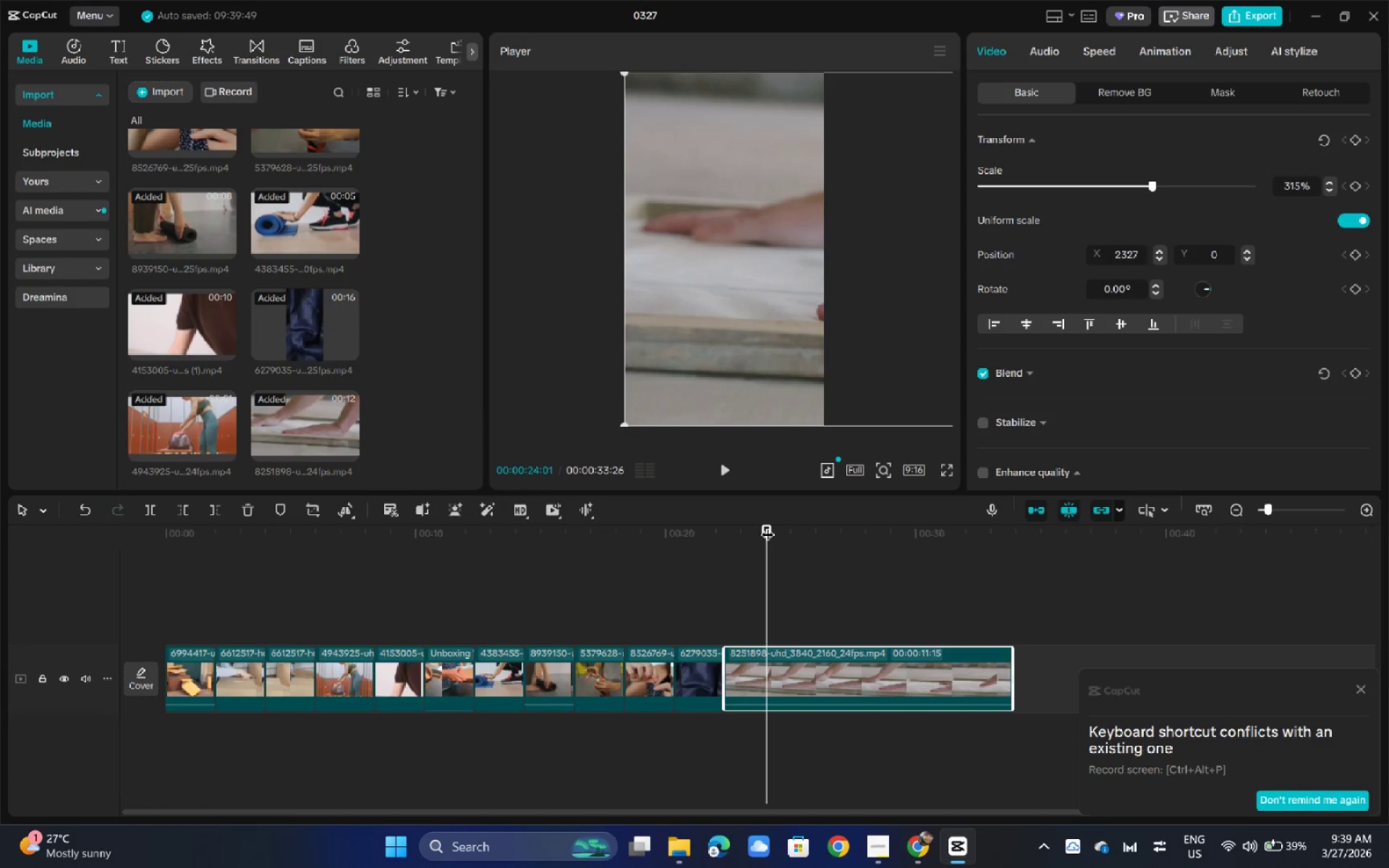 
left_click_drag(start_coordinate=[771, 524], to_coordinate=[765, 522])
 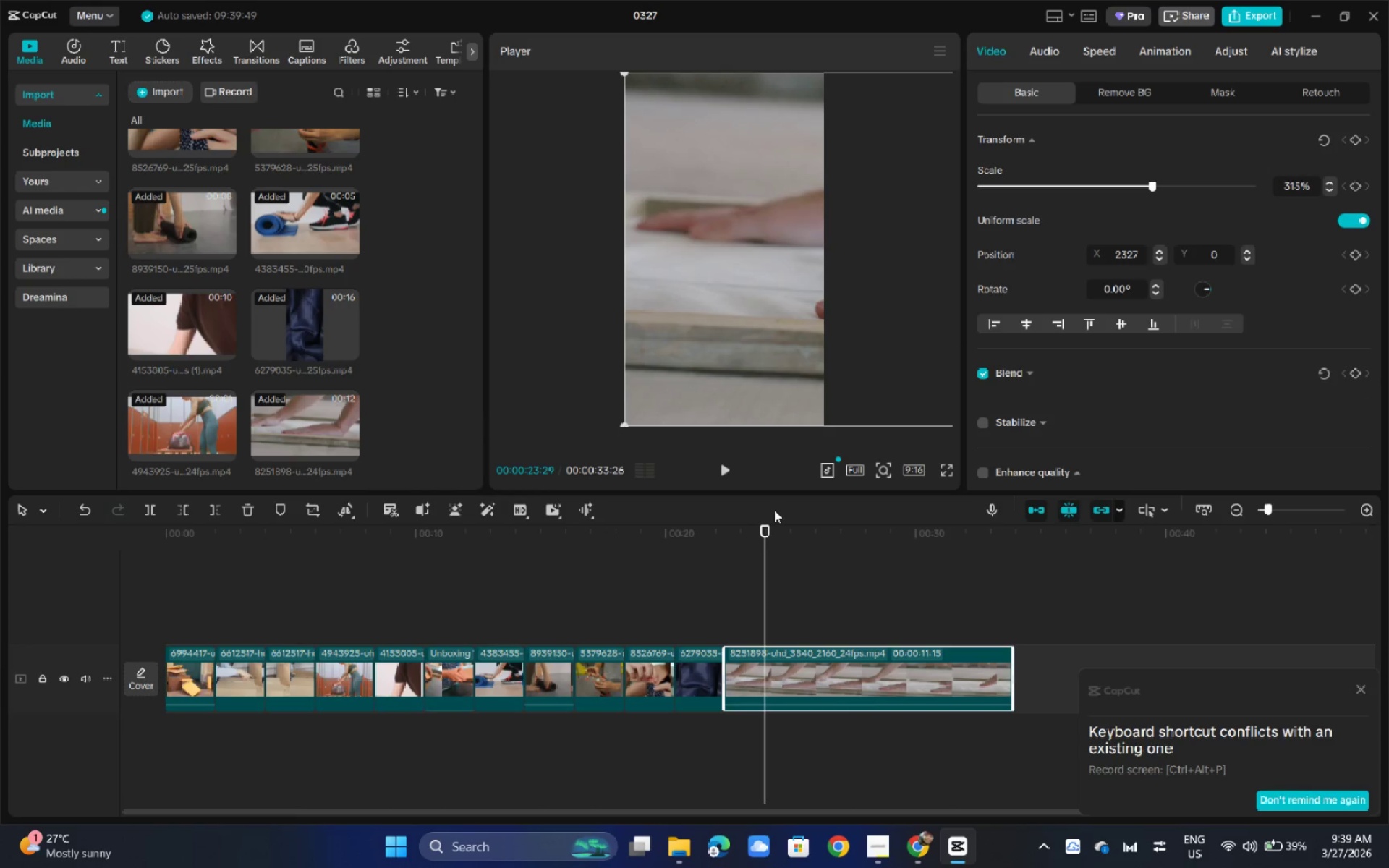 
key(ArrowRight)
 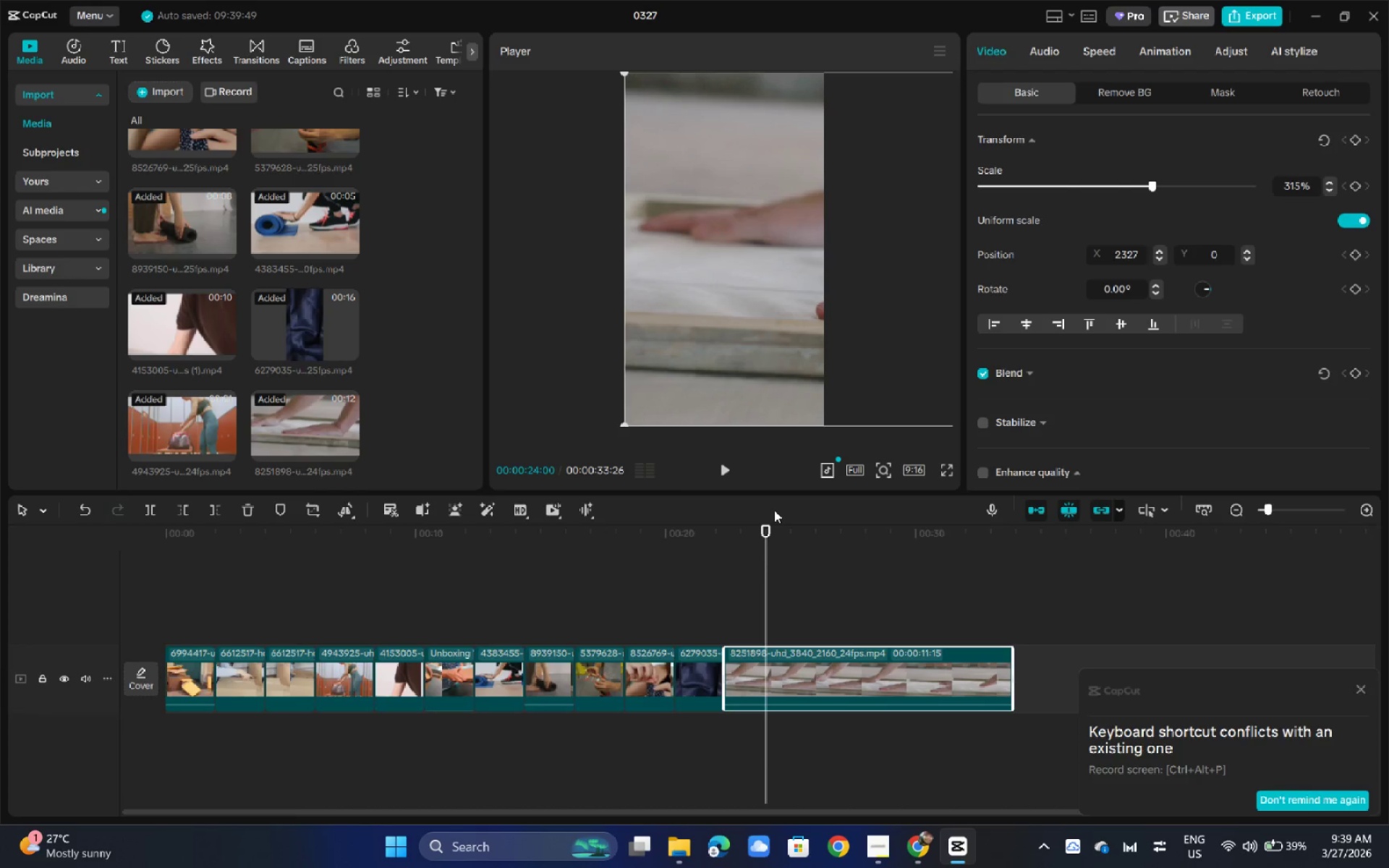 
key(Control+ControlLeft)
 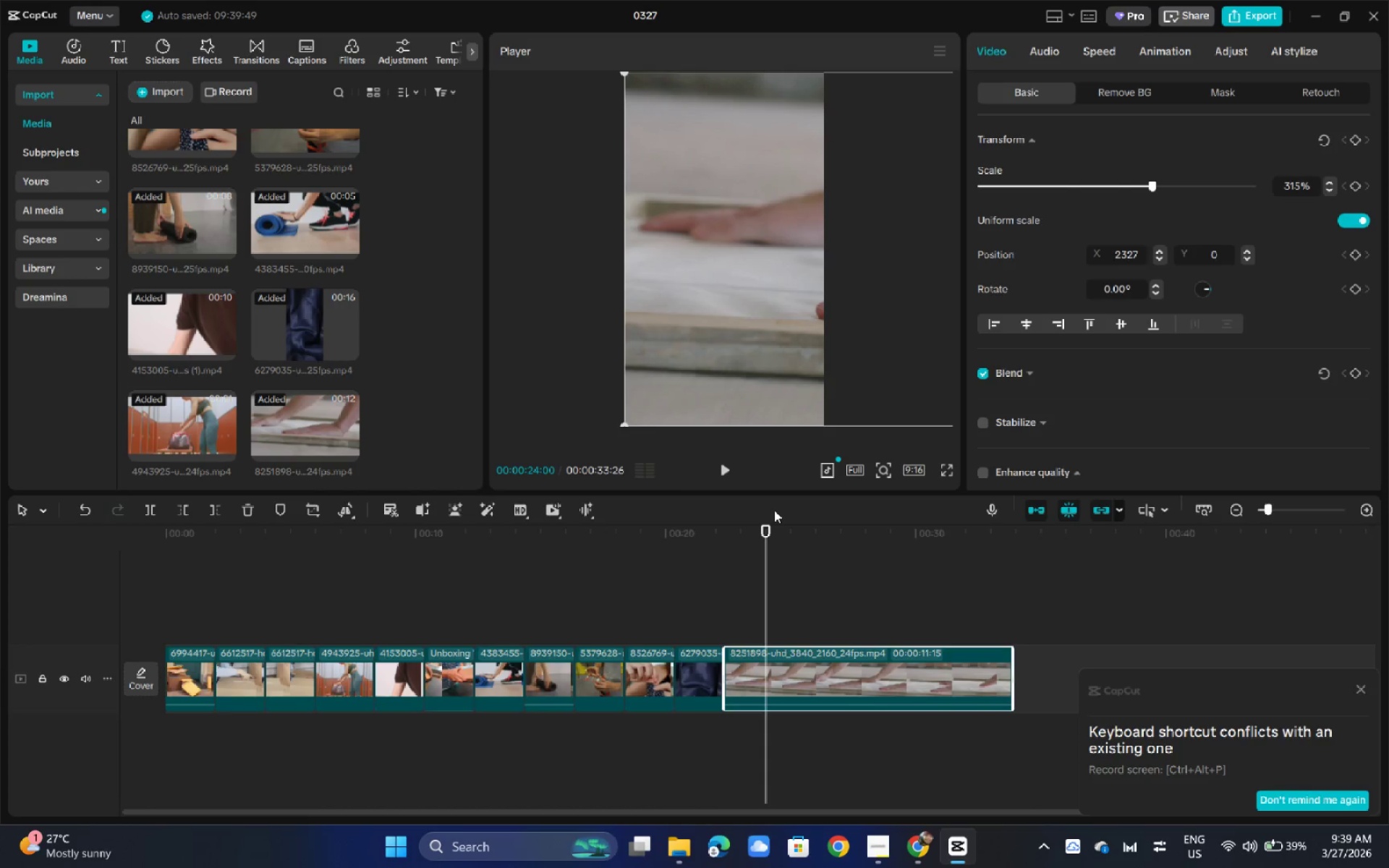 
key(Control+B)
 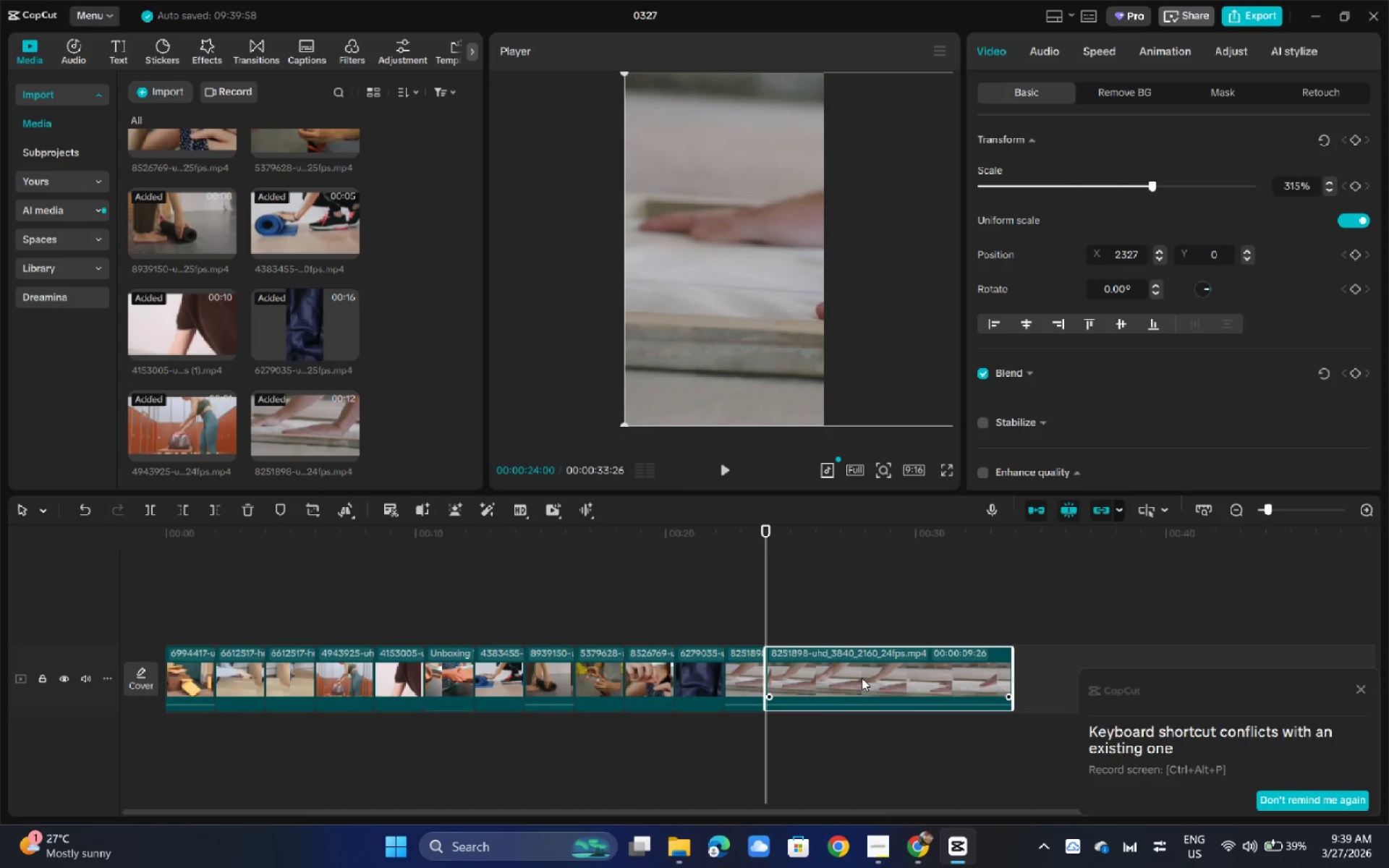 
key(Backspace)
 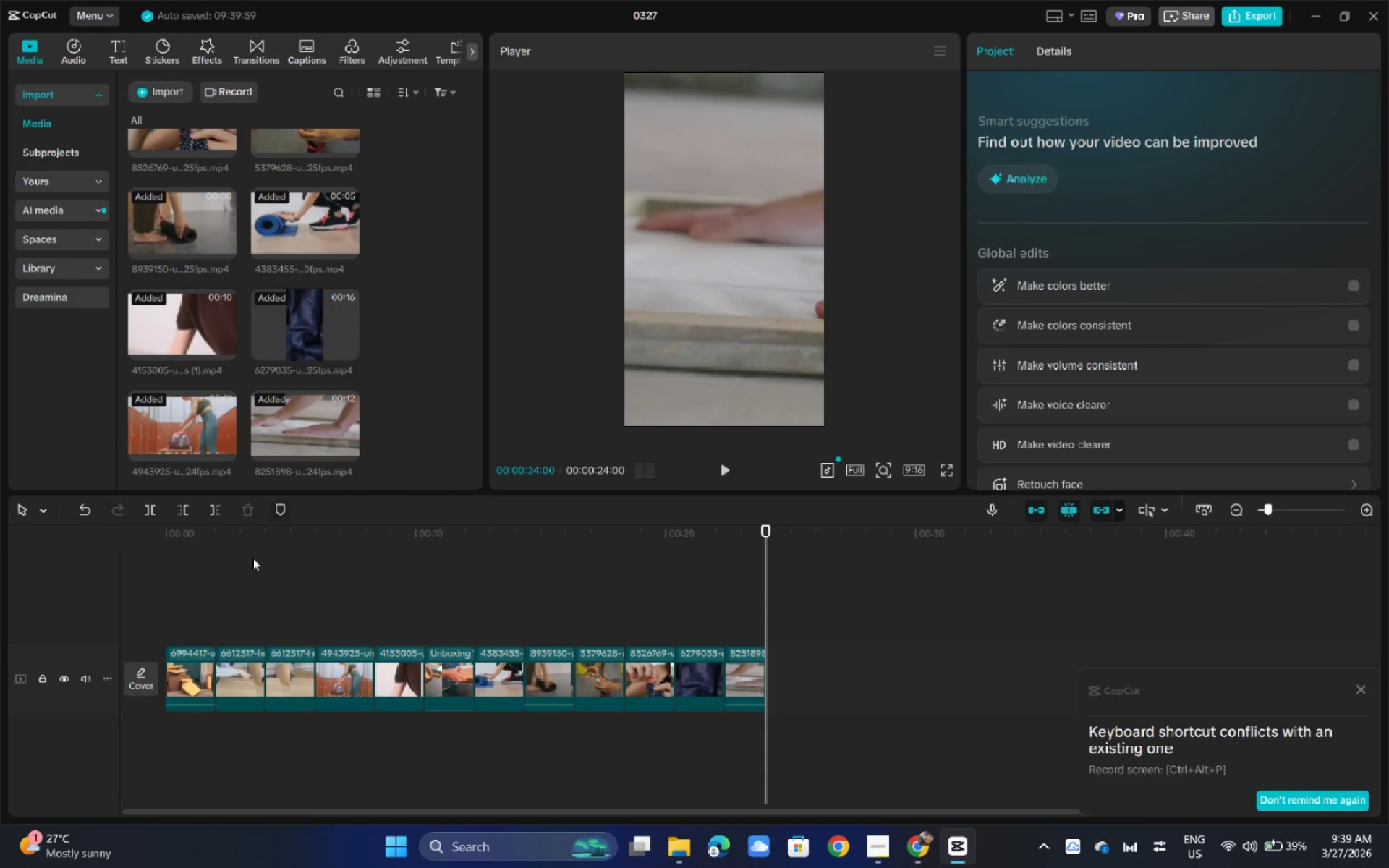 
left_click_drag(start_coordinate=[242, 527], to_coordinate=[93, 550])
 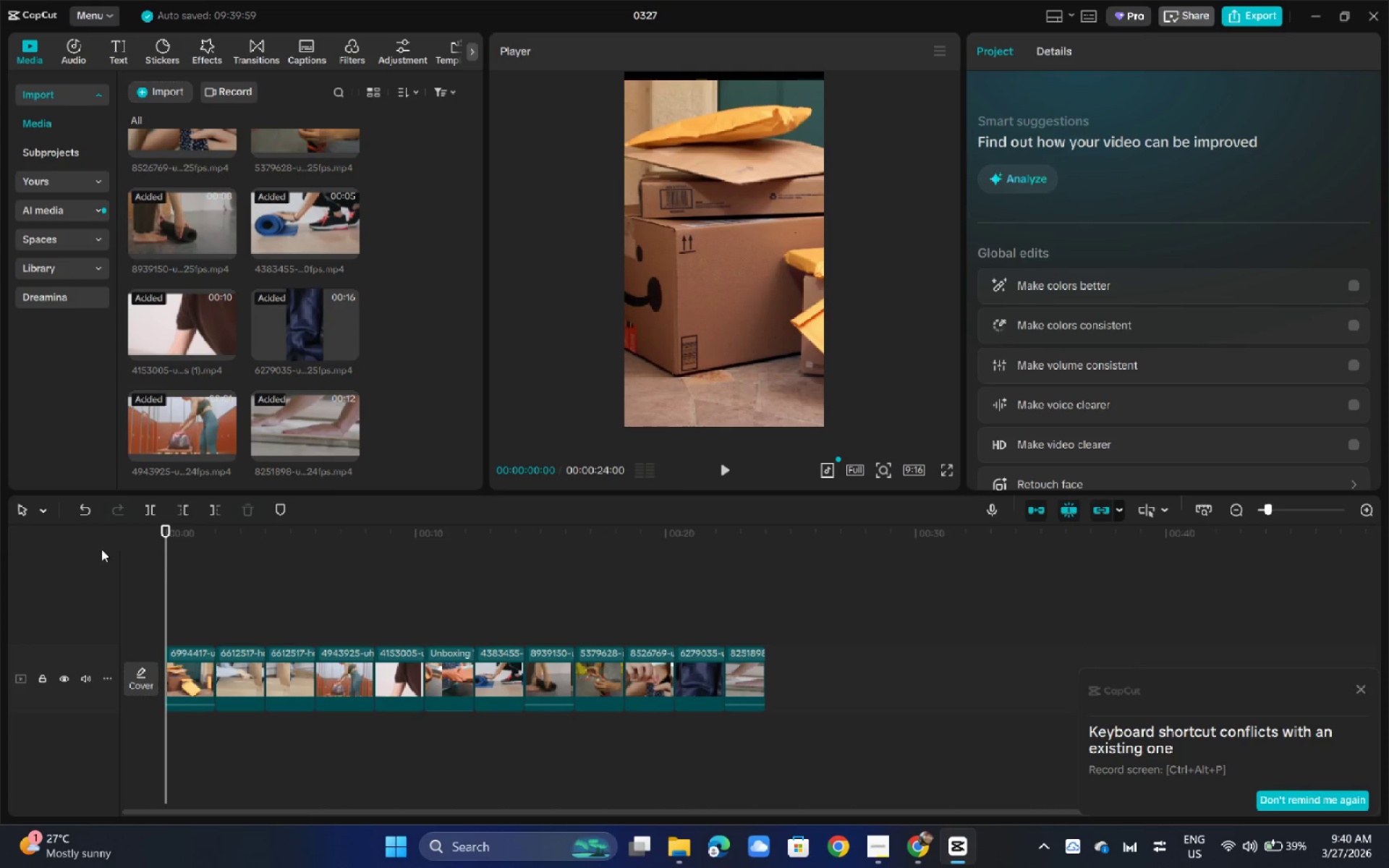 
key(Space)
 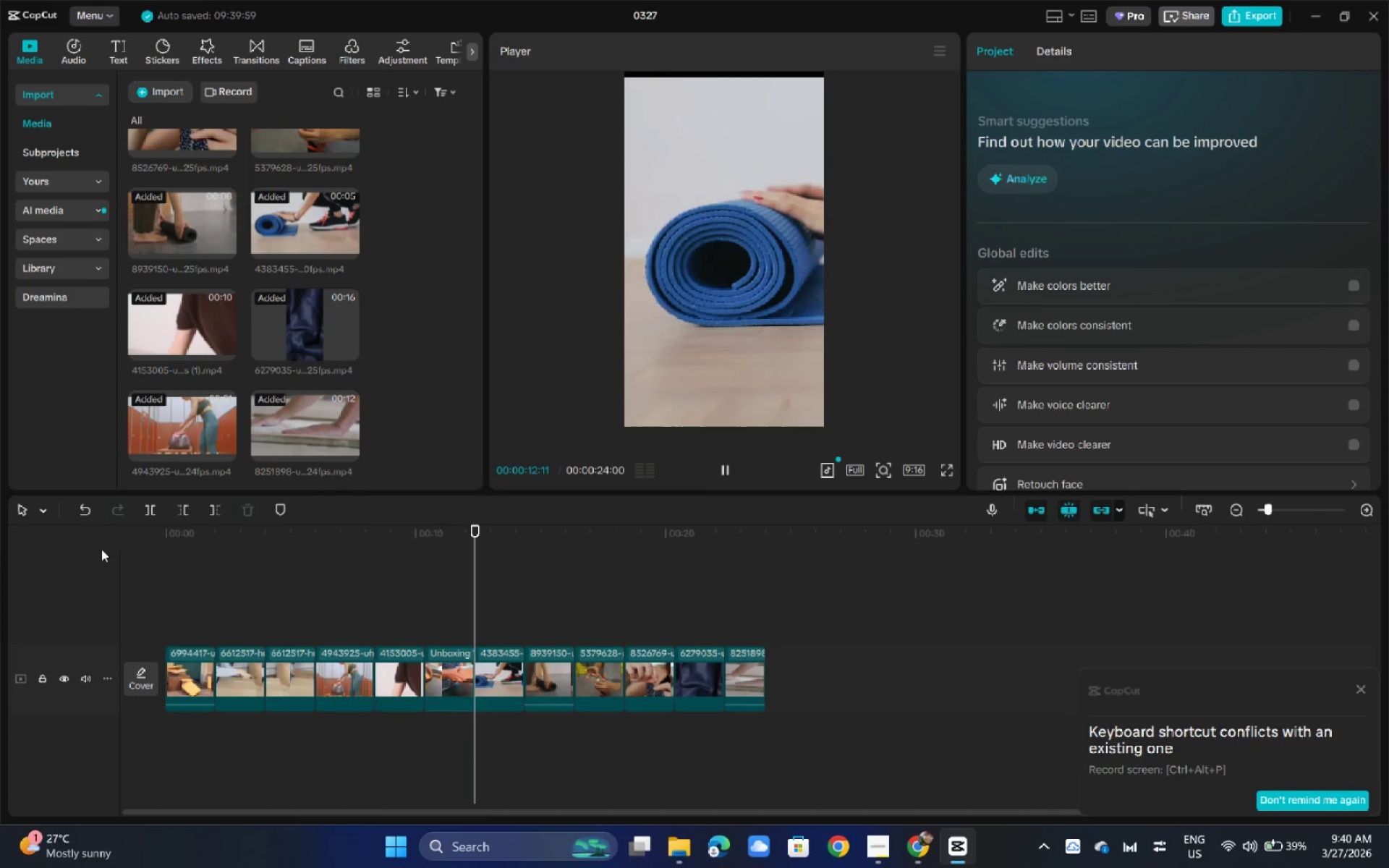 
wait(17.34)
 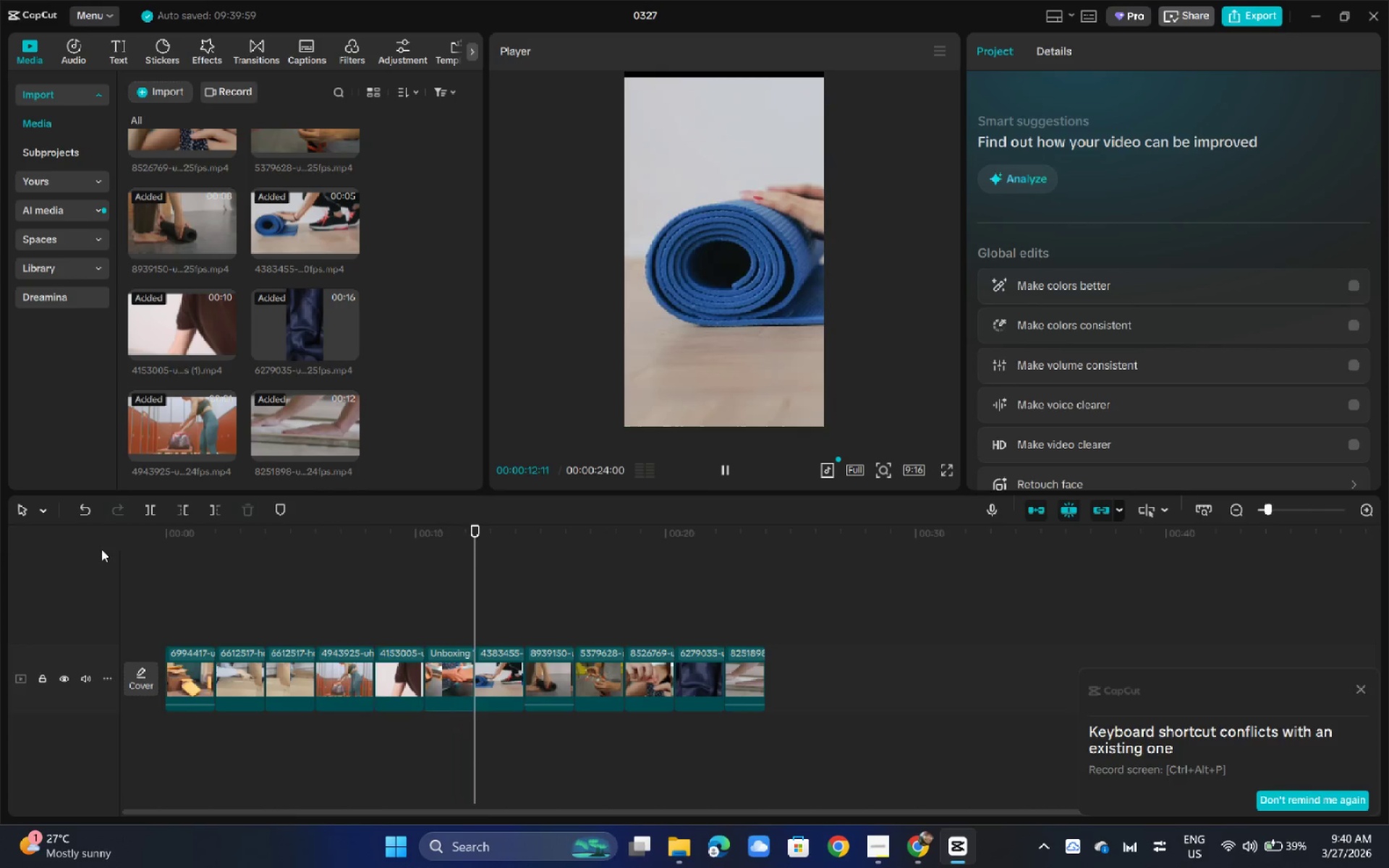 
key(Space)
 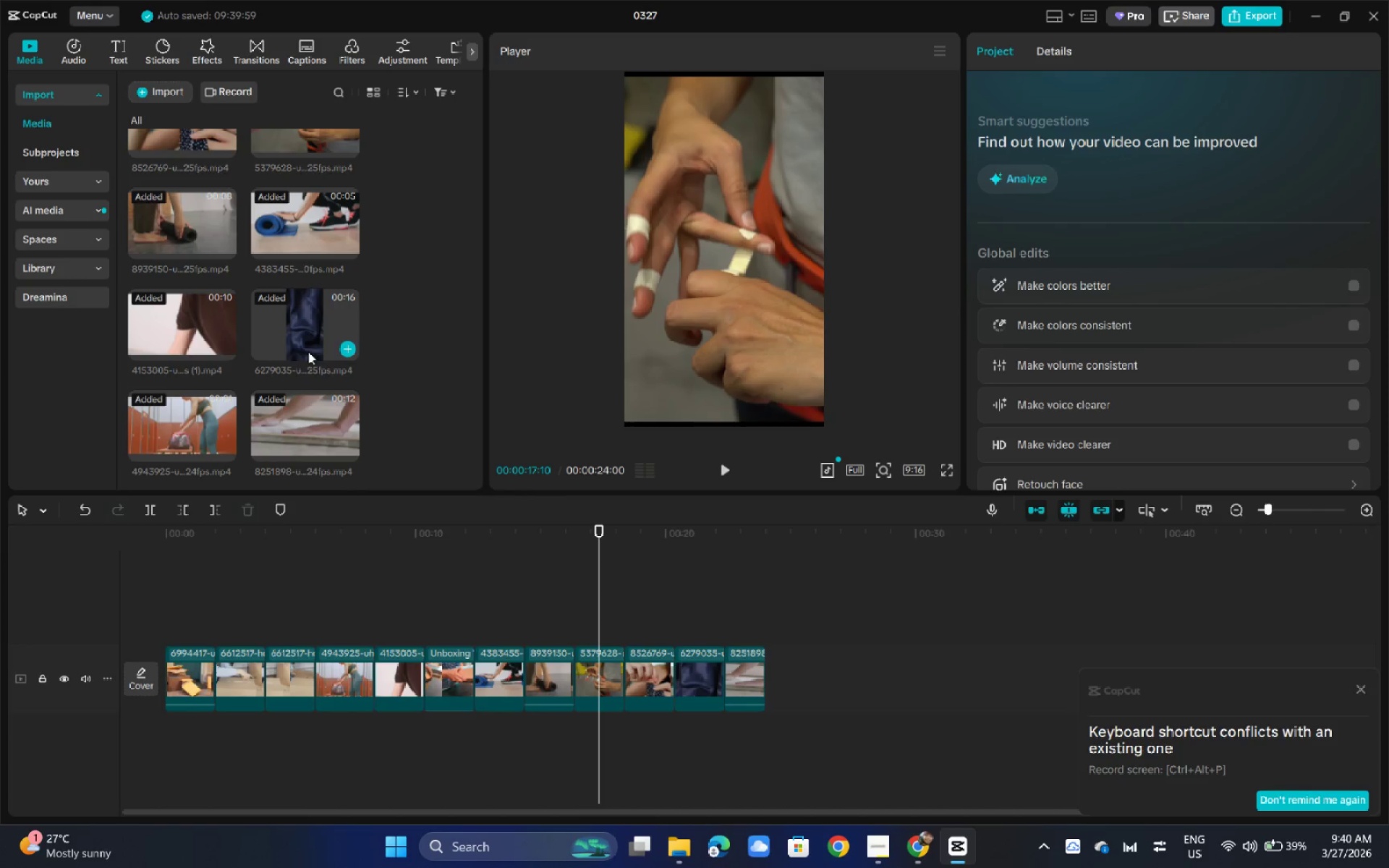 
scroll: coordinate [289, 349], scroll_direction: down, amount: 2.0
 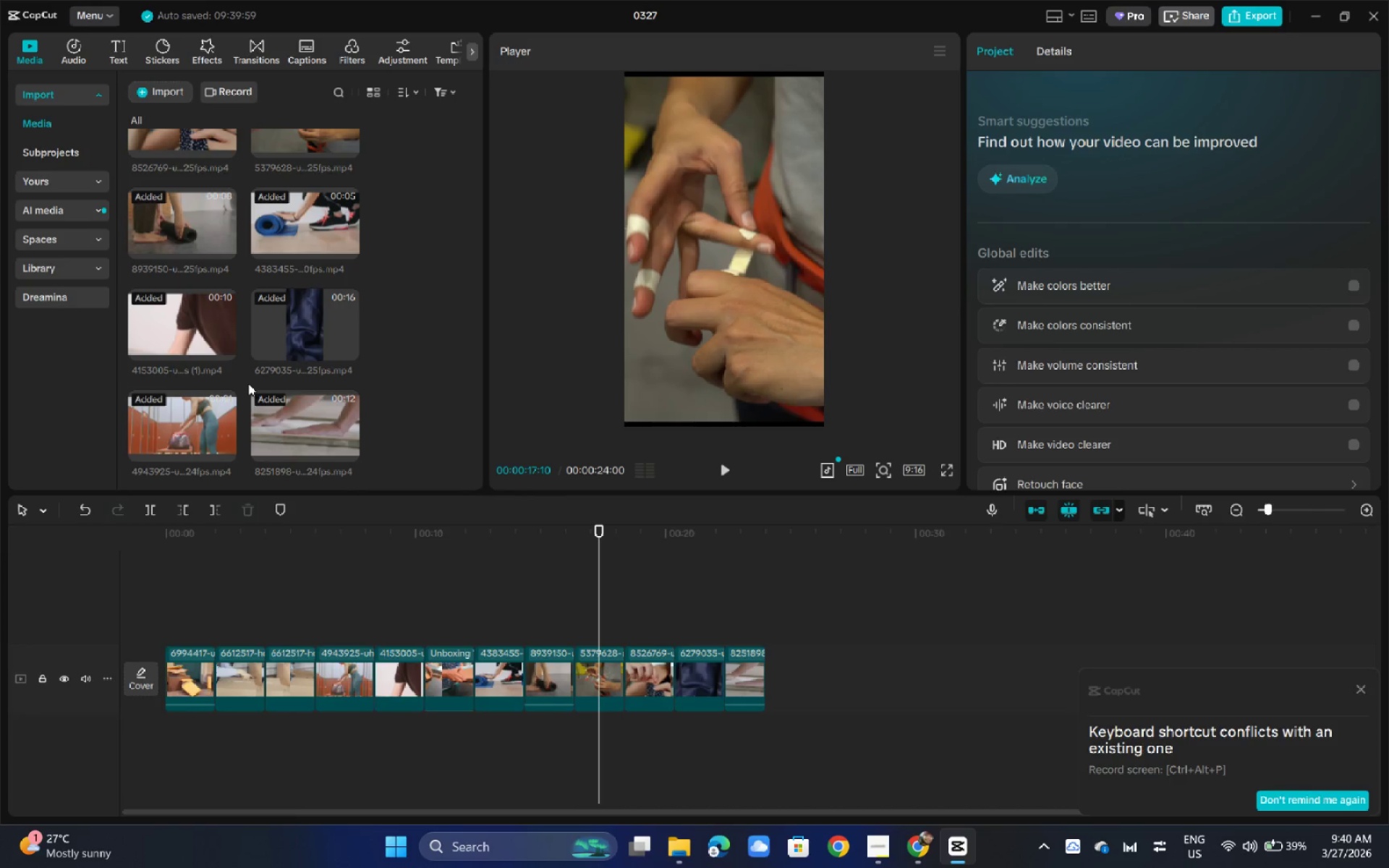 
scroll: coordinate [251, 352], scroll_direction: up, amount: 3.0
 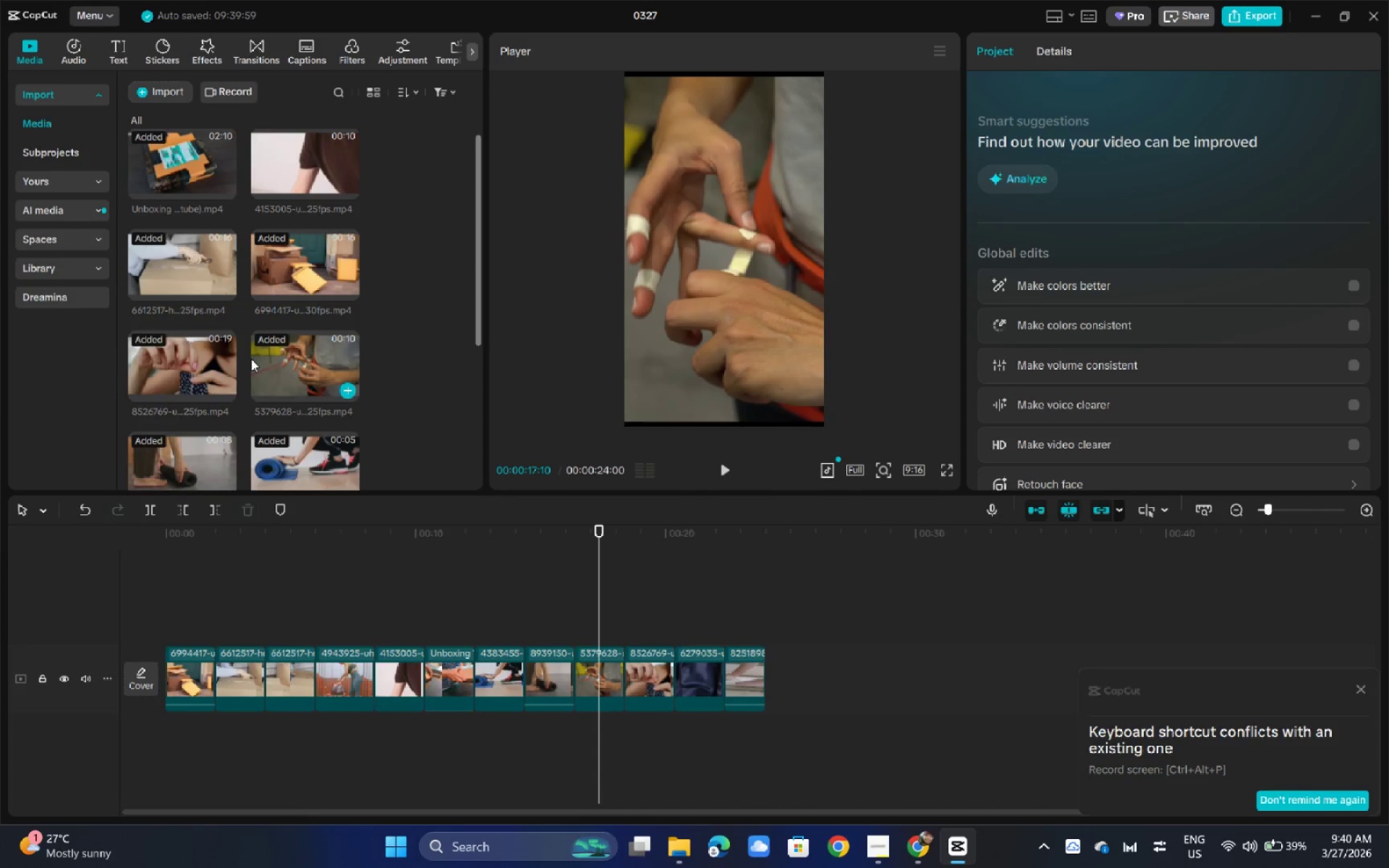 
key(Alt+AltLeft)
 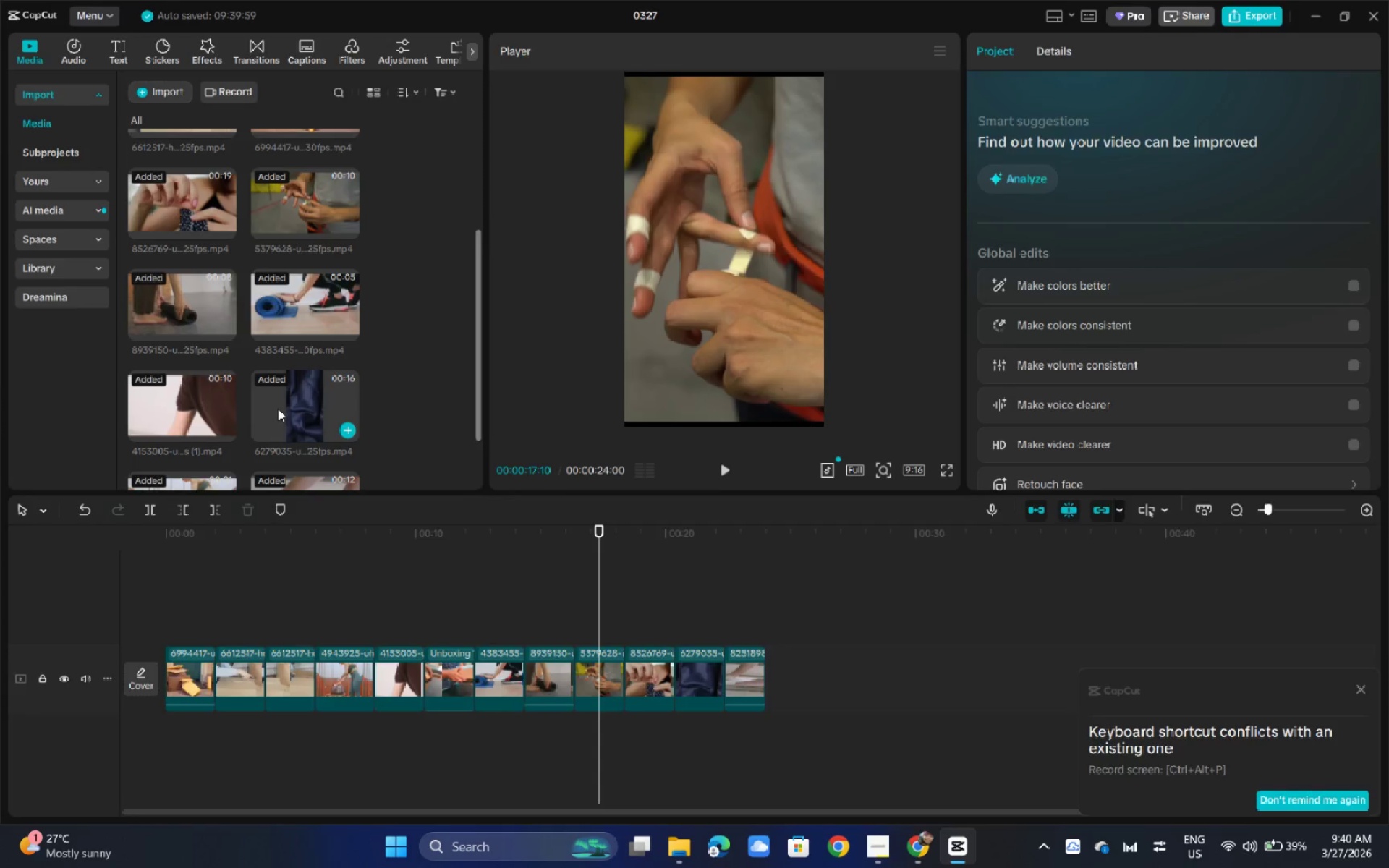 
key(Alt+Tab)
 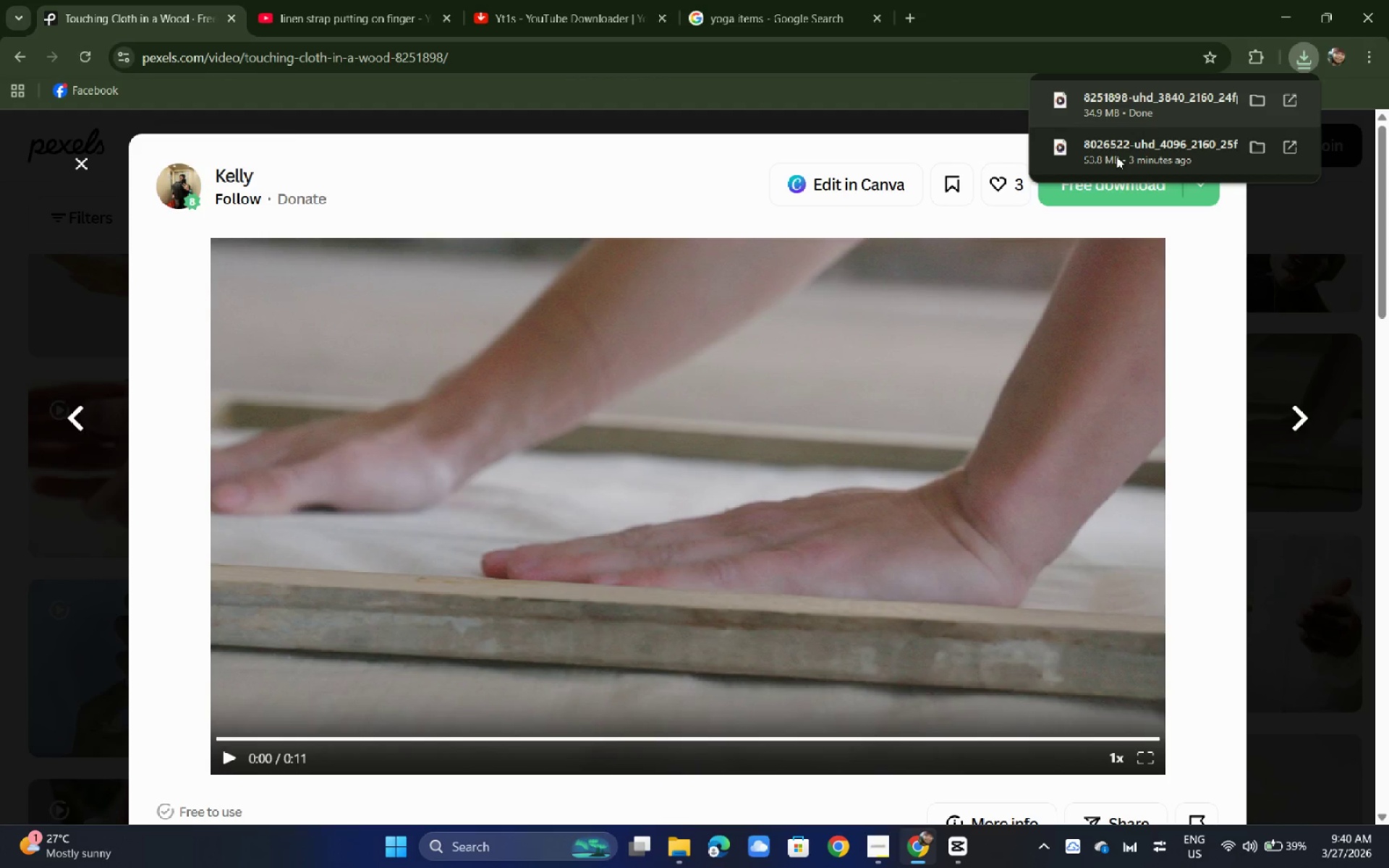 
scroll: coordinate [251, 359], scroll_direction: down, amount: 2.0
 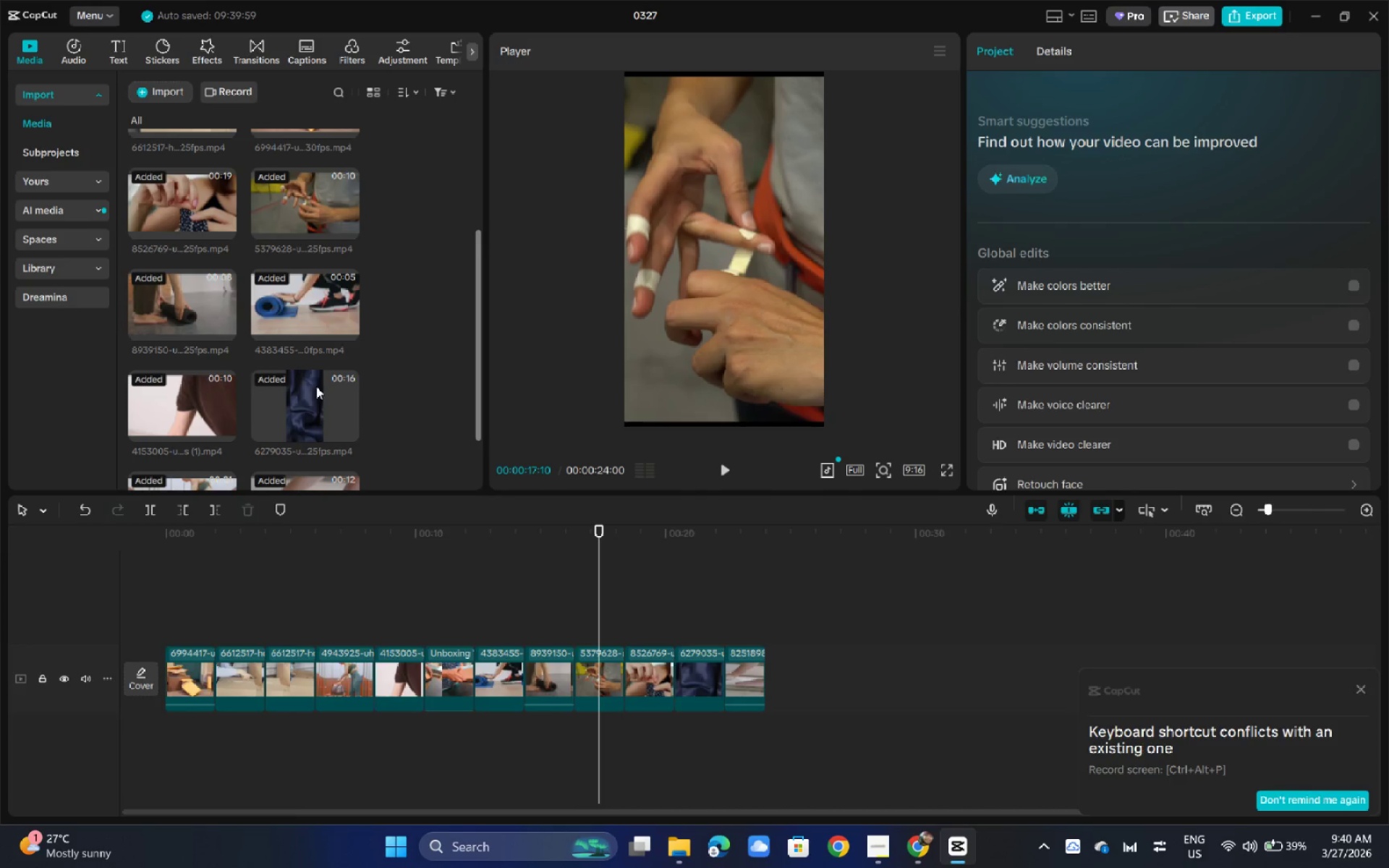 
left_click([1118, 150])
 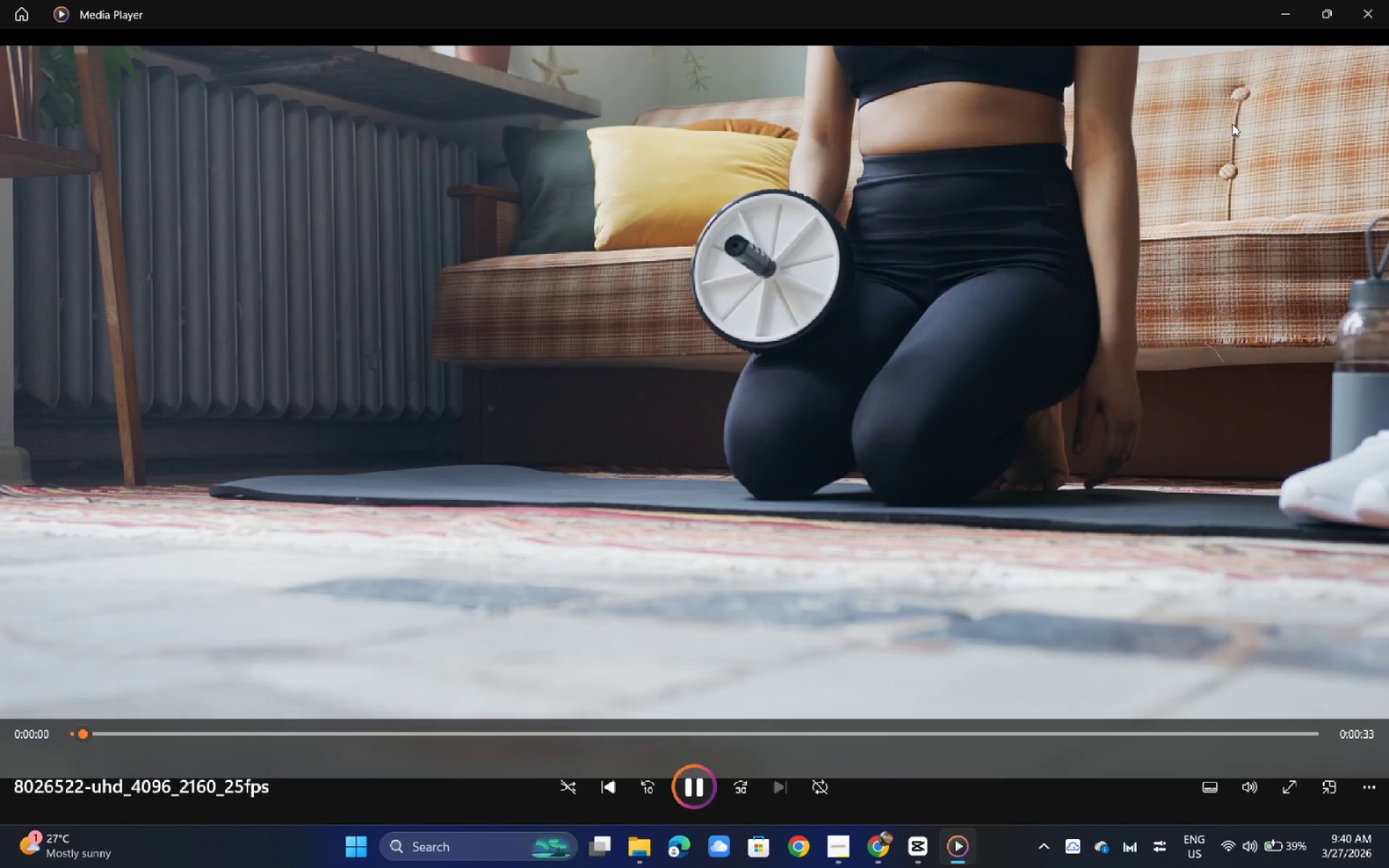 
left_click([1385, 1])
 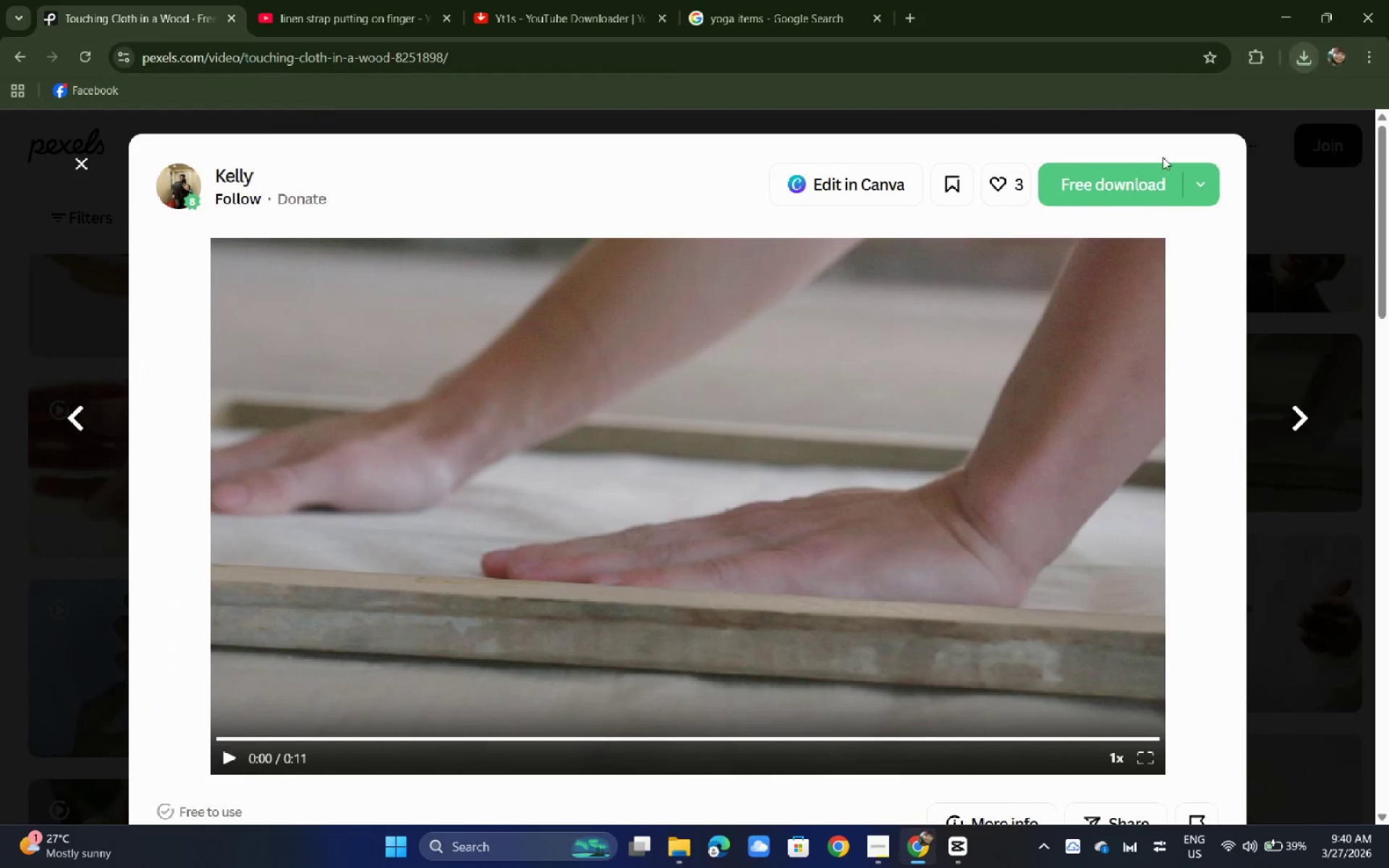 
left_click_drag(start_coordinate=[1124, 169], to_coordinate=[483, 392])
 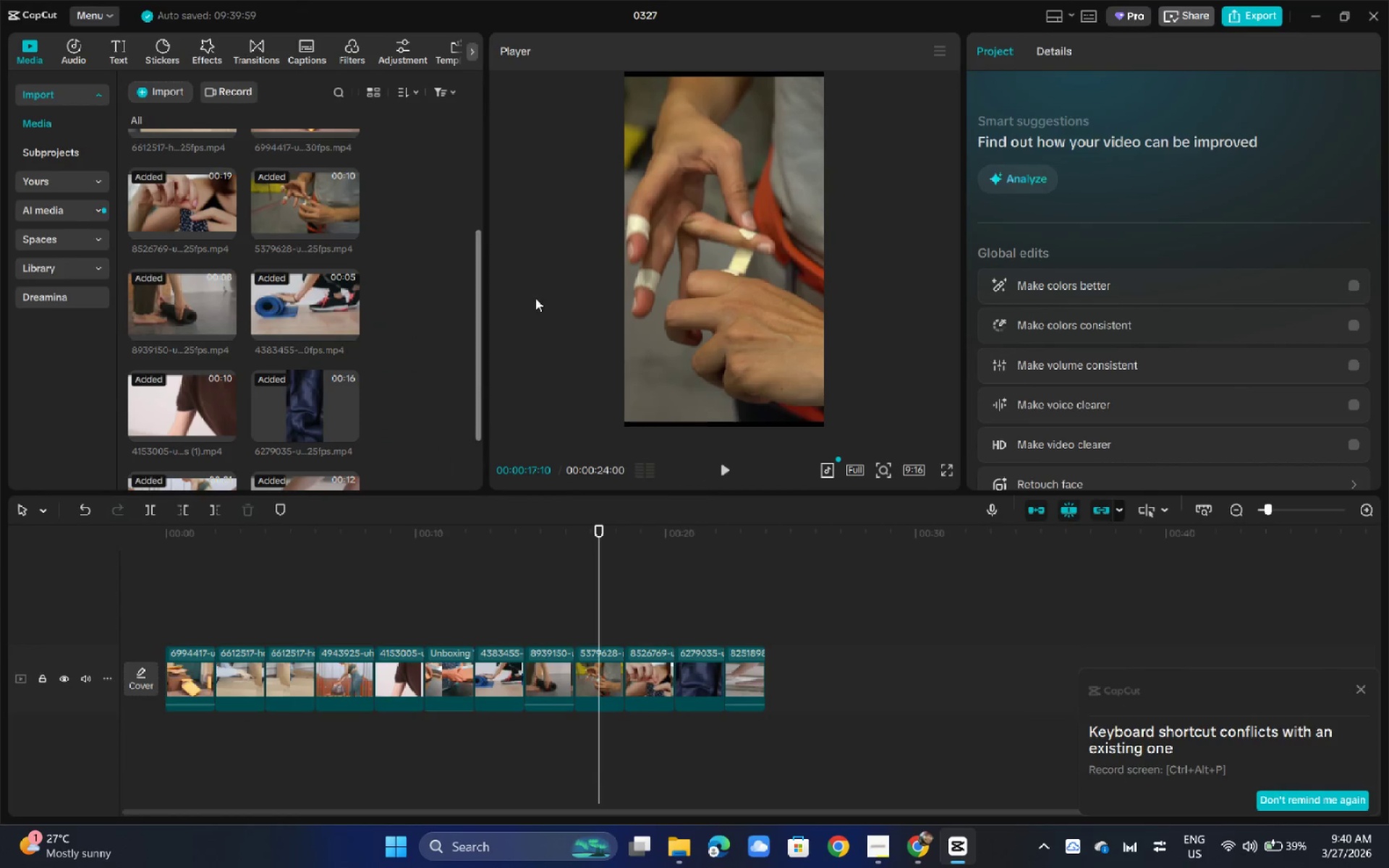 
key(Alt+Tab)
 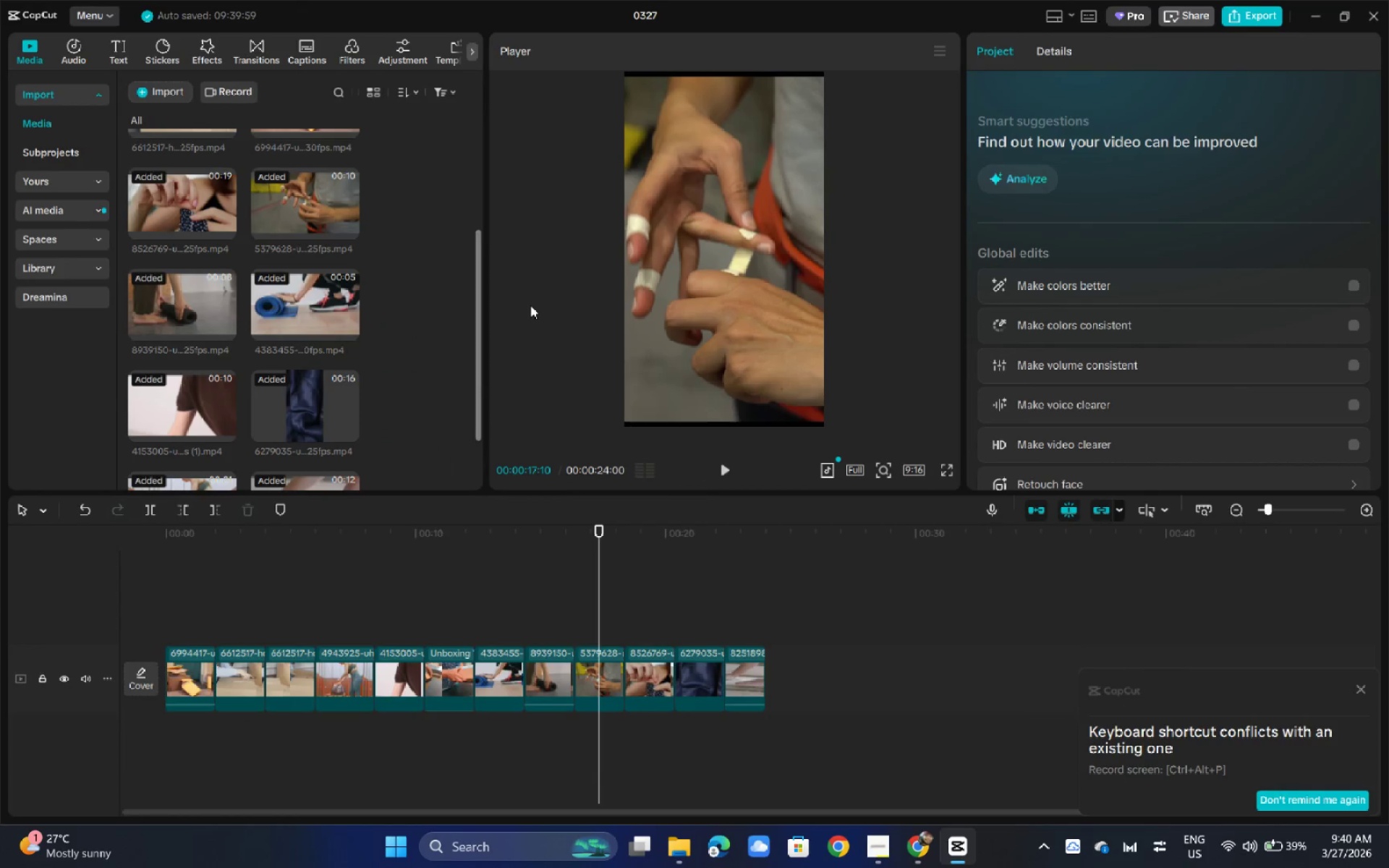 
key(Alt+AltLeft)
 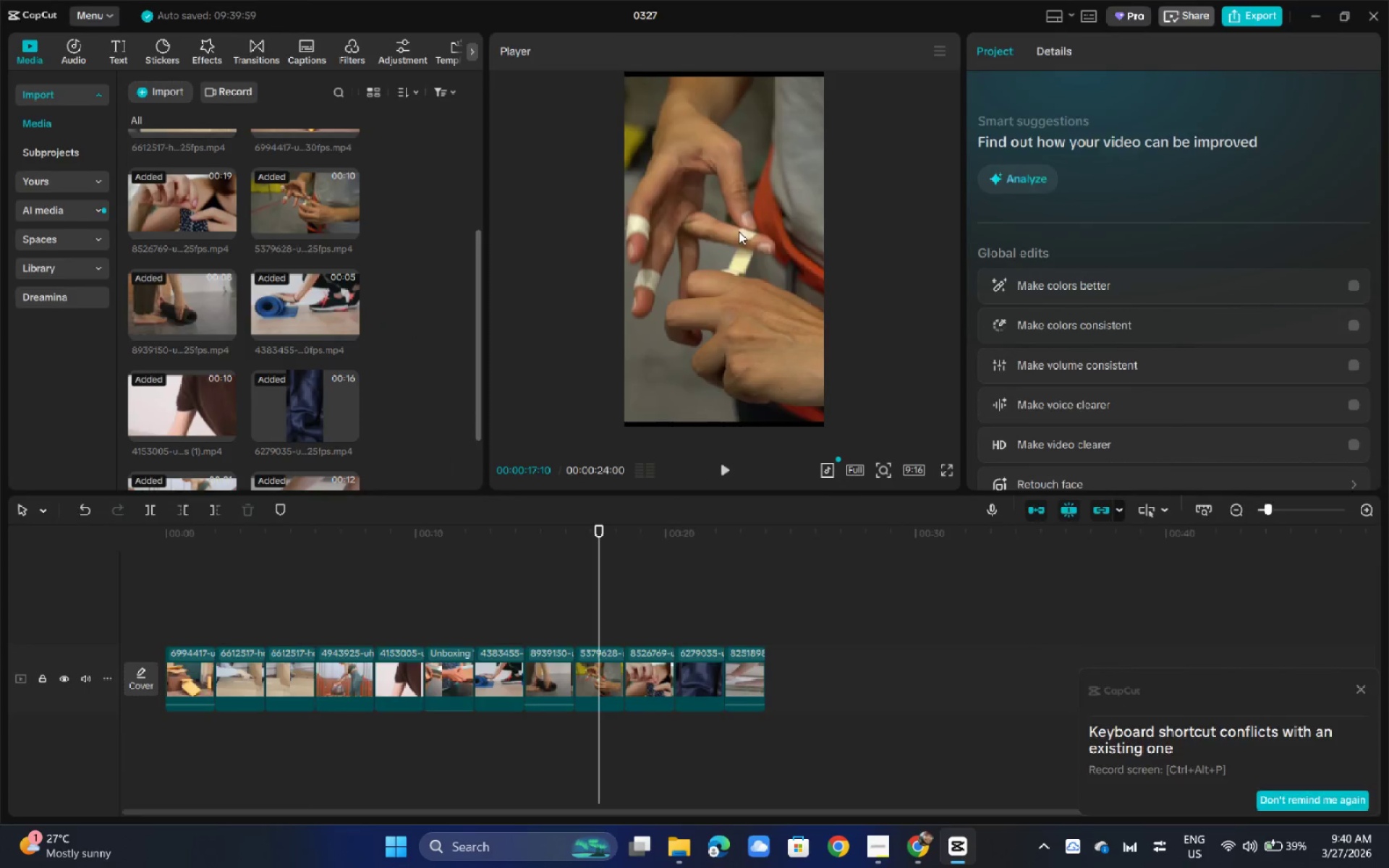 
key(Alt+Tab)
 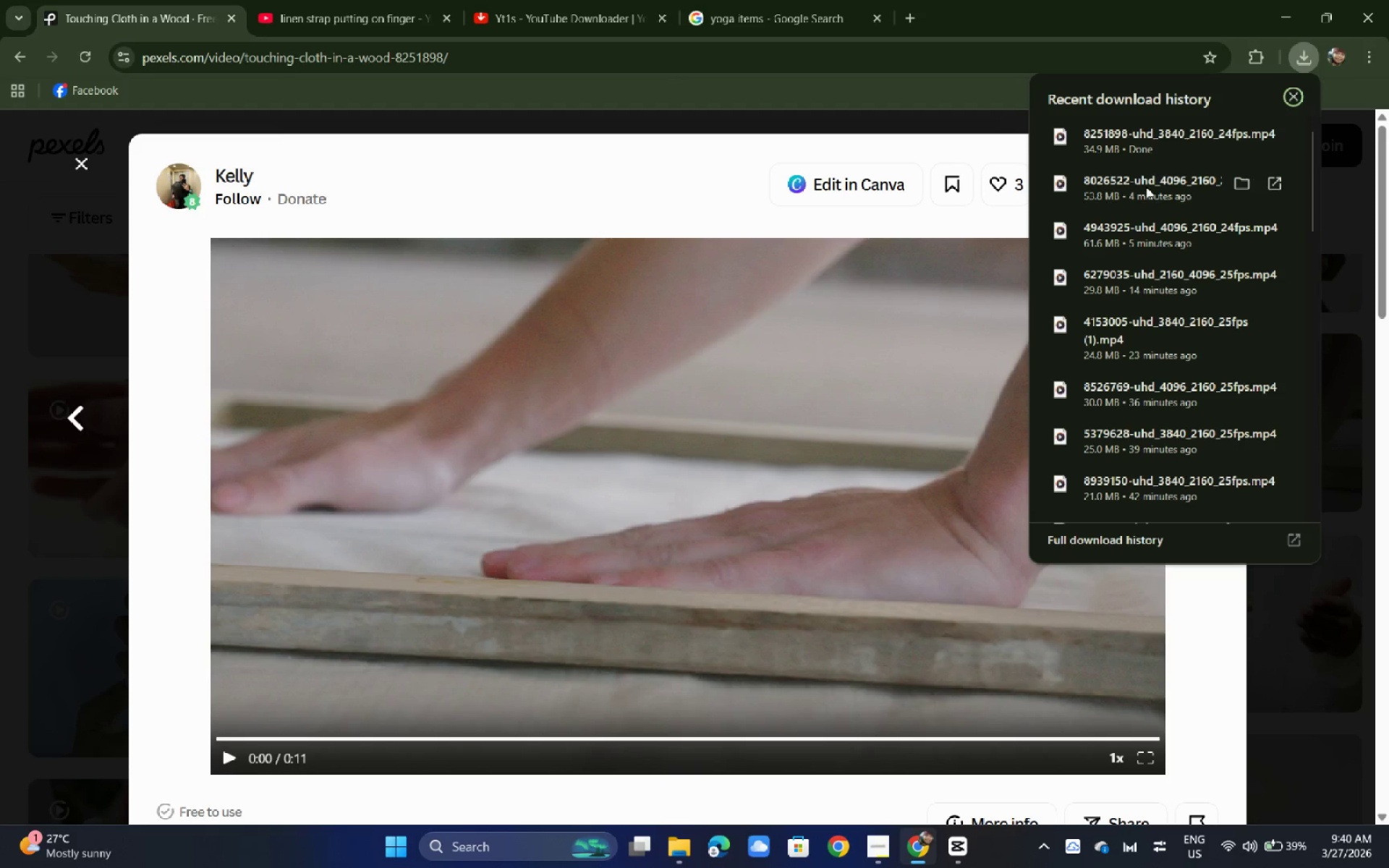 
left_click_drag(start_coordinate=[1152, 184], to_coordinate=[386, 374])
 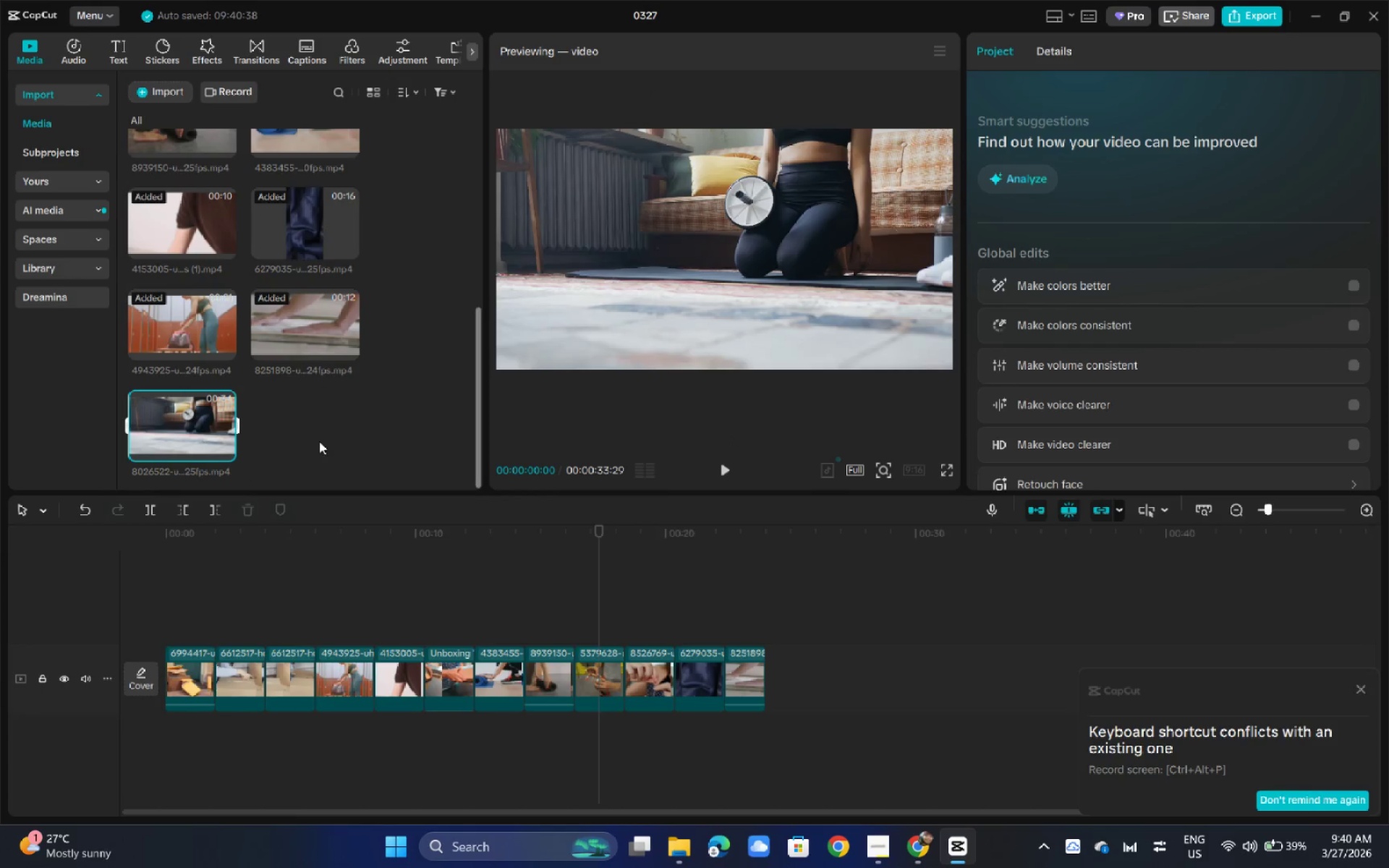 
key(Alt+AltLeft)
 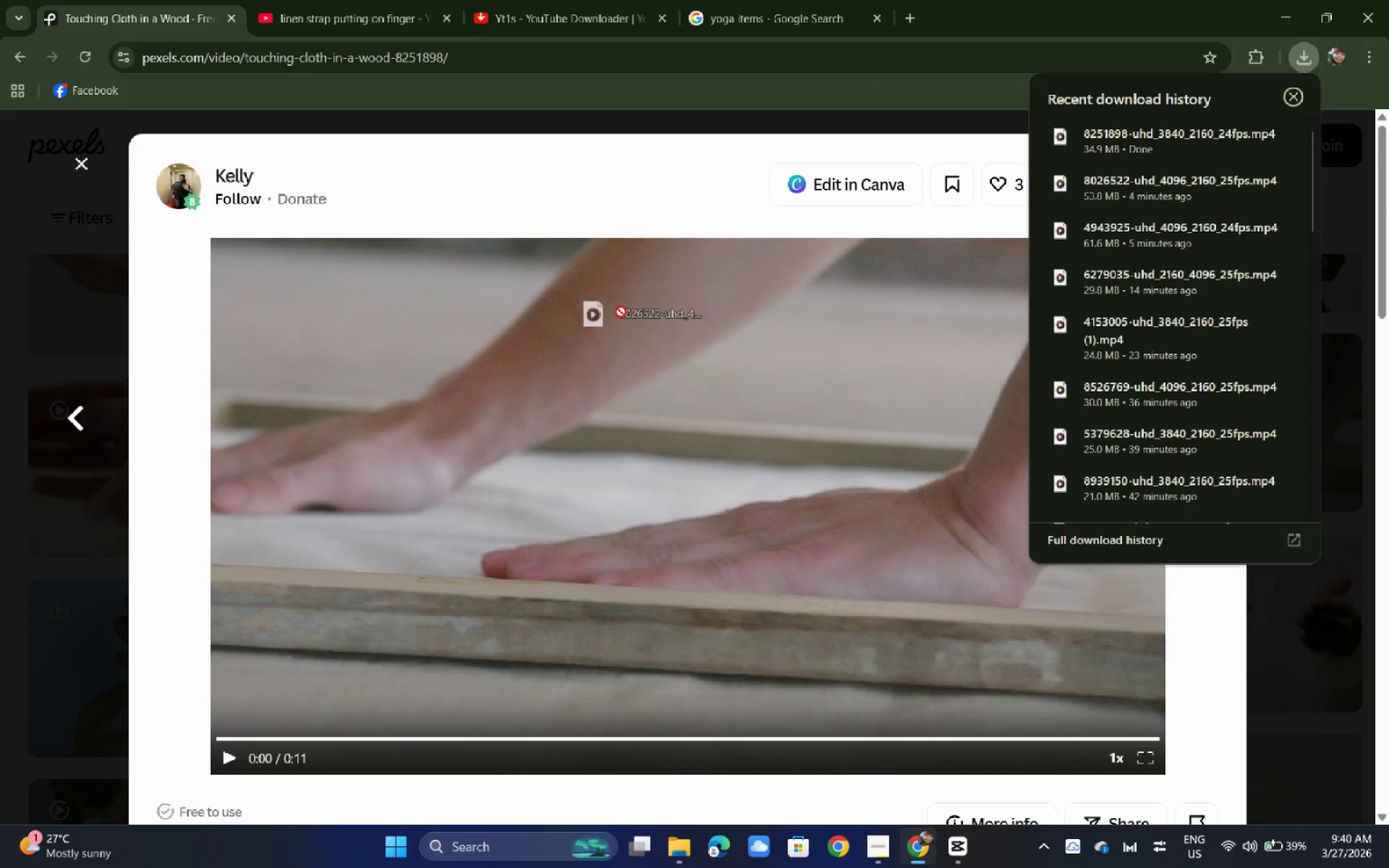 
key(Alt+Tab)
 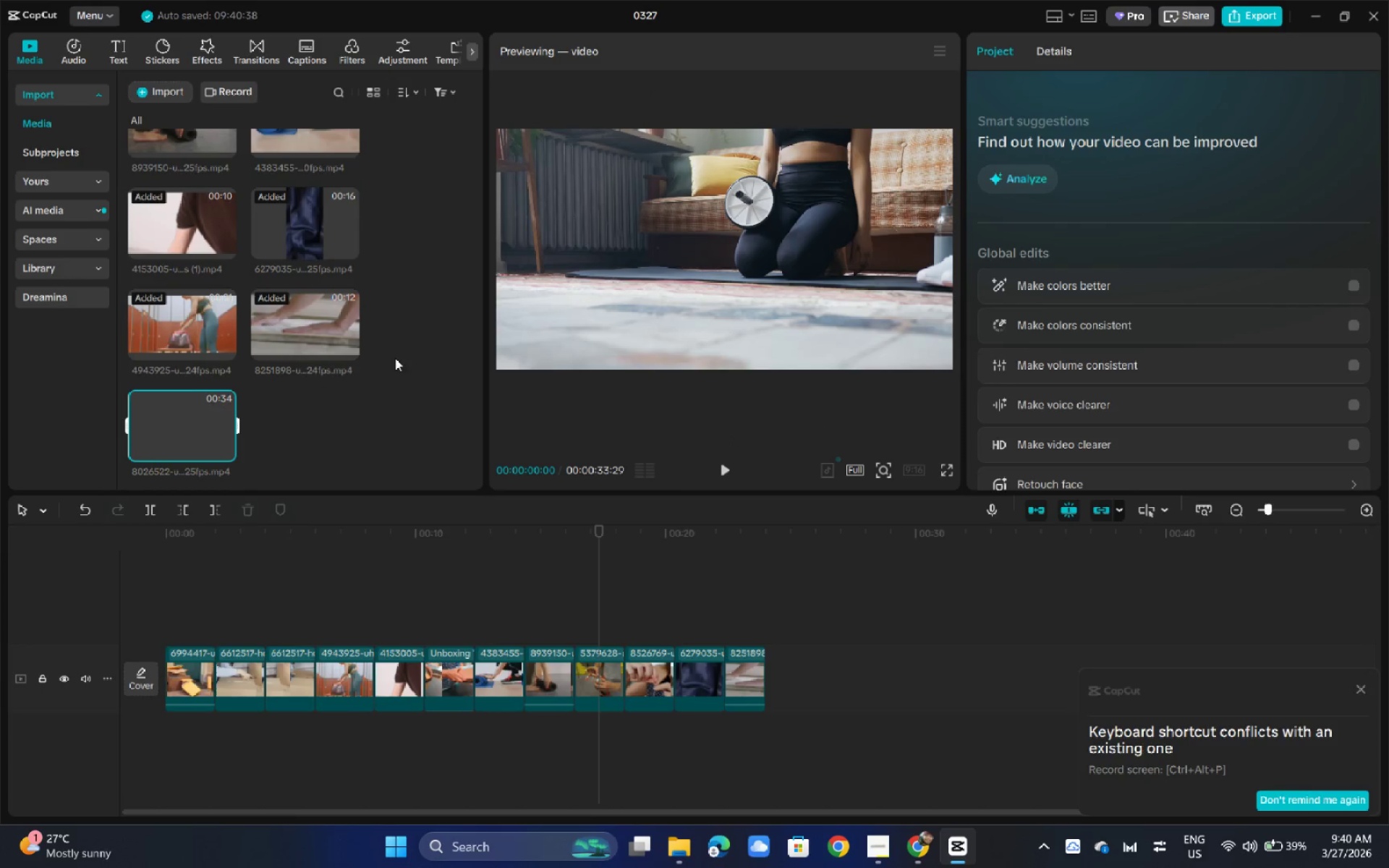 
scroll: coordinate [493, 300], scroll_direction: down, amount: 4.0
 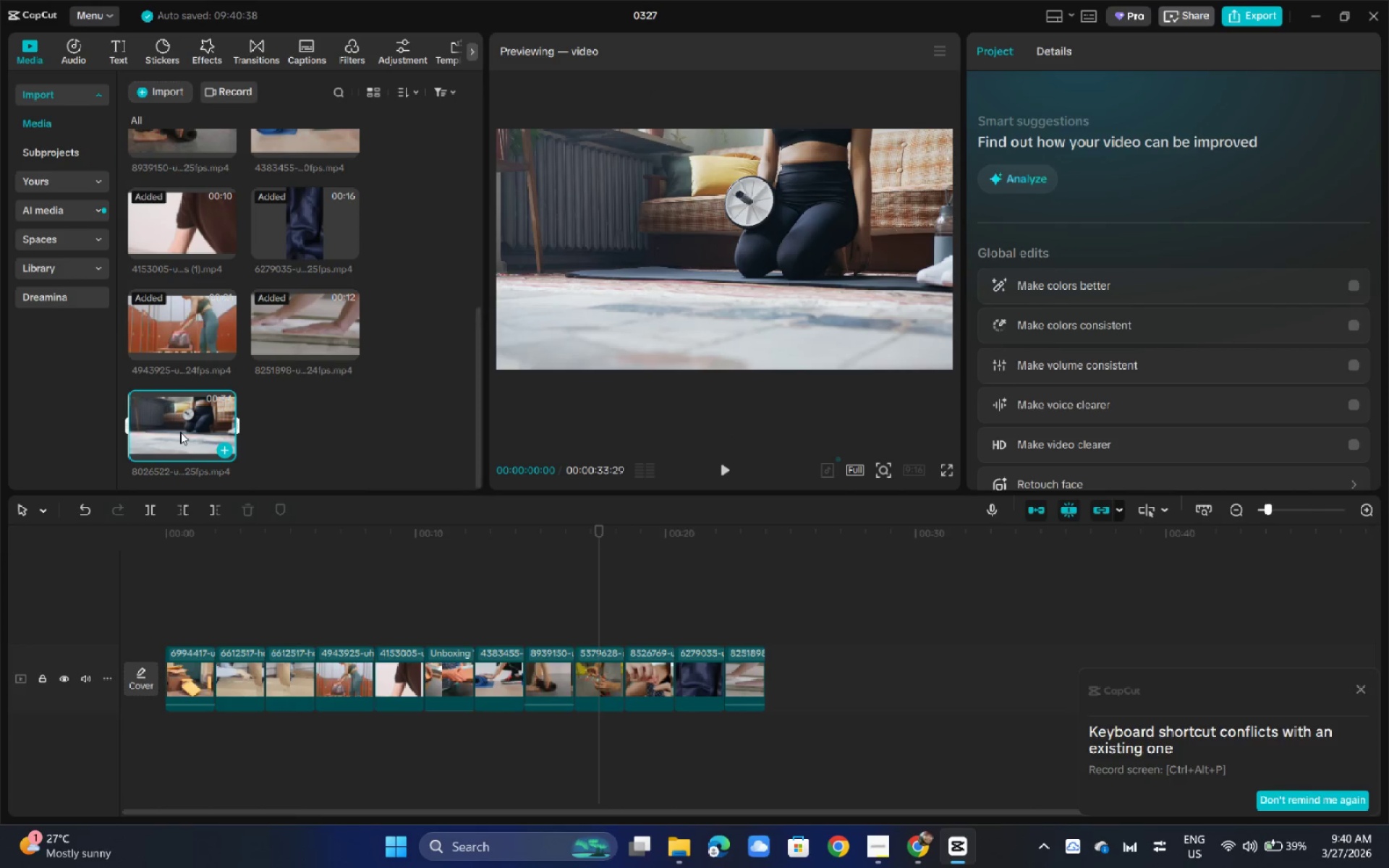 
left_click_drag(start_coordinate=[180, 432], to_coordinate=[484, 652])
 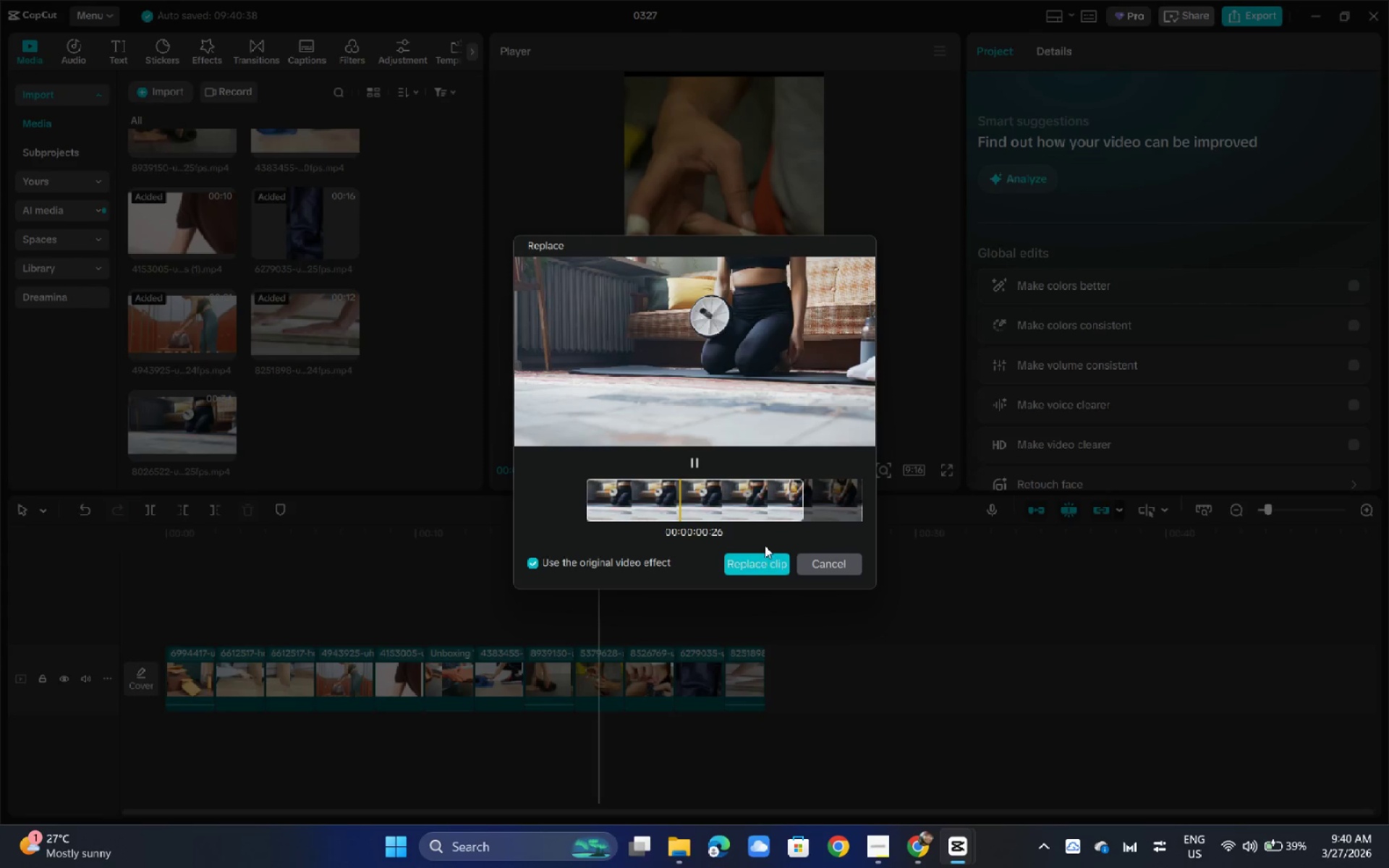 
left_click_drag(start_coordinate=[820, 570], to_coordinate=[821, 566])
 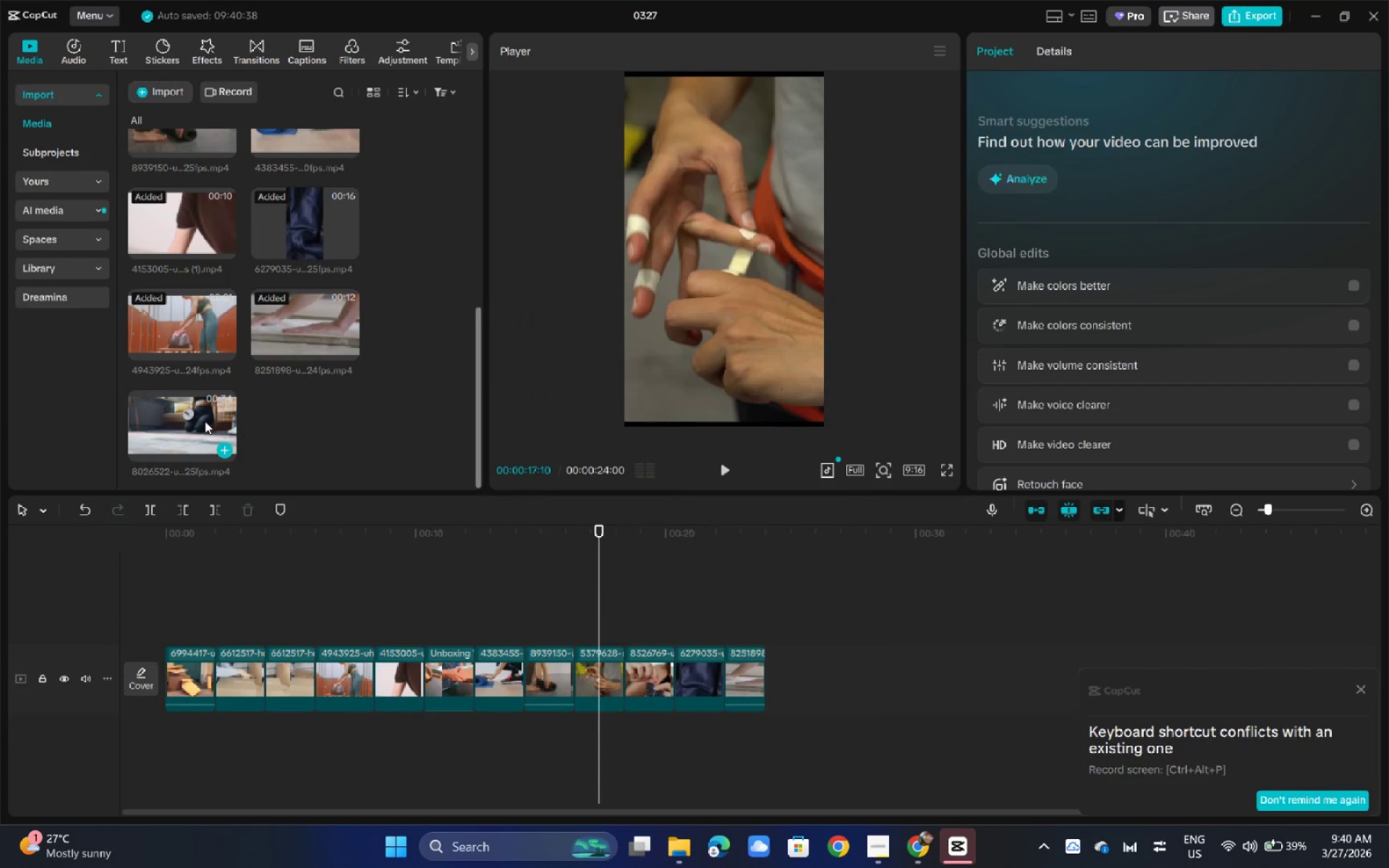 
left_click_drag(start_coordinate=[205, 420], to_coordinate=[574, 676])
 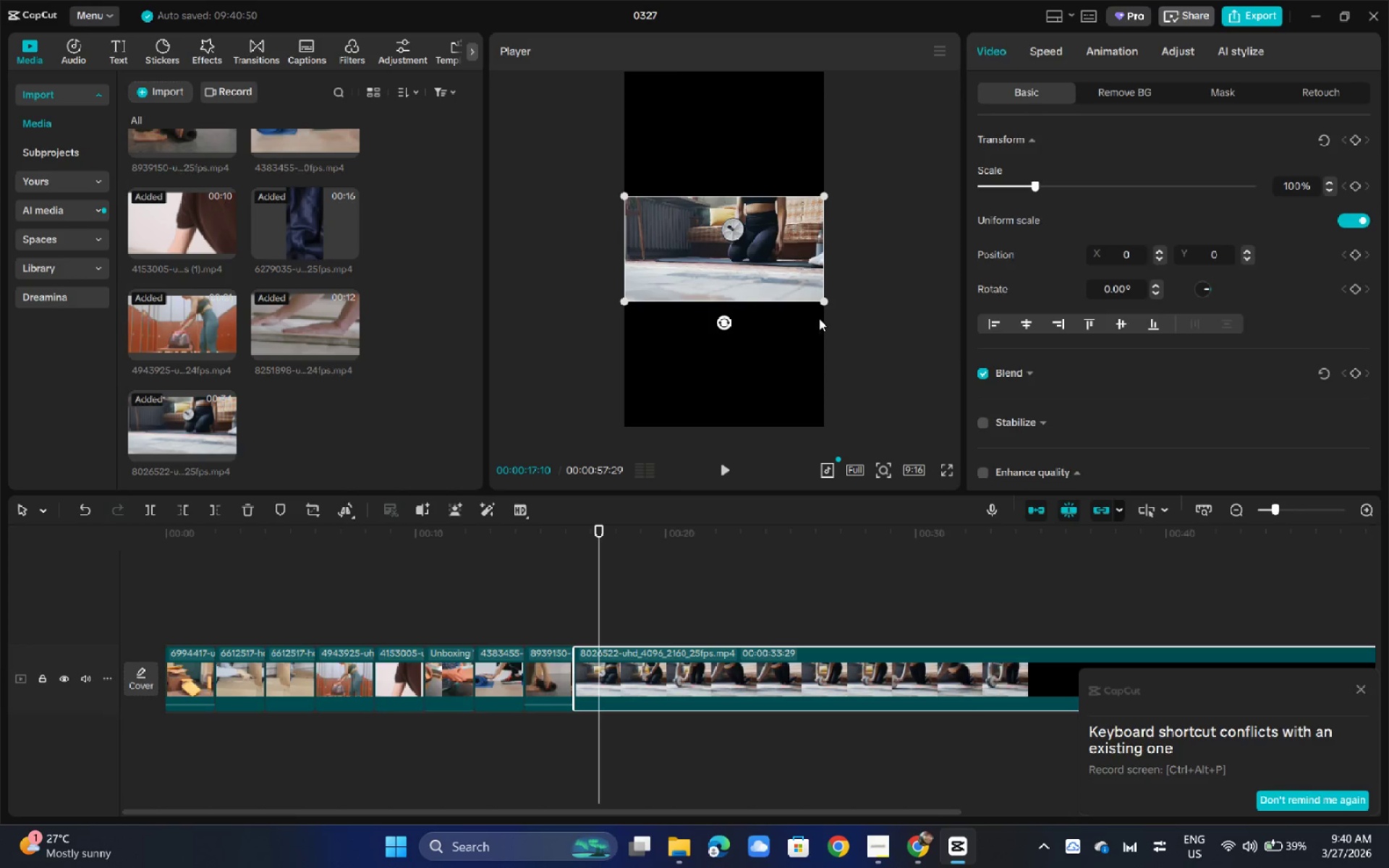 
left_click_drag(start_coordinate=[824, 303], to_coordinate=[1109, 609])
 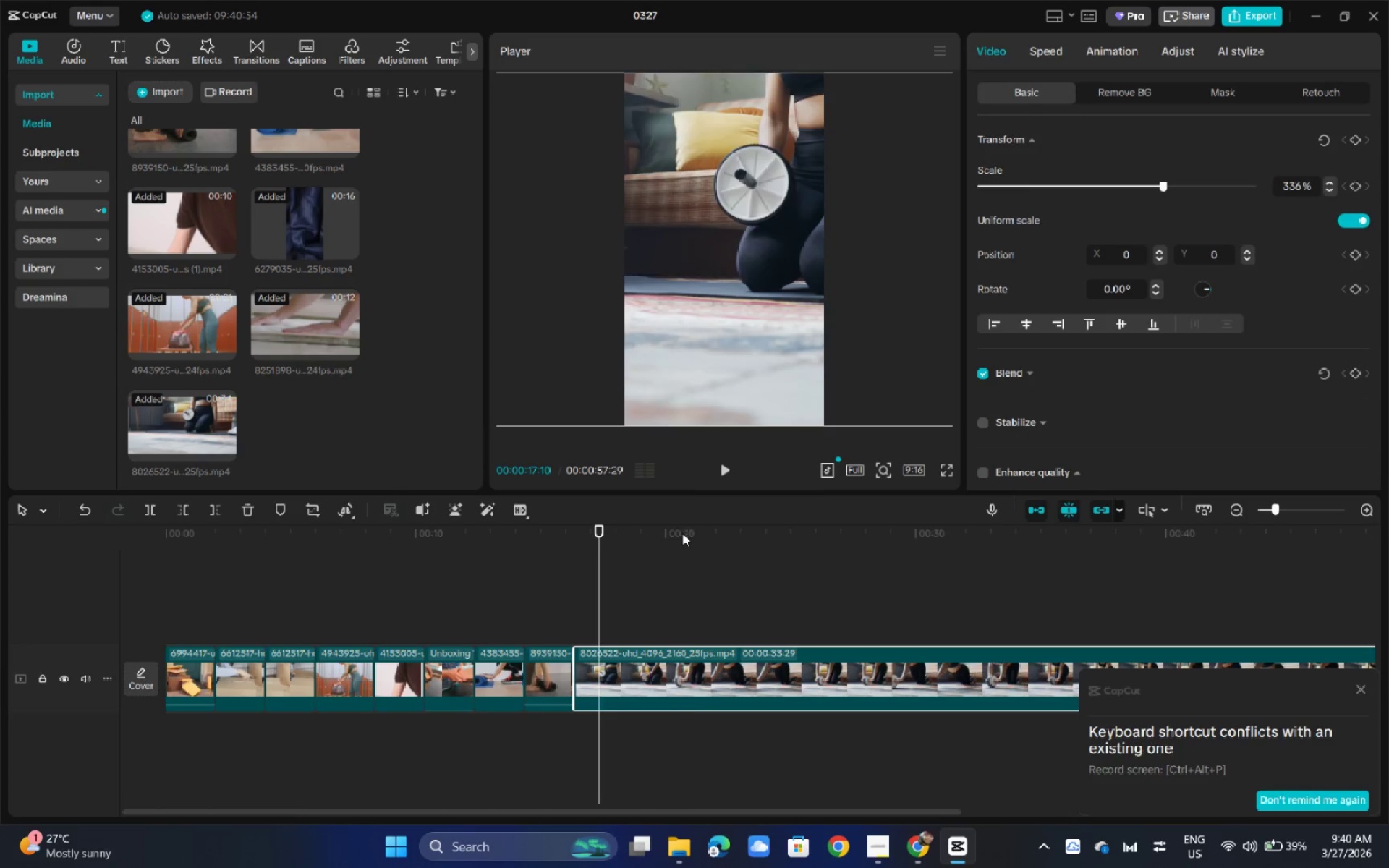 
left_click_drag(start_coordinate=[678, 533], to_coordinate=[760, 550])
 